 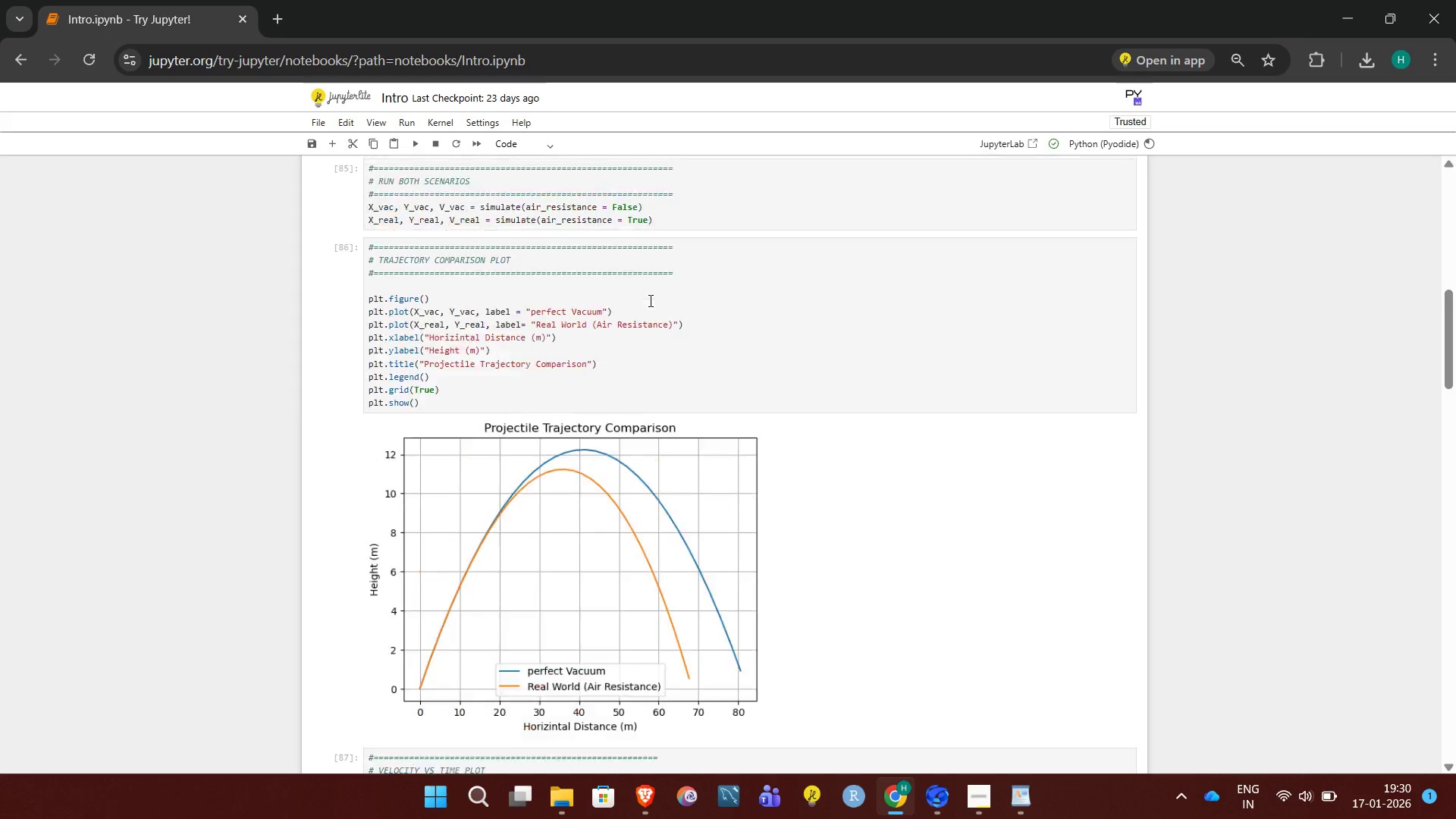 
key(Meta+Shift+ShiftLeft)
 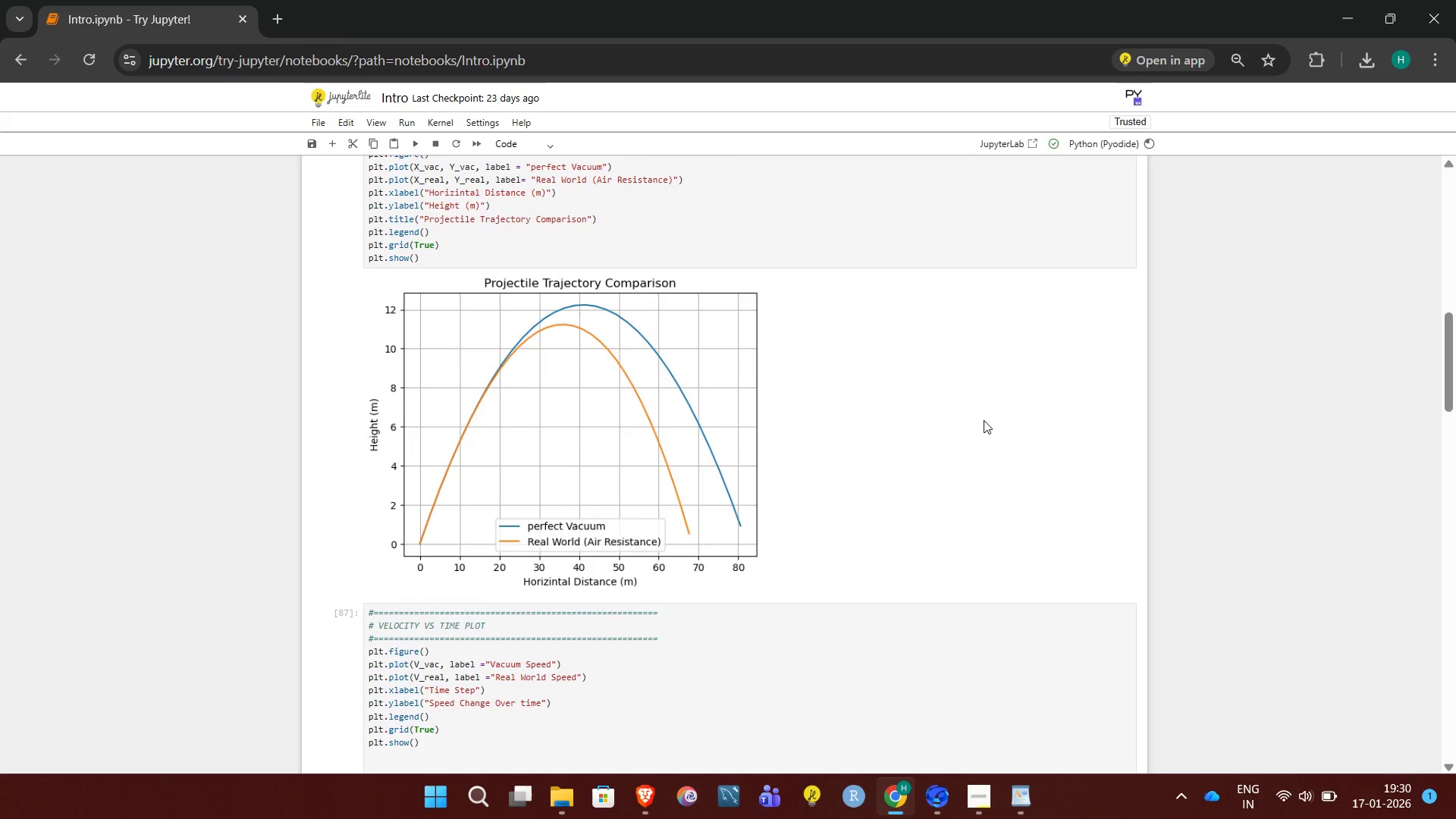 
key(Meta+Shift+S)
 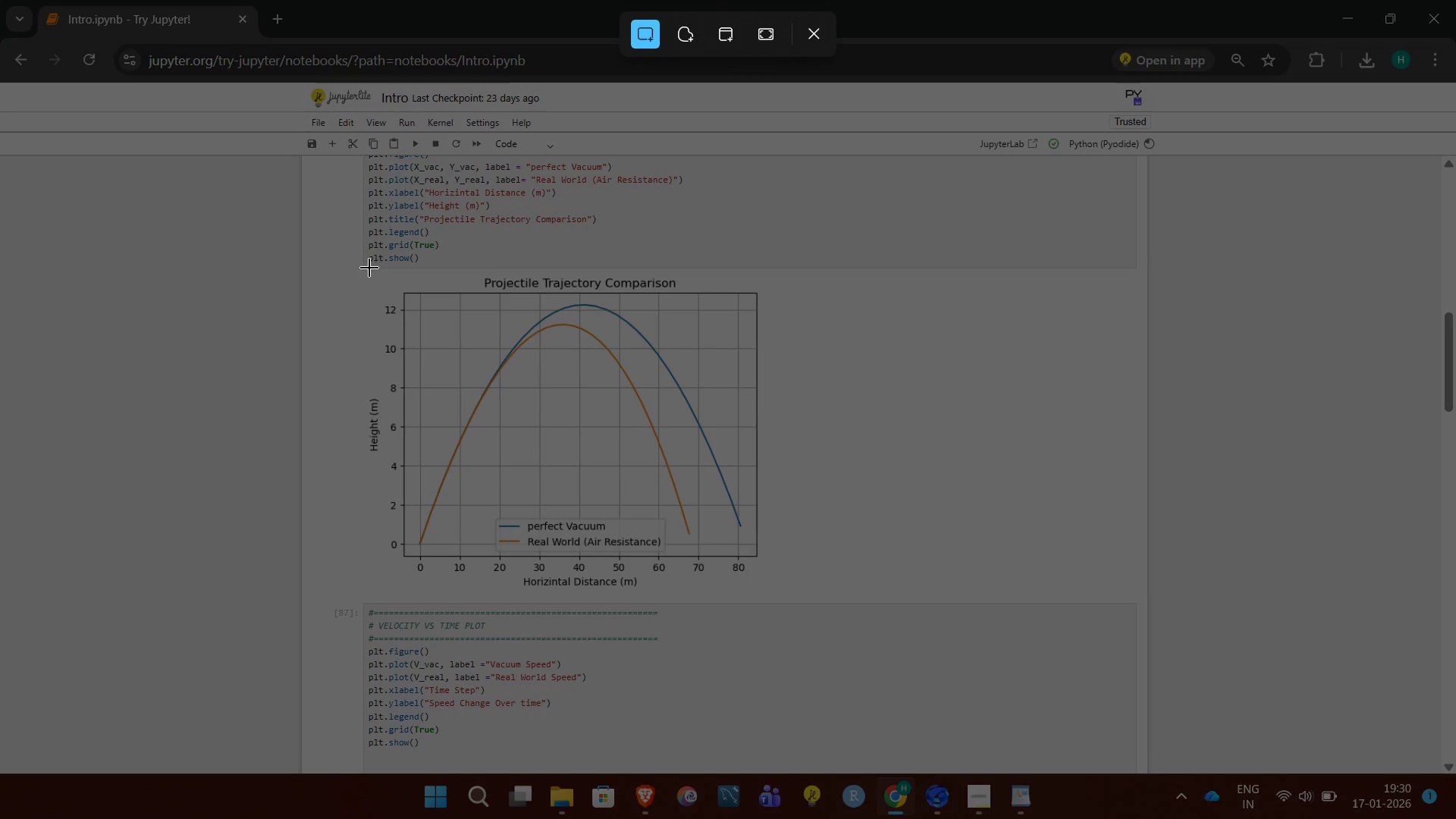 
left_click_drag(start_coordinate=[370, 267], to_coordinate=[790, 598])
 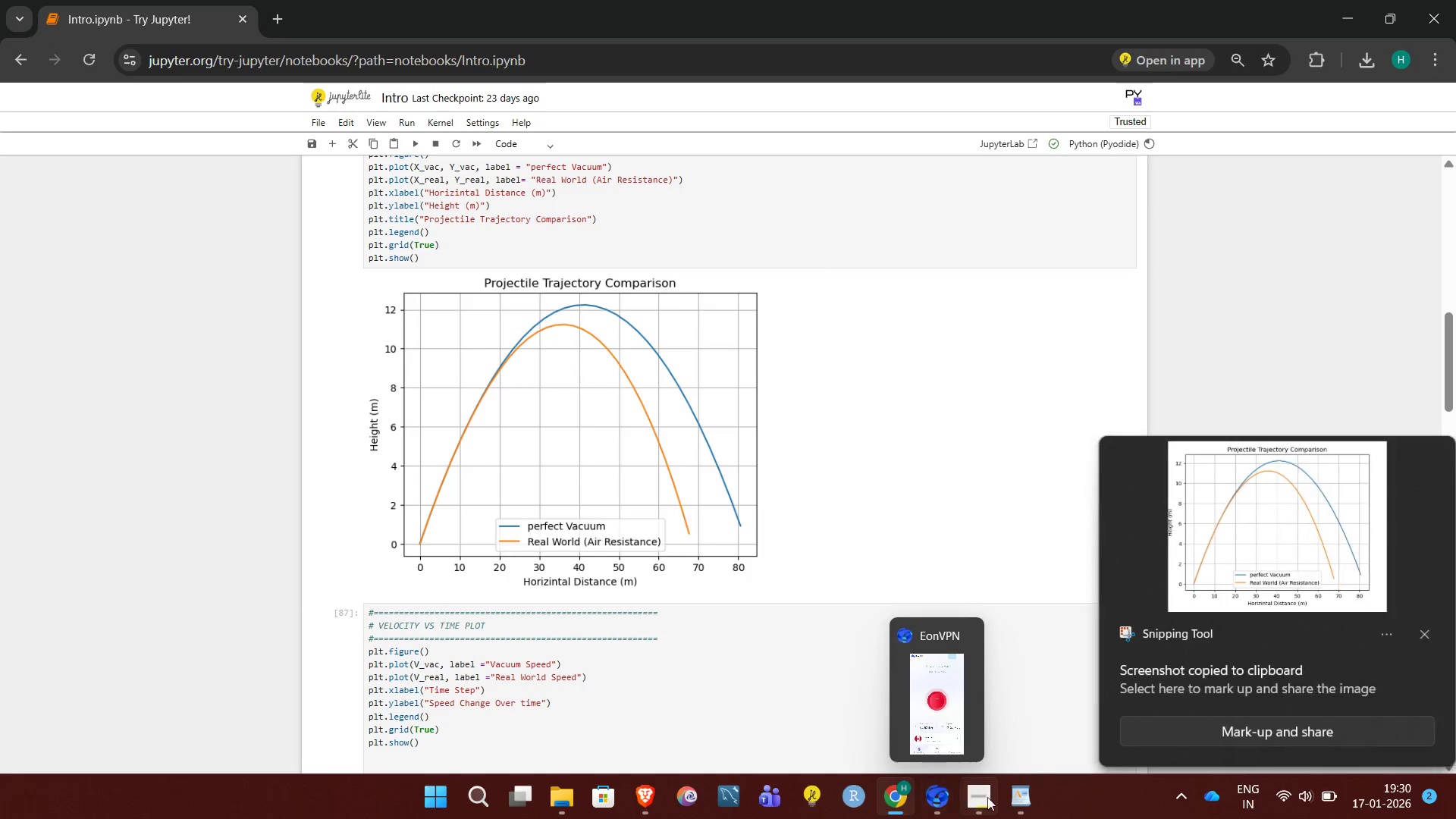 
left_click([1010, 800])
 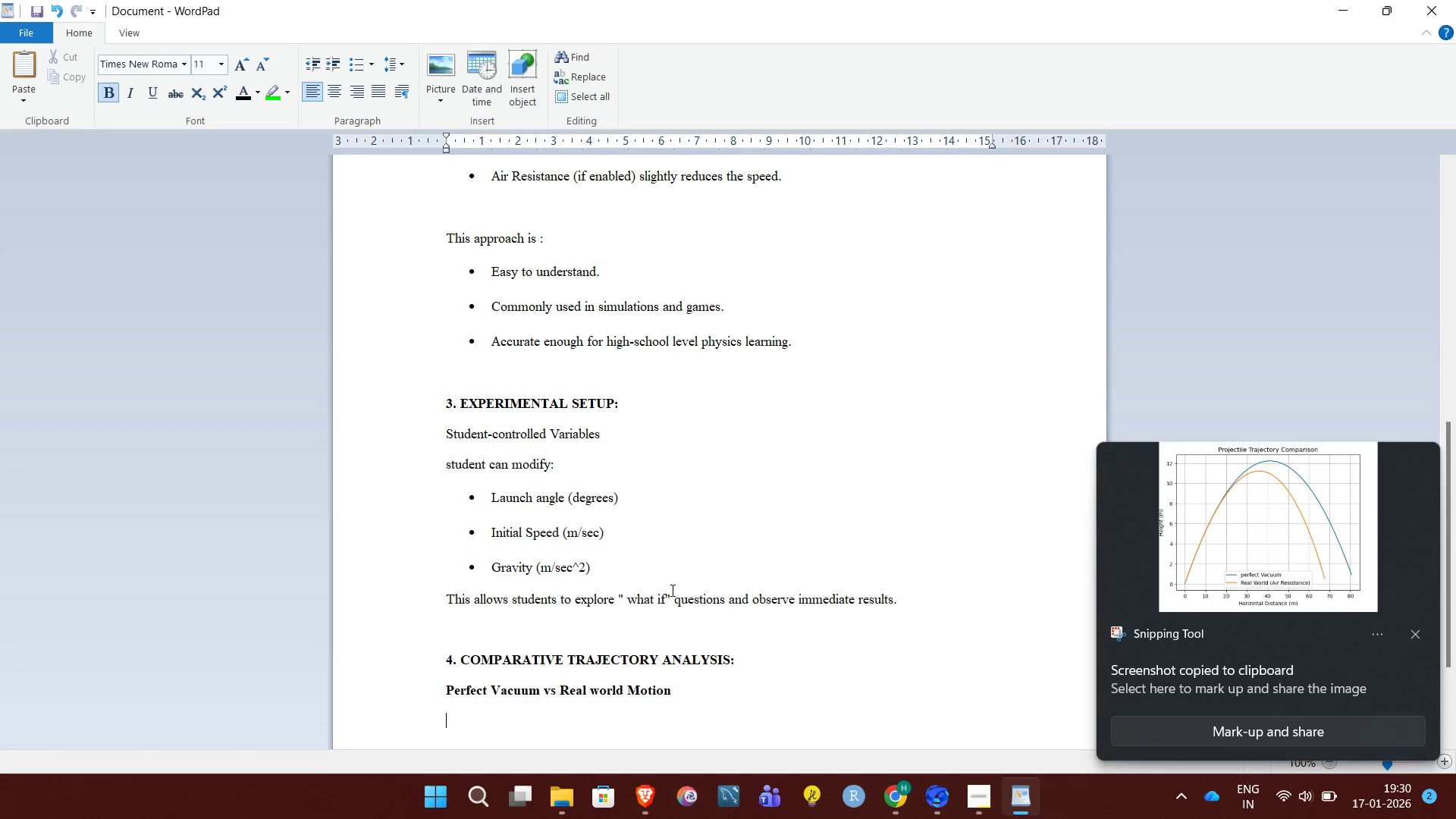 
key(Control+V)
 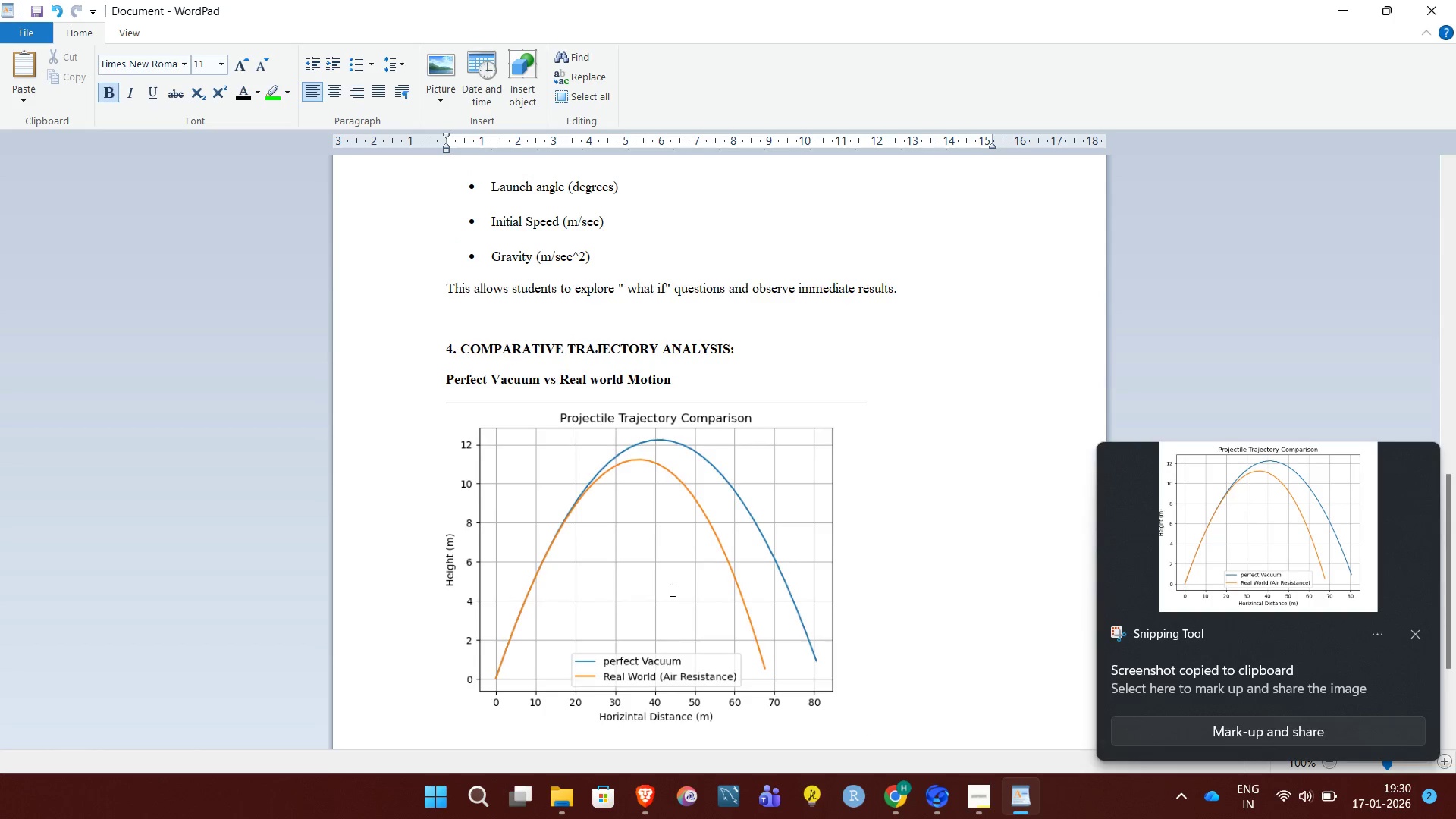 
scroll: coordinate [671, 590], scroll_direction: down, amount: 4.0
 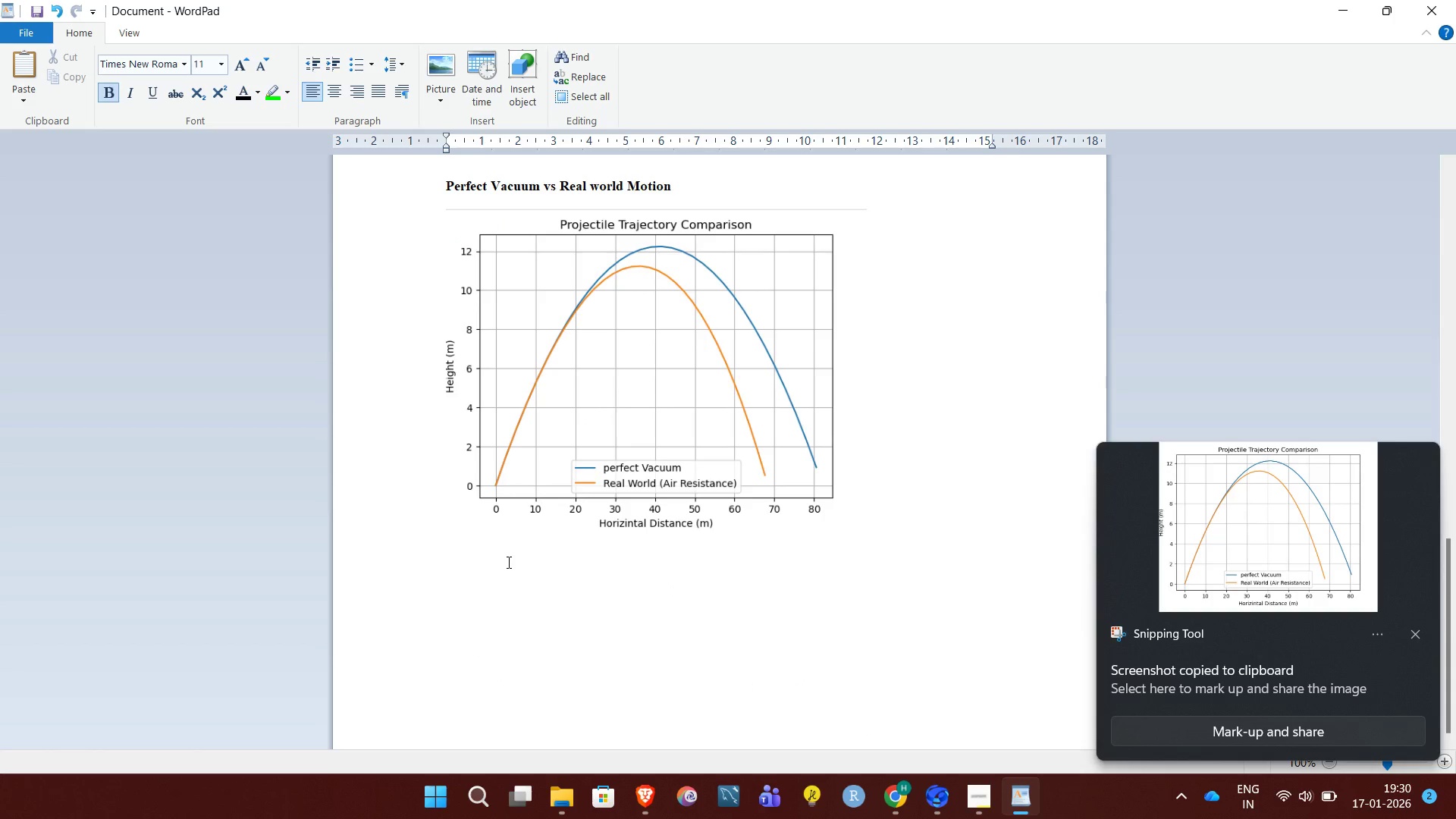 
key(Enter)
 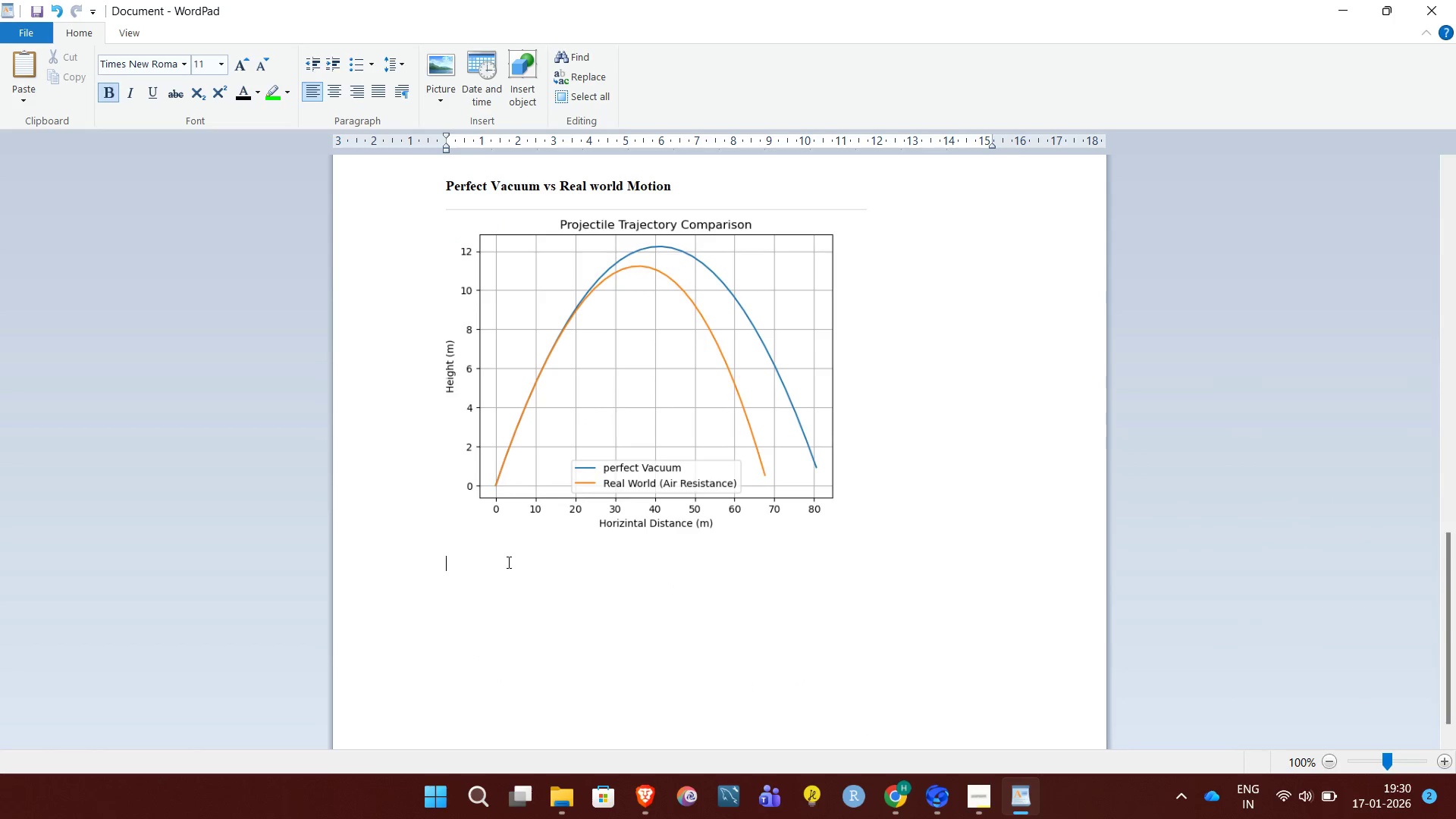 
wait(8.19)
 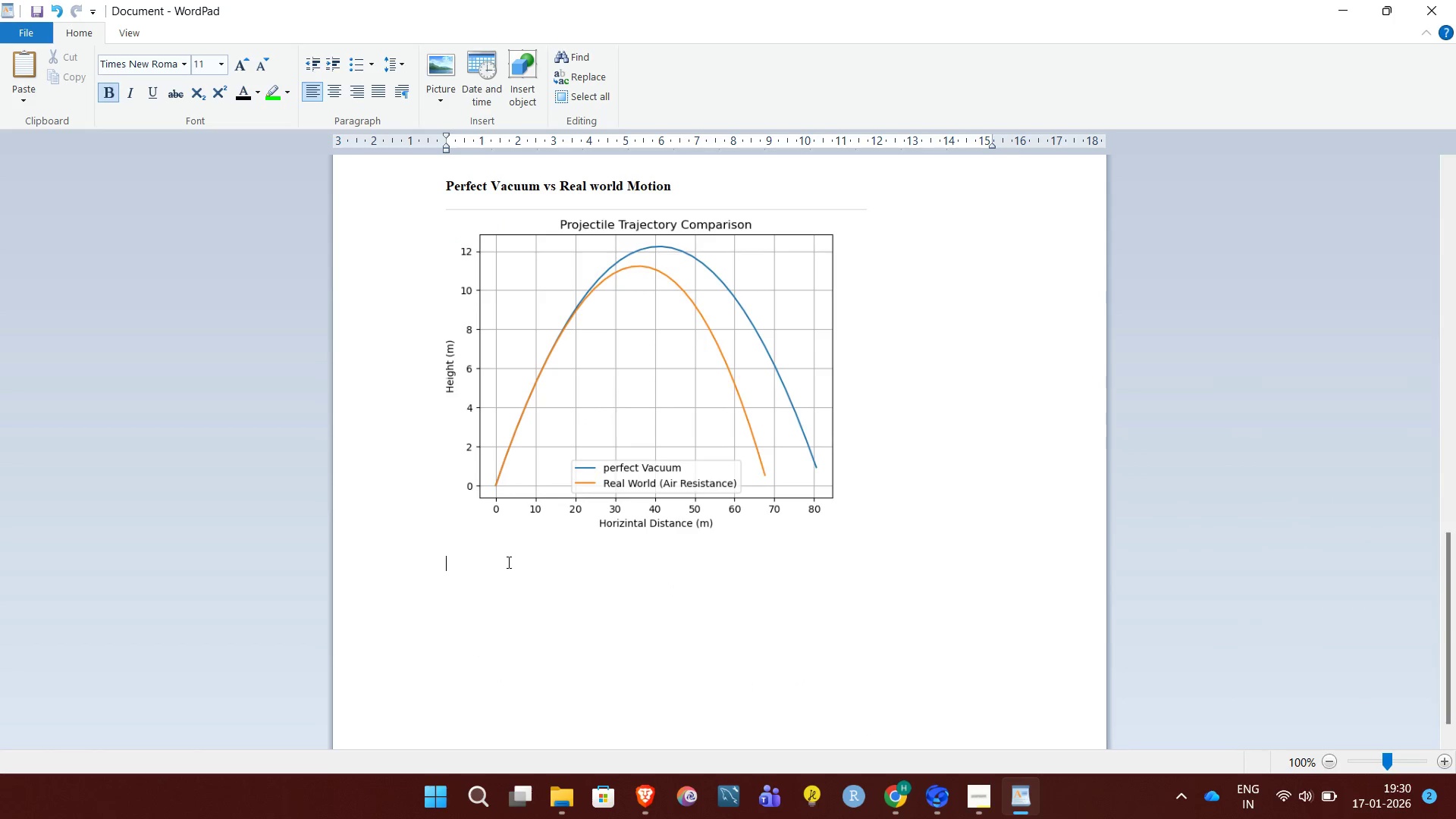 
hold_key(key=Space, duration=1.3)
 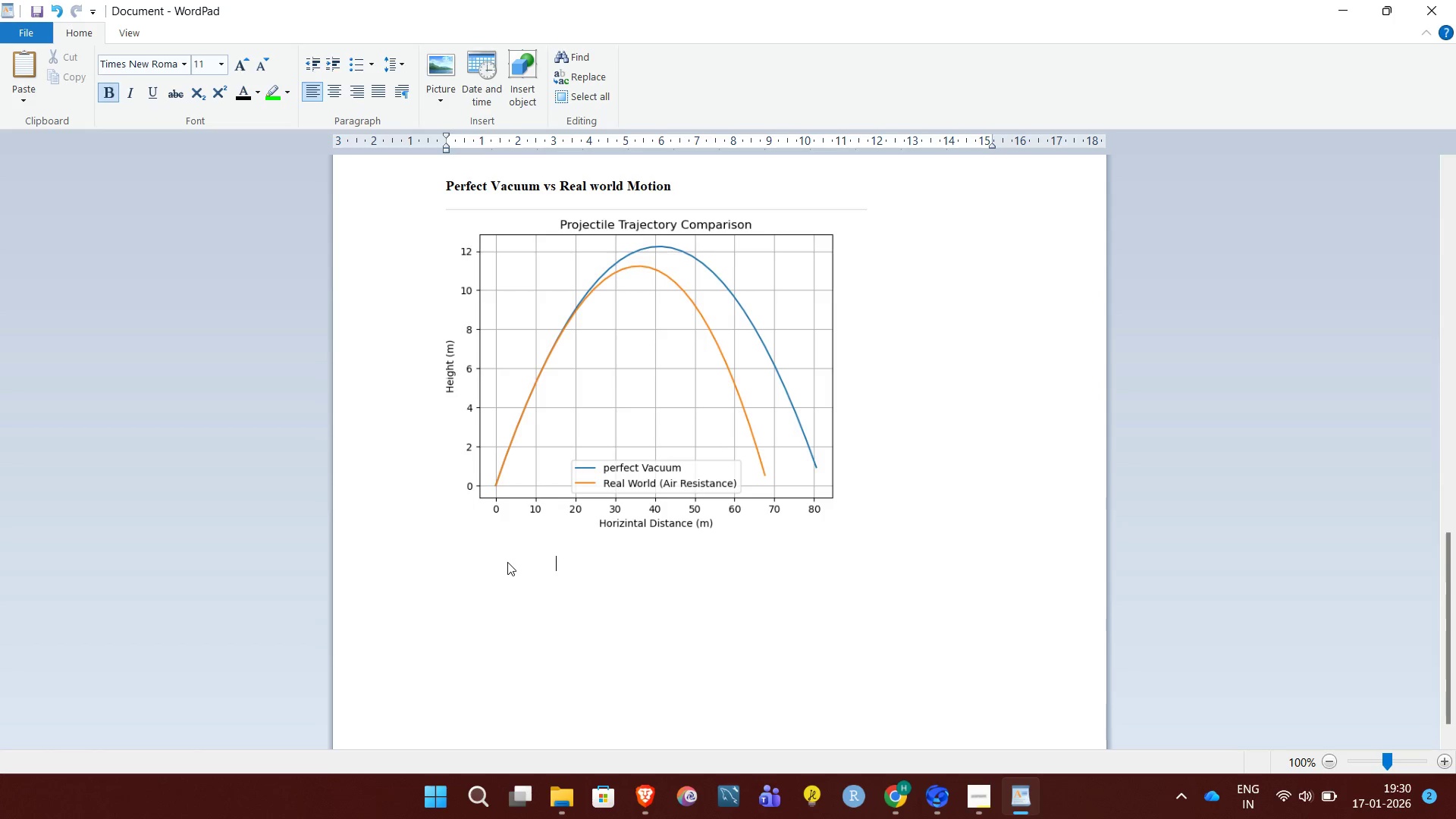 
hold_key(key=Space, duration=0.8)
 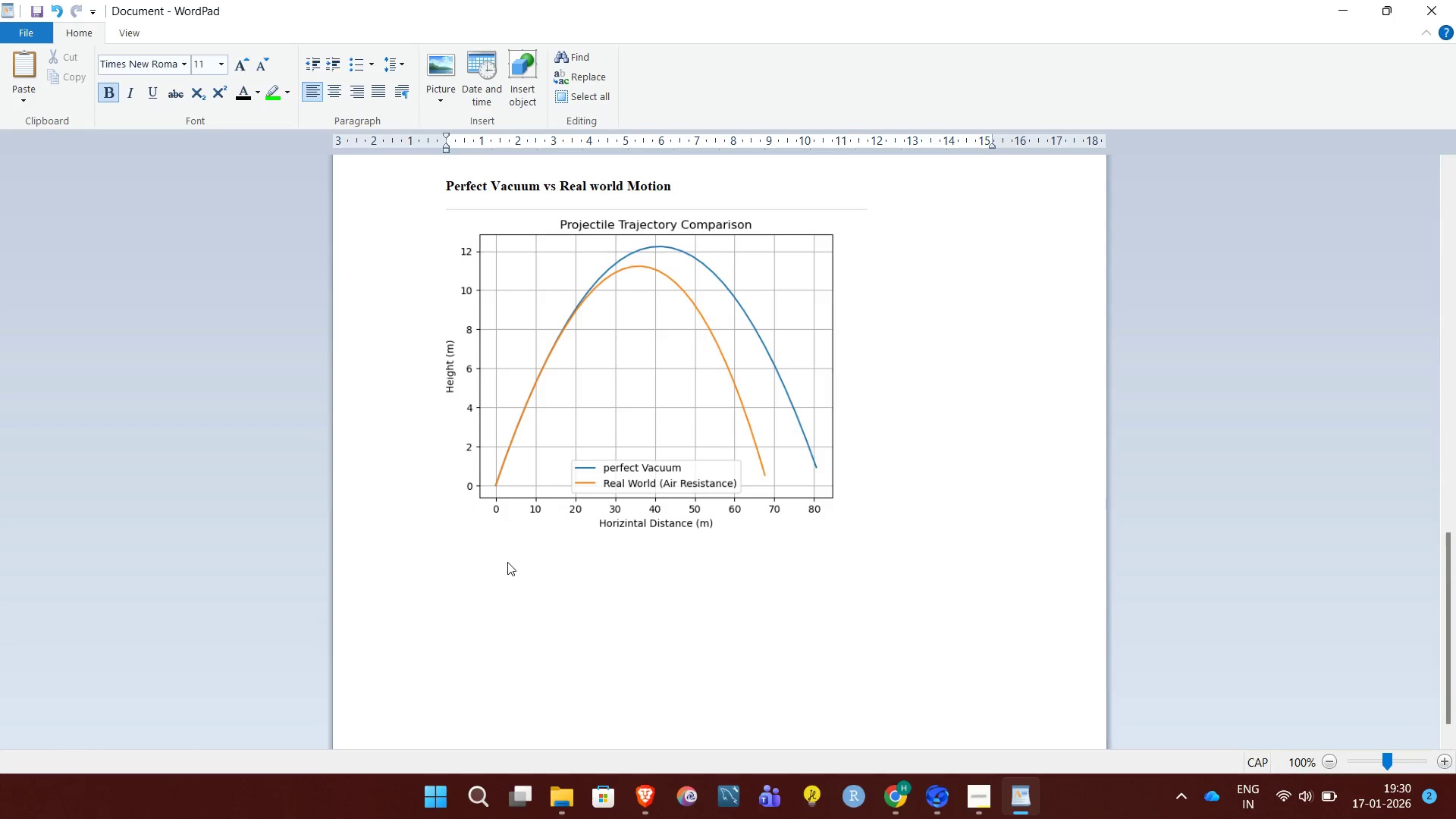 
type(Fif)
key(Backspace)
type(g 1 : )
 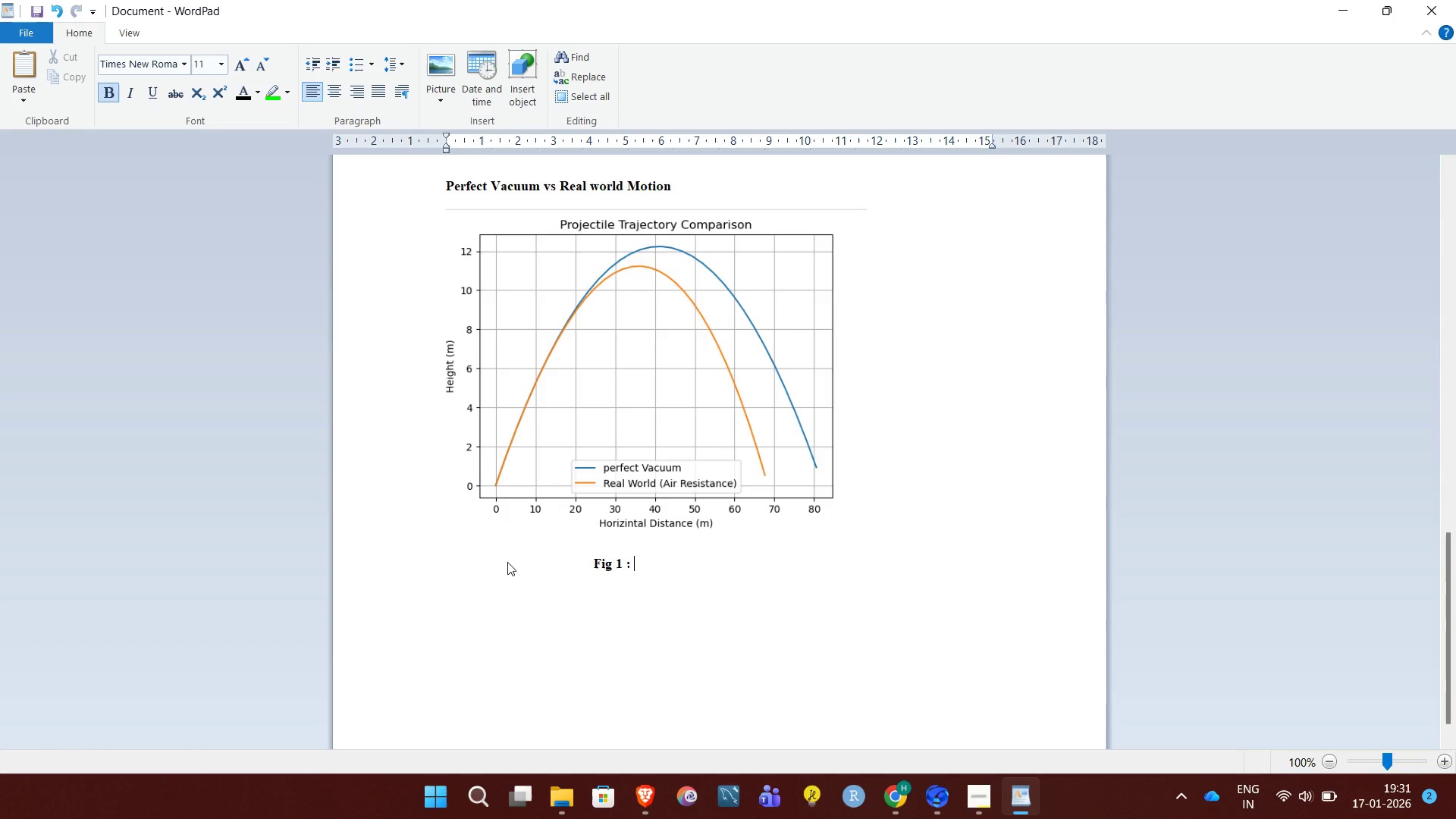 
key(CapsLock)
 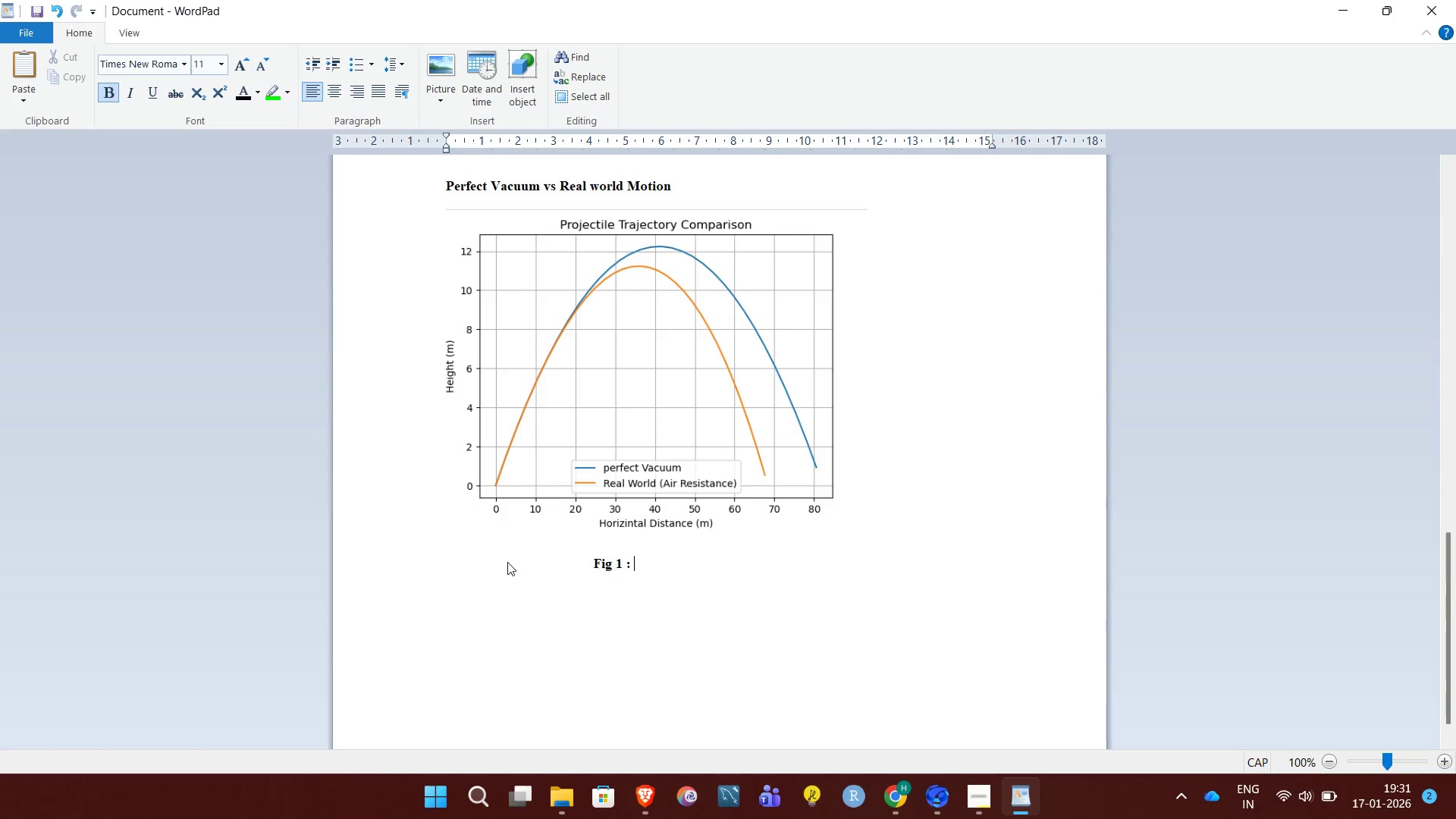 
type(Height vs Horizontal distance)
 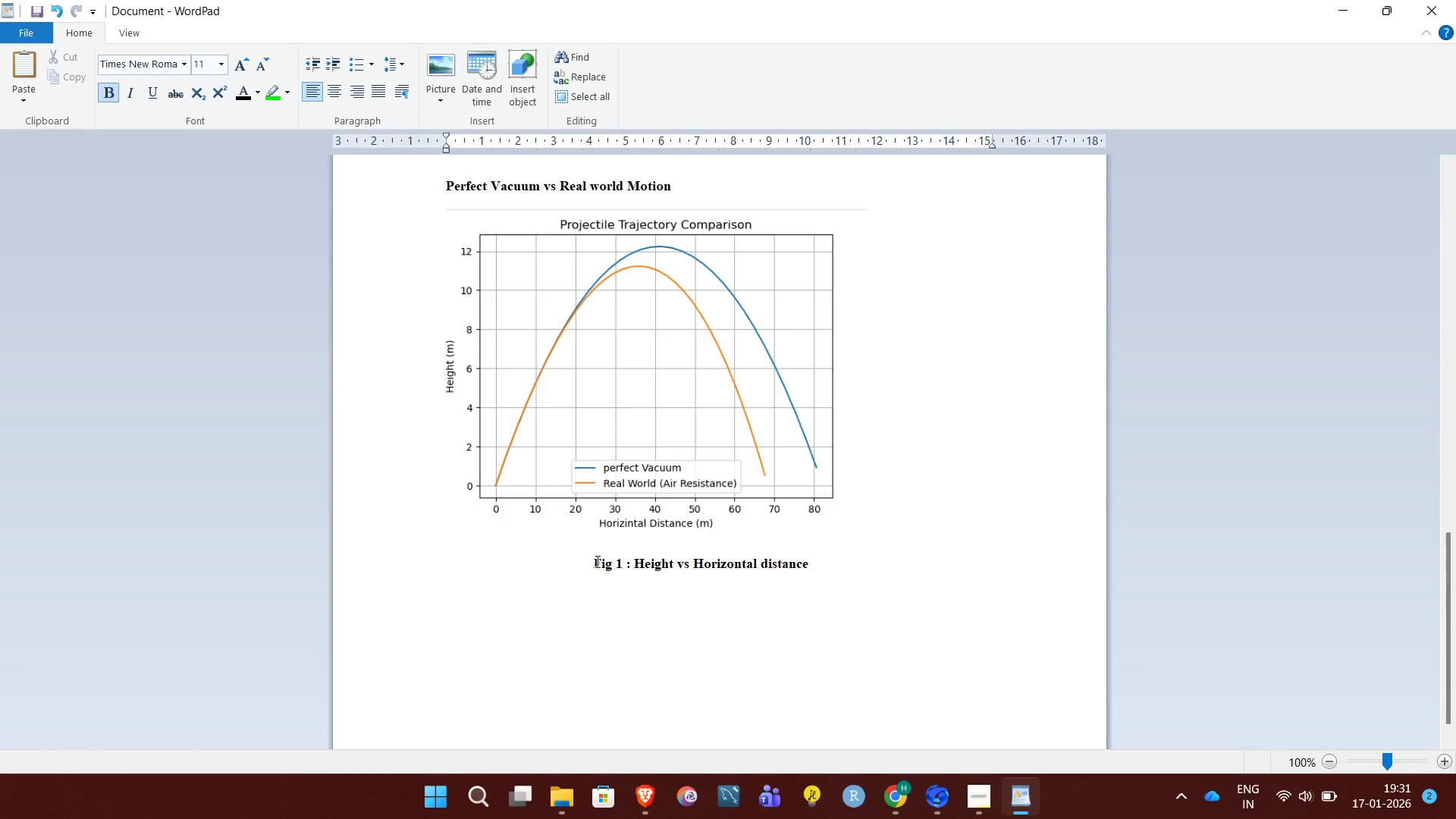 
left_click([595, 562])
 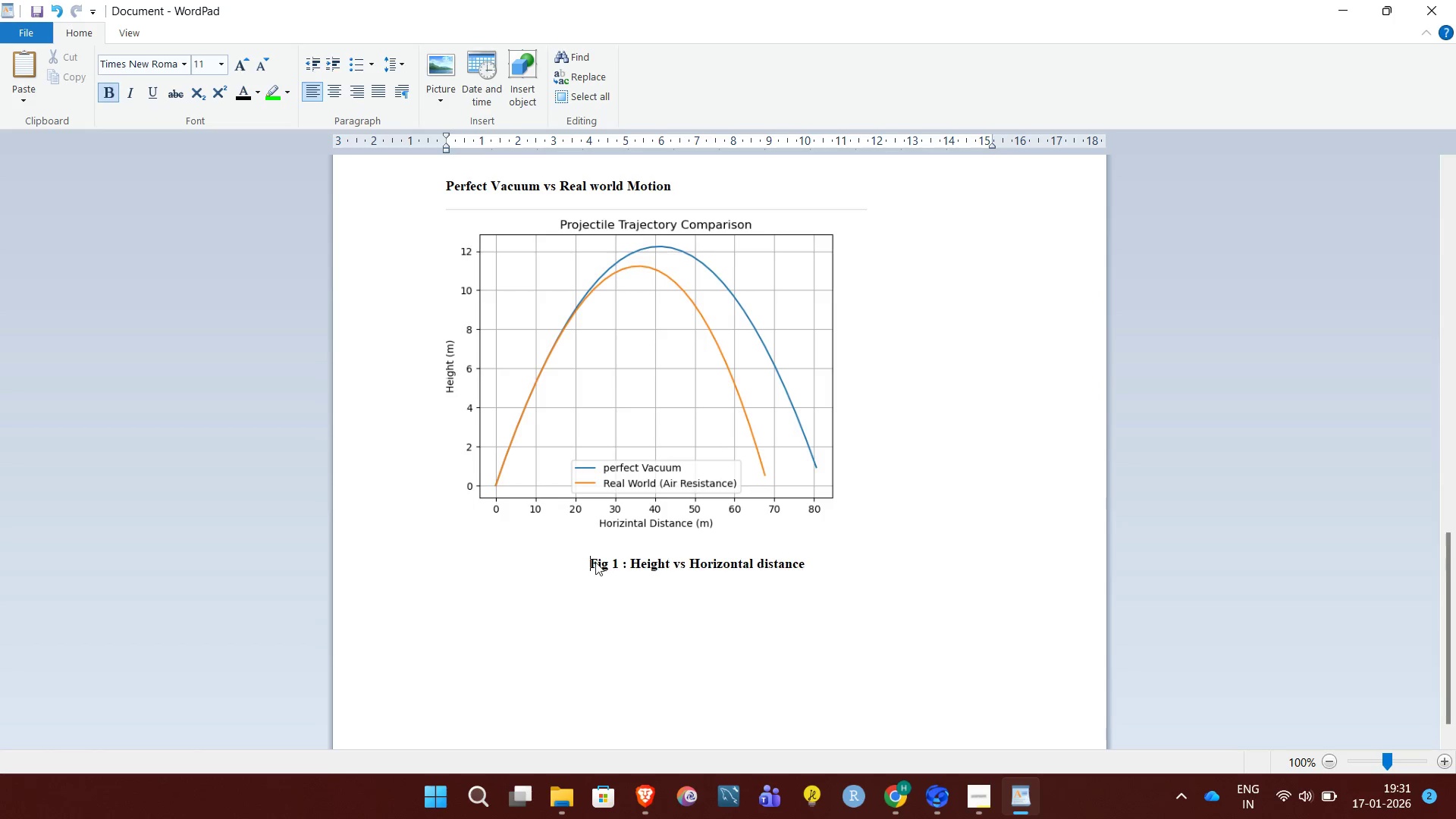 
hold_key(key=Backspace, duration=0.75)
 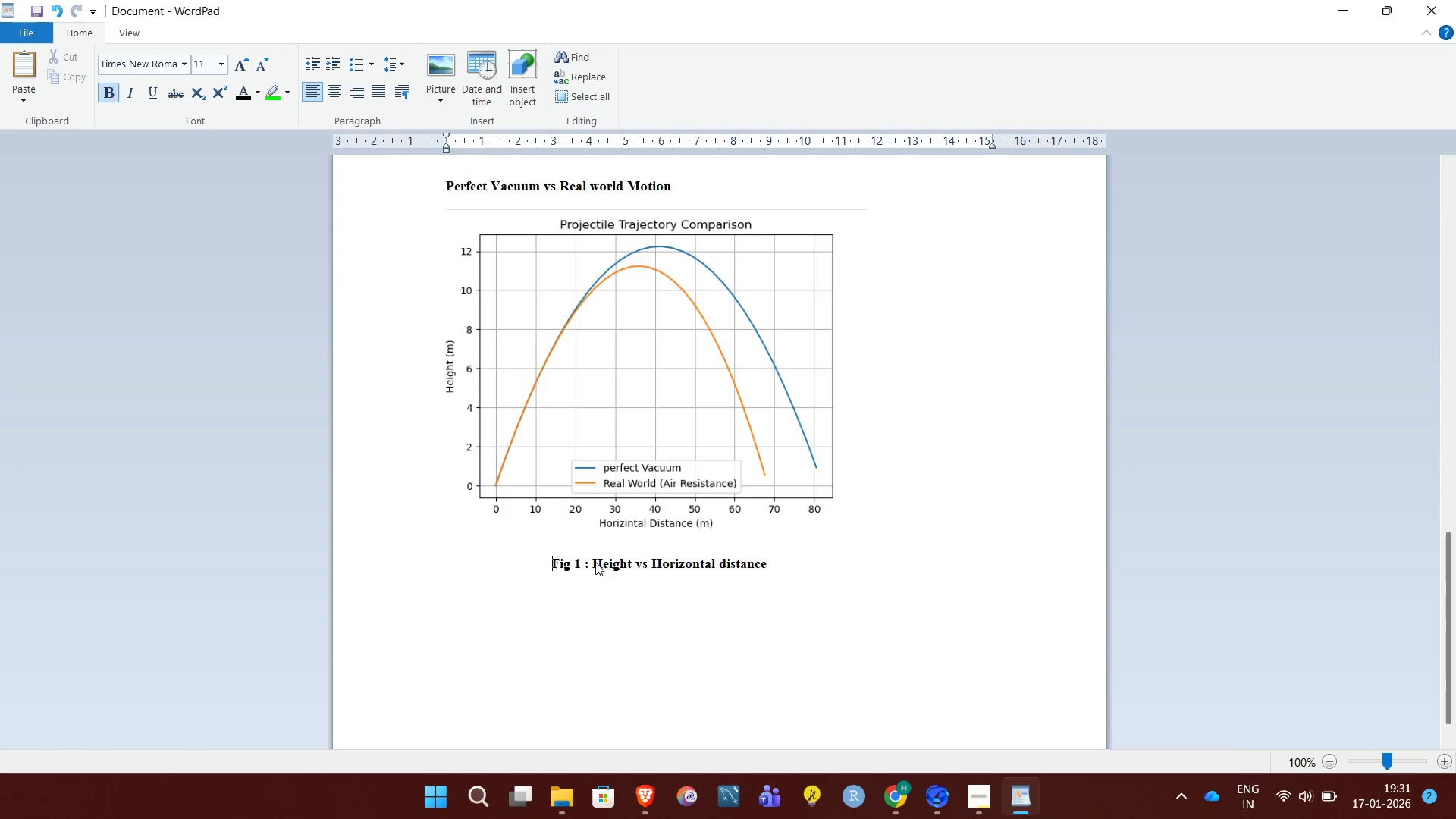 
key(Backspace)
 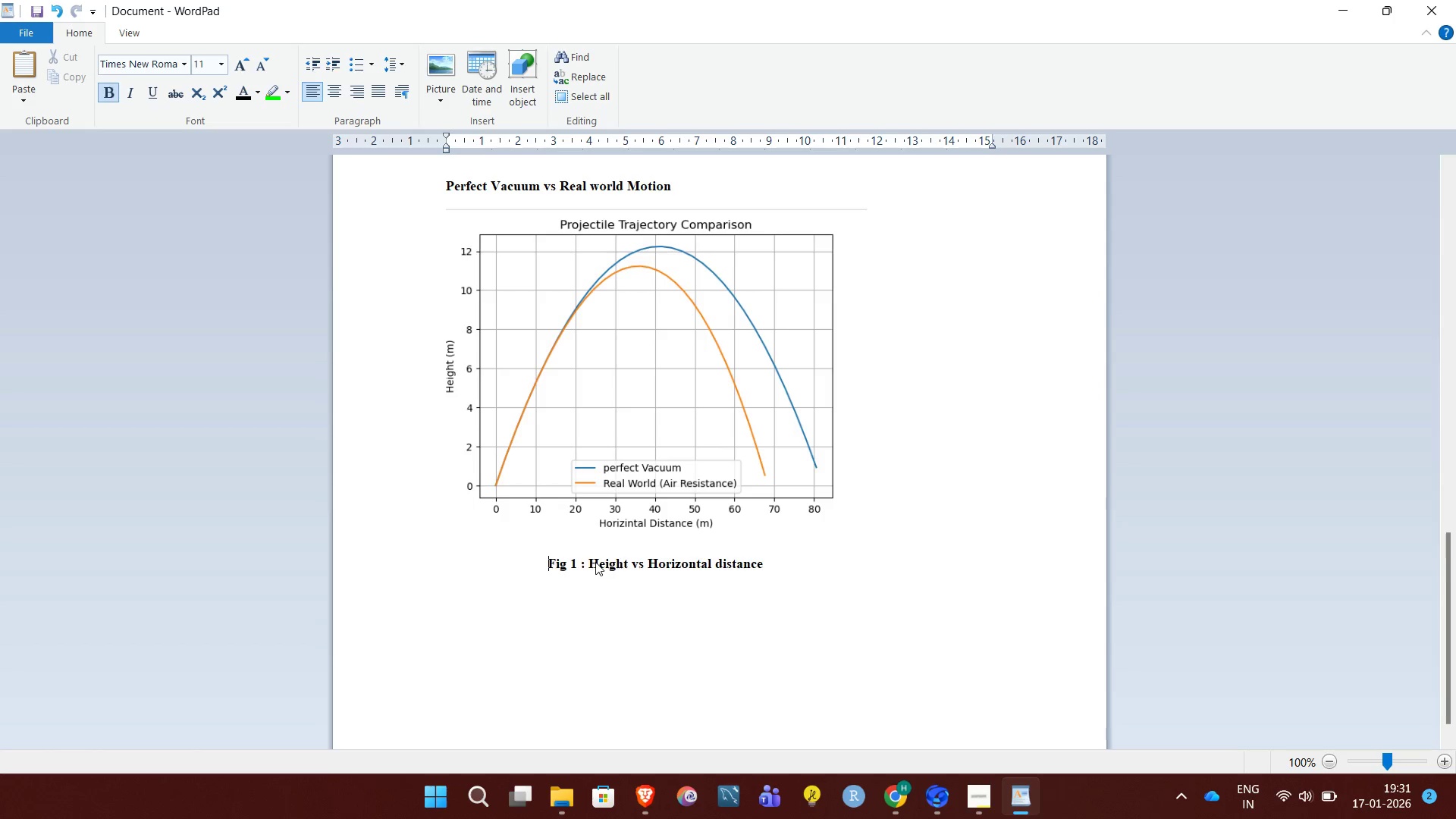 
key(Backspace)
 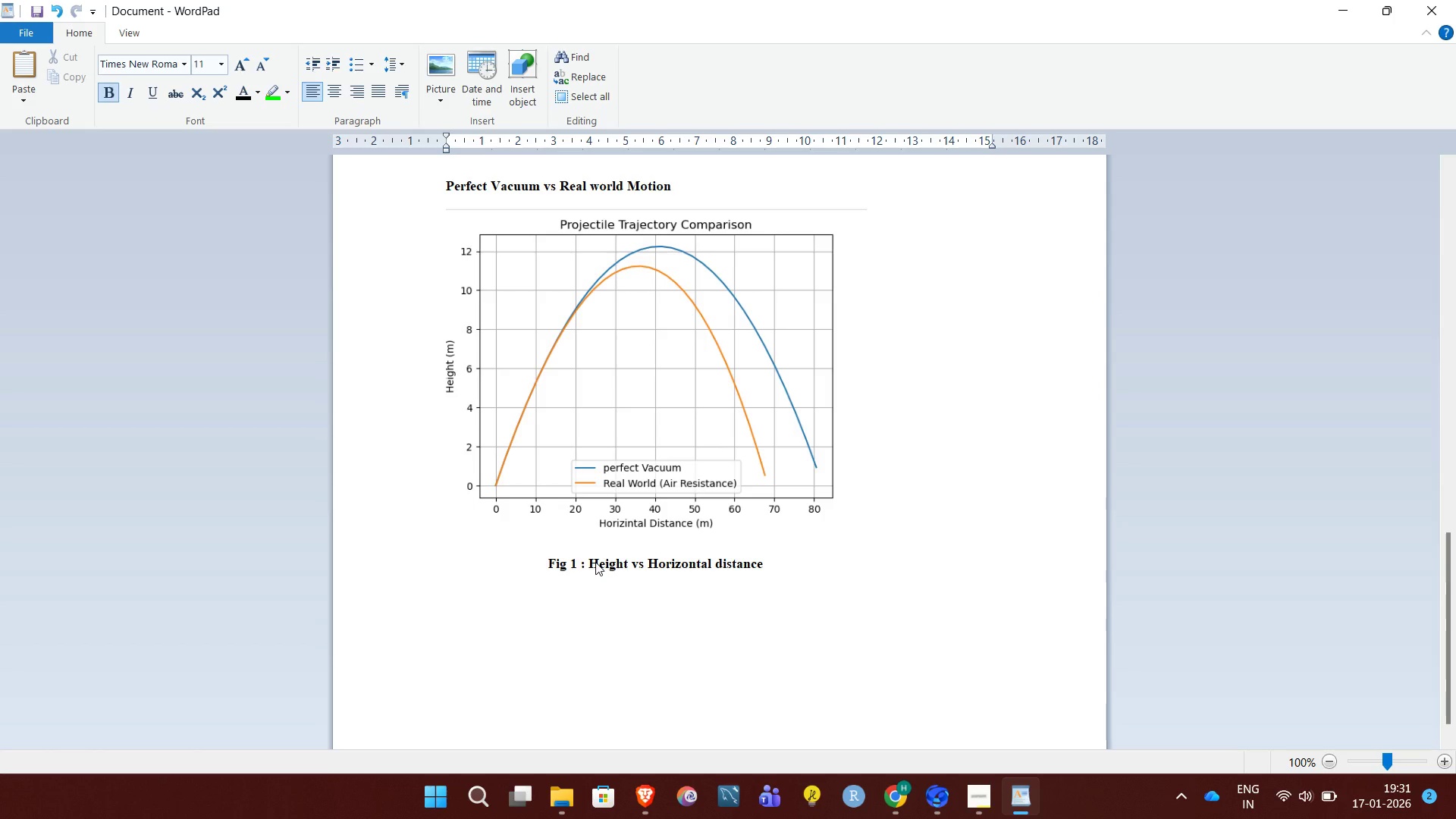 
key(Backspace)
 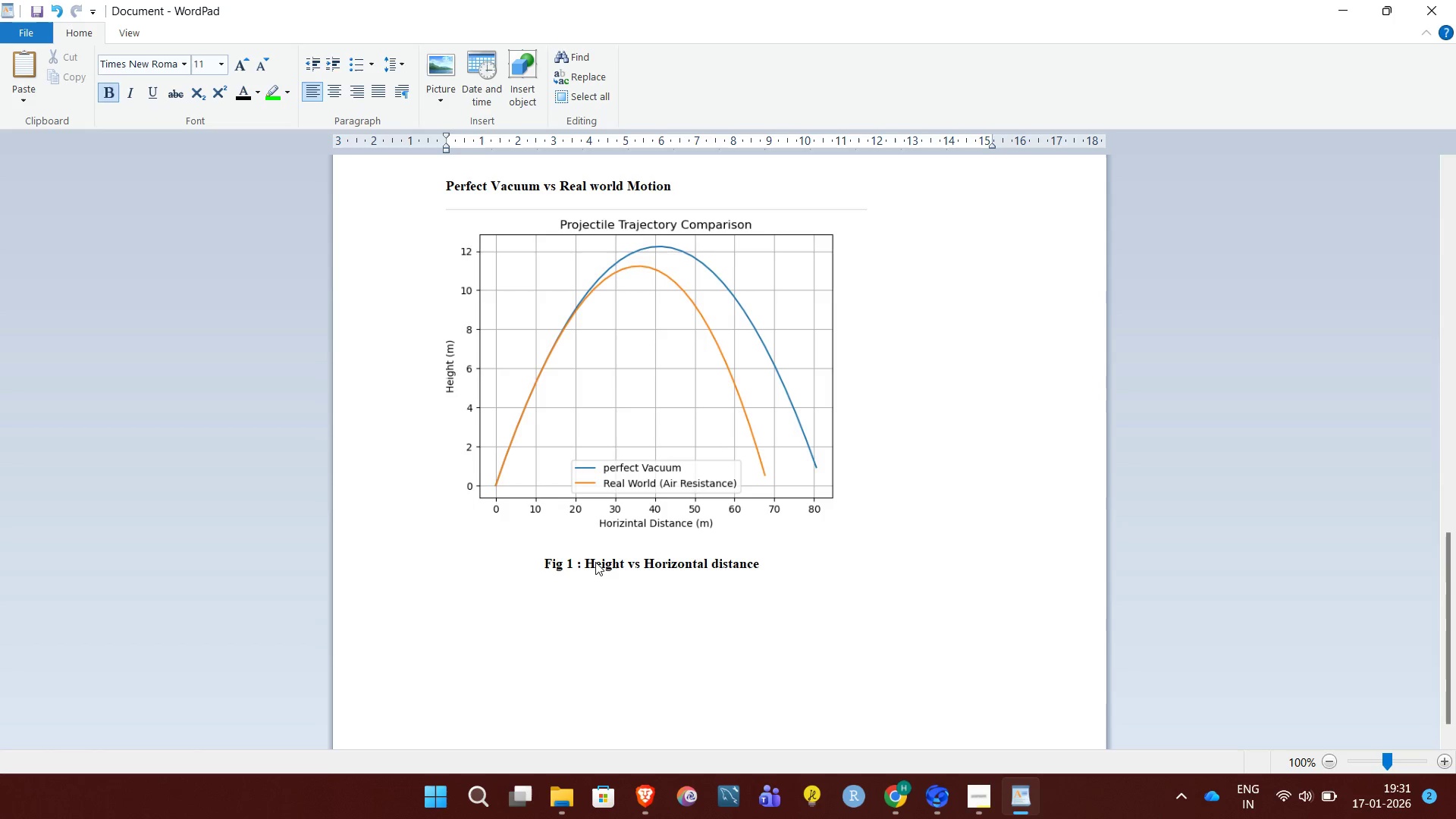 
key(Backspace)
 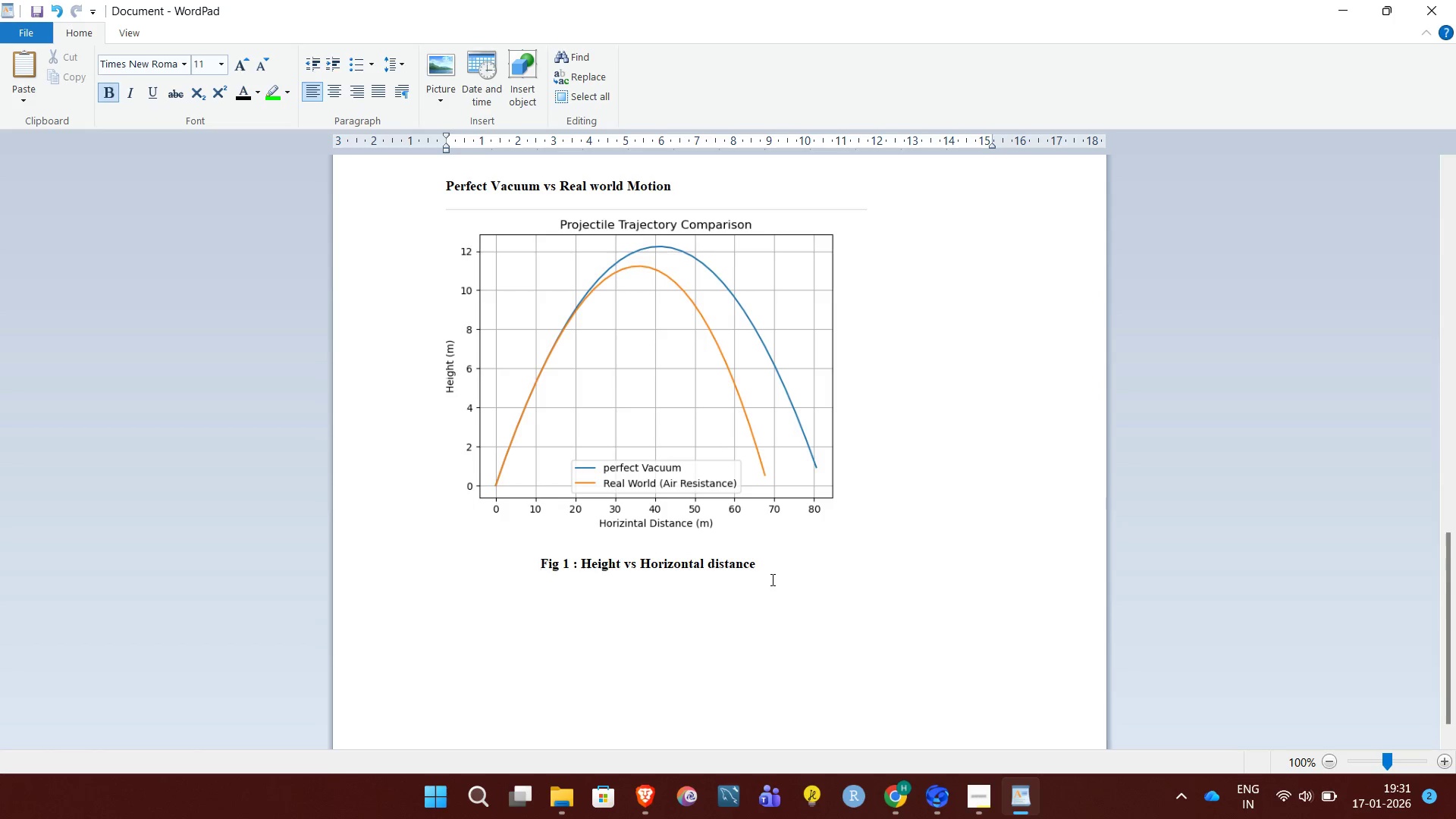 
left_click([783, 568])
 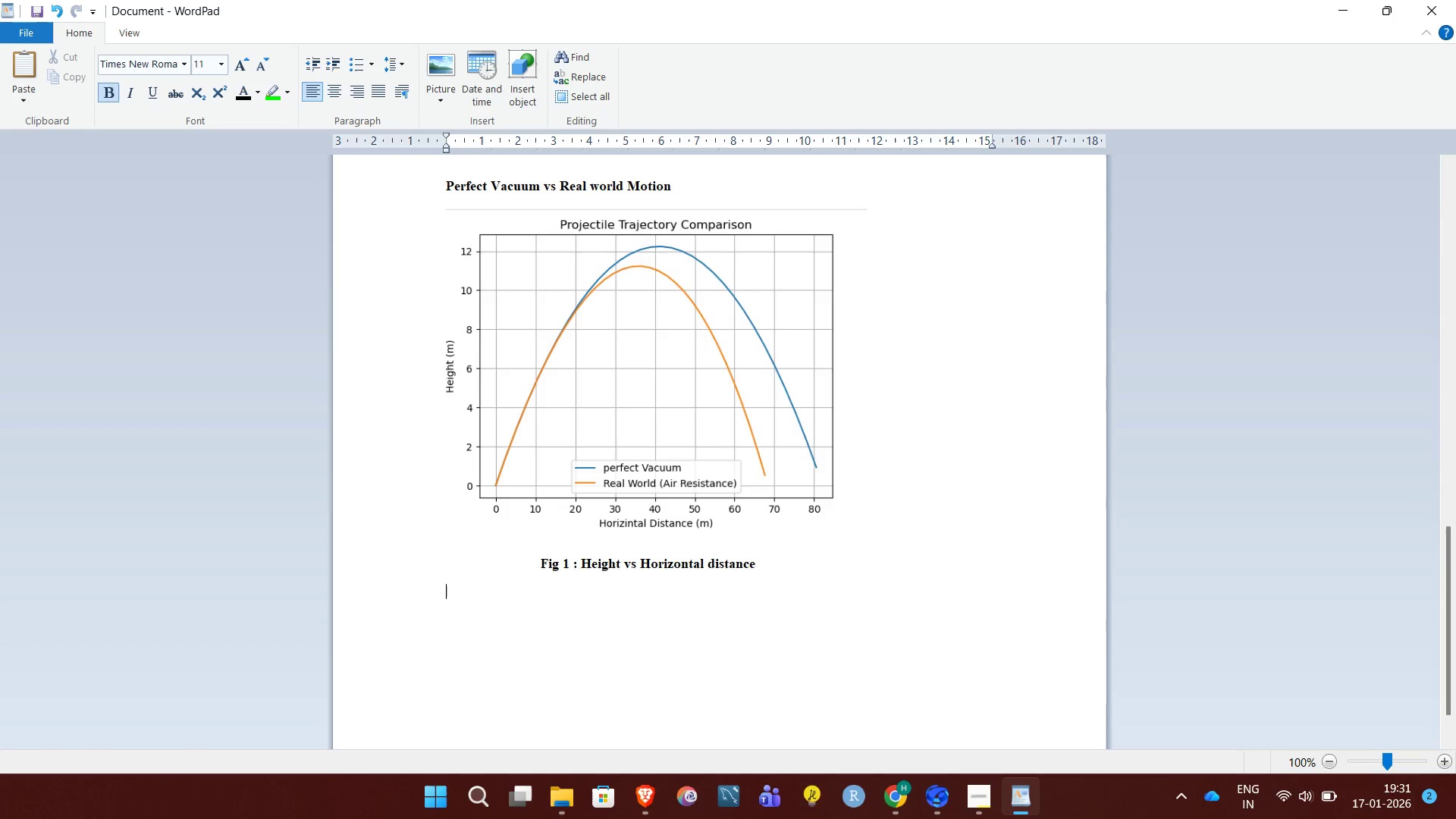 
key(Enter)
 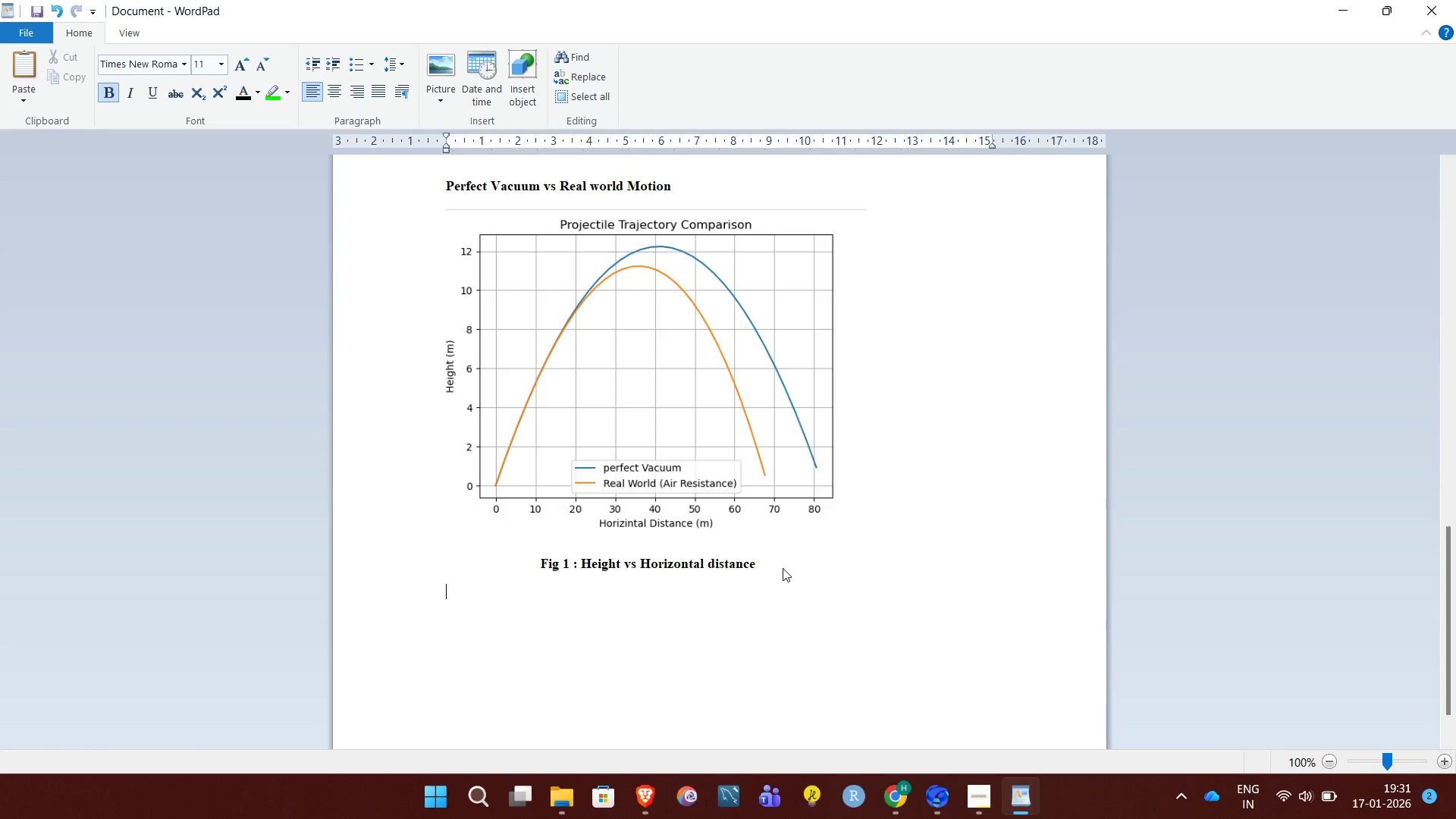 
type(What we observe:)
 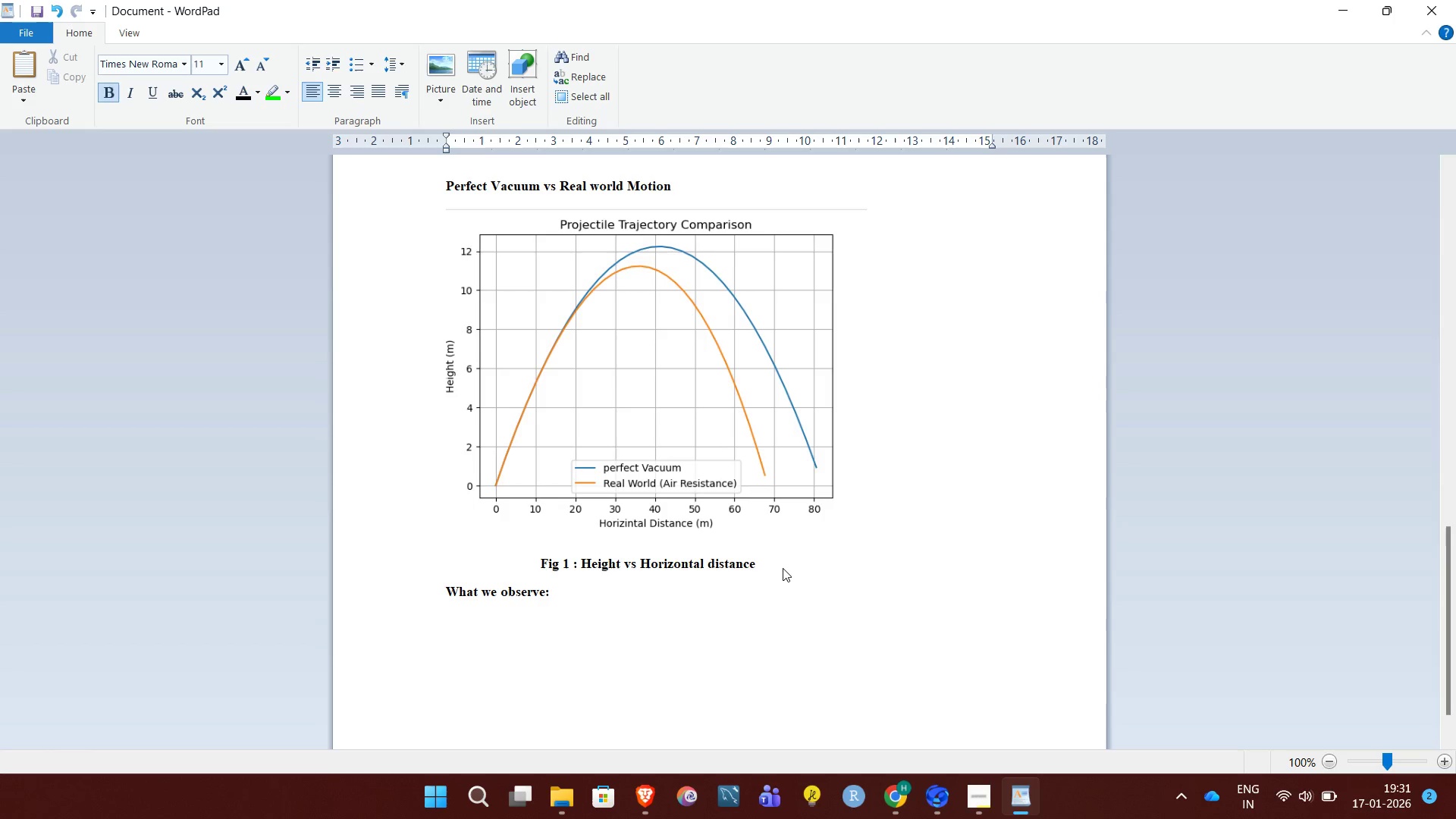 
key(Enter)
 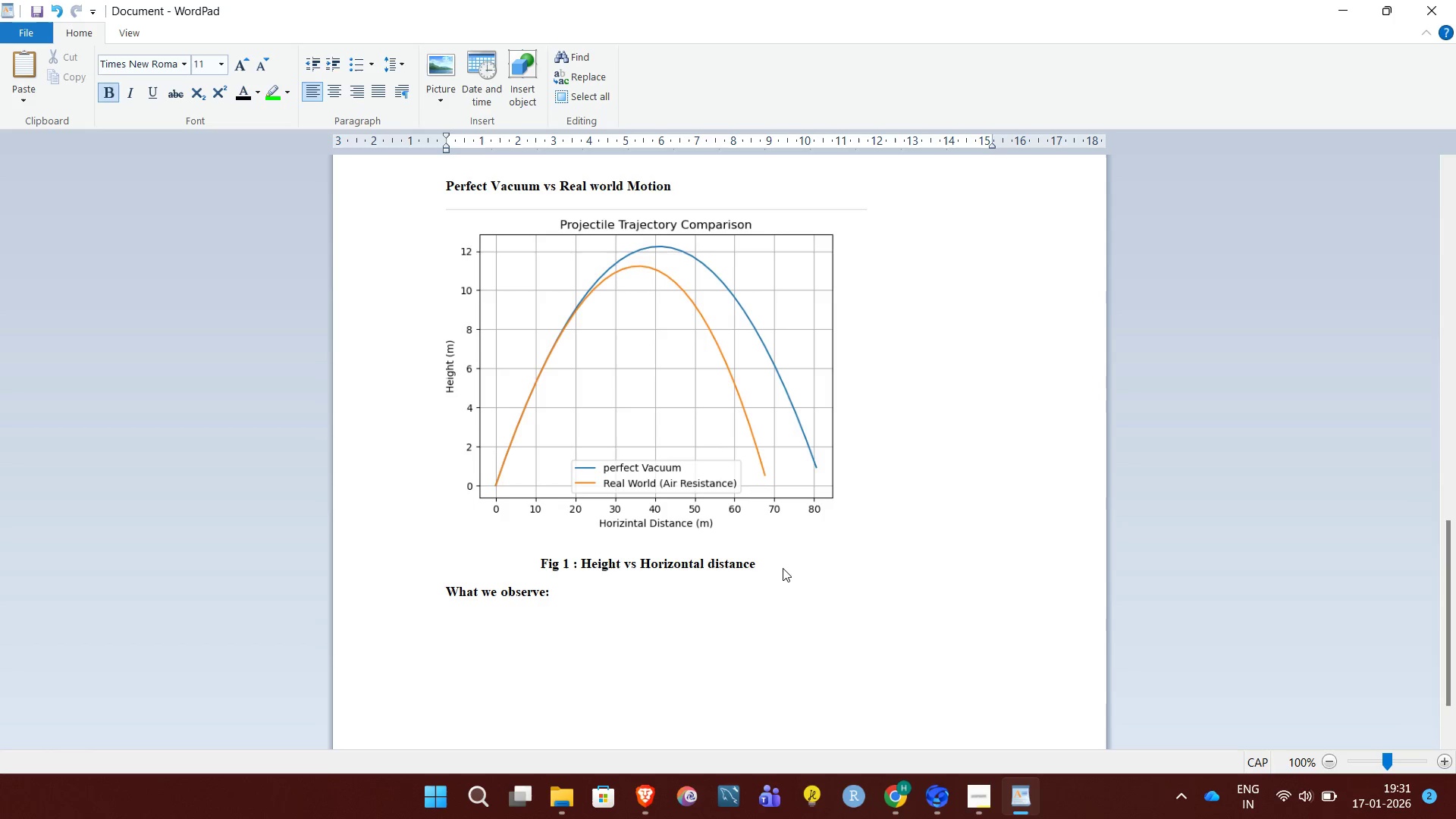 
type(The projectile in a perfect vacuum travels farther ans)
key(Backspace)
type(d reaches a higher point.)
 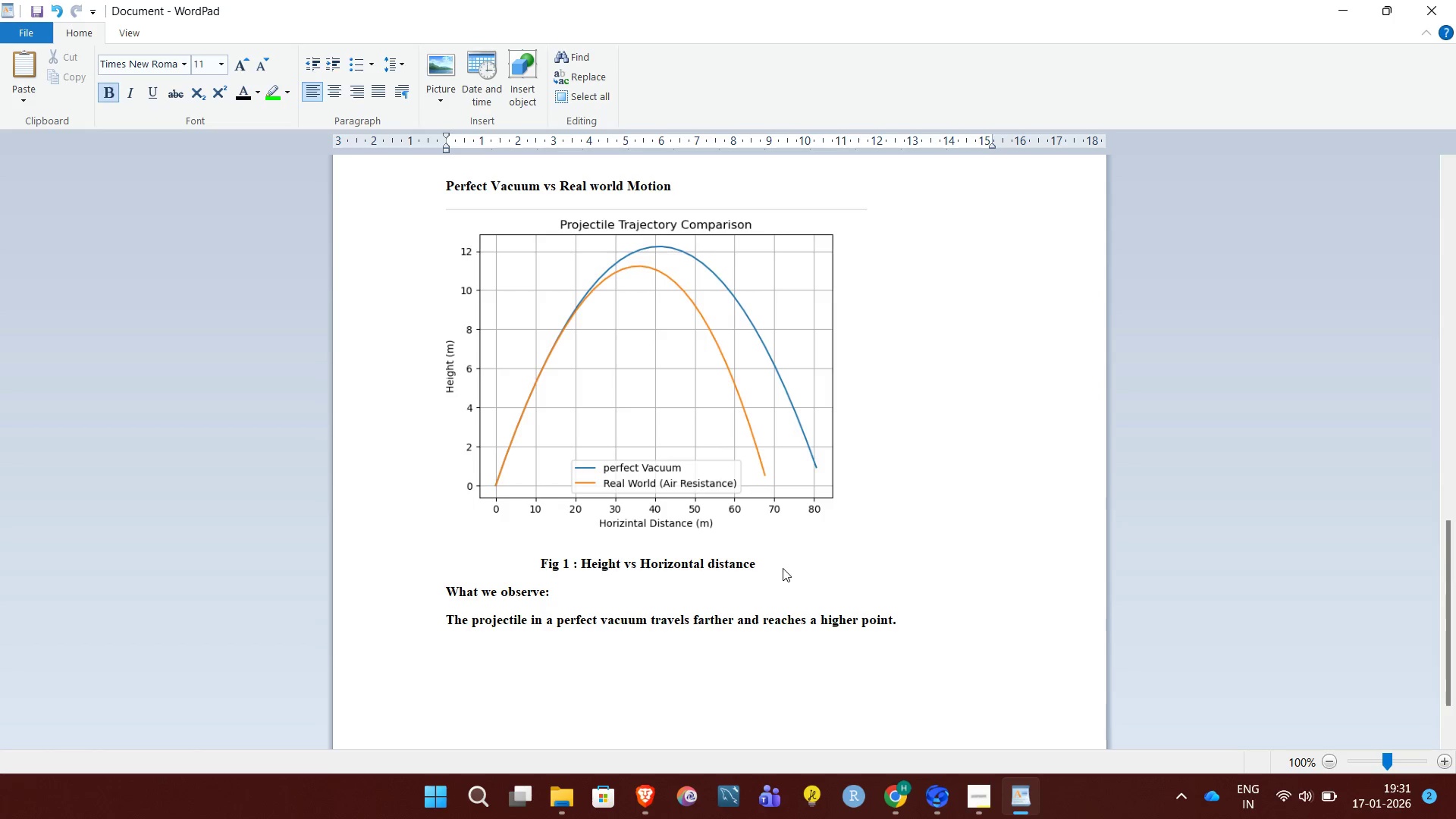 
key(Enter)
 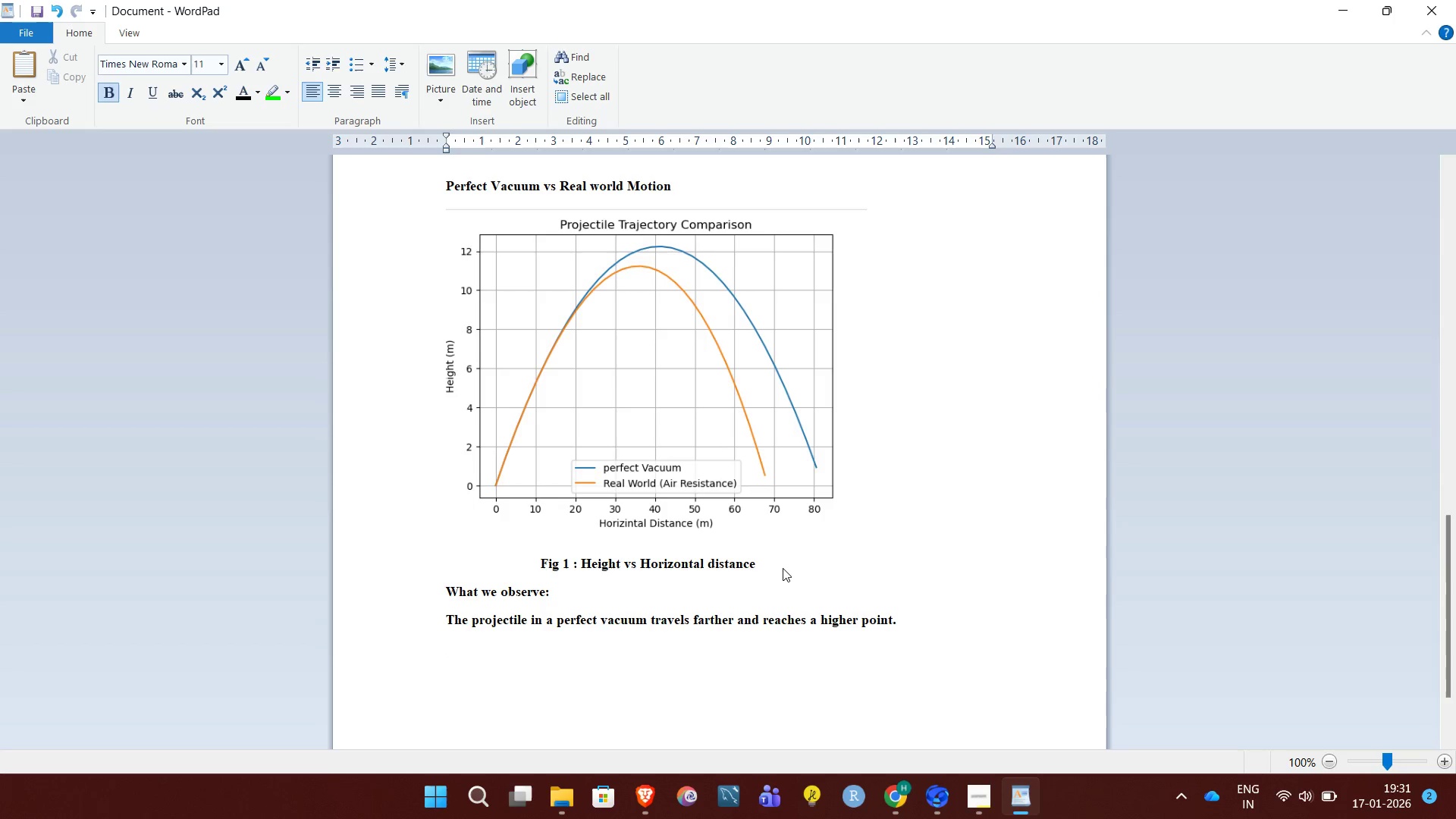 
type(The real-world projectile falls shorter and lower.)
 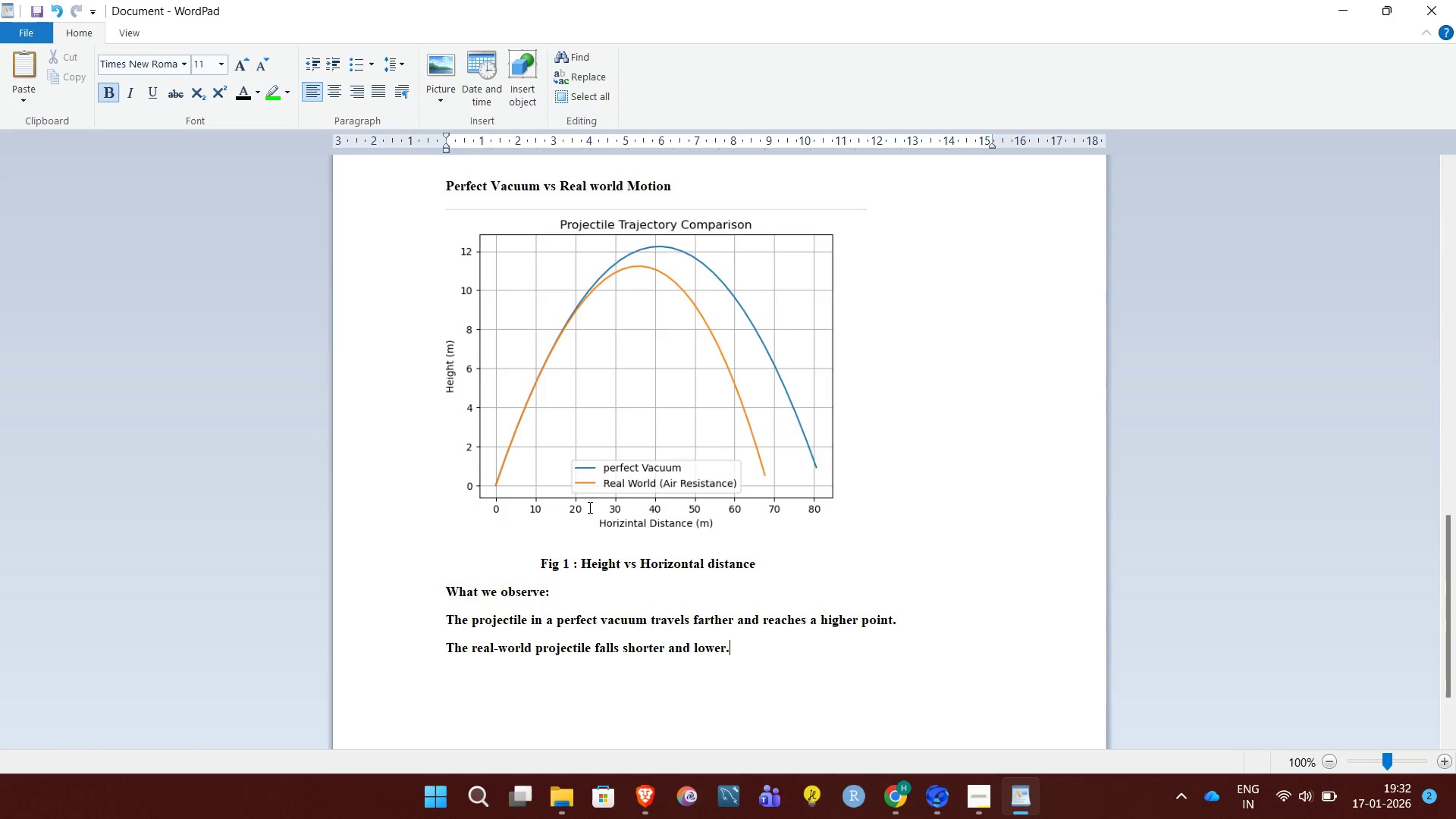 
scroll: coordinate [645, 526], scroll_direction: up, amount: 4.0
 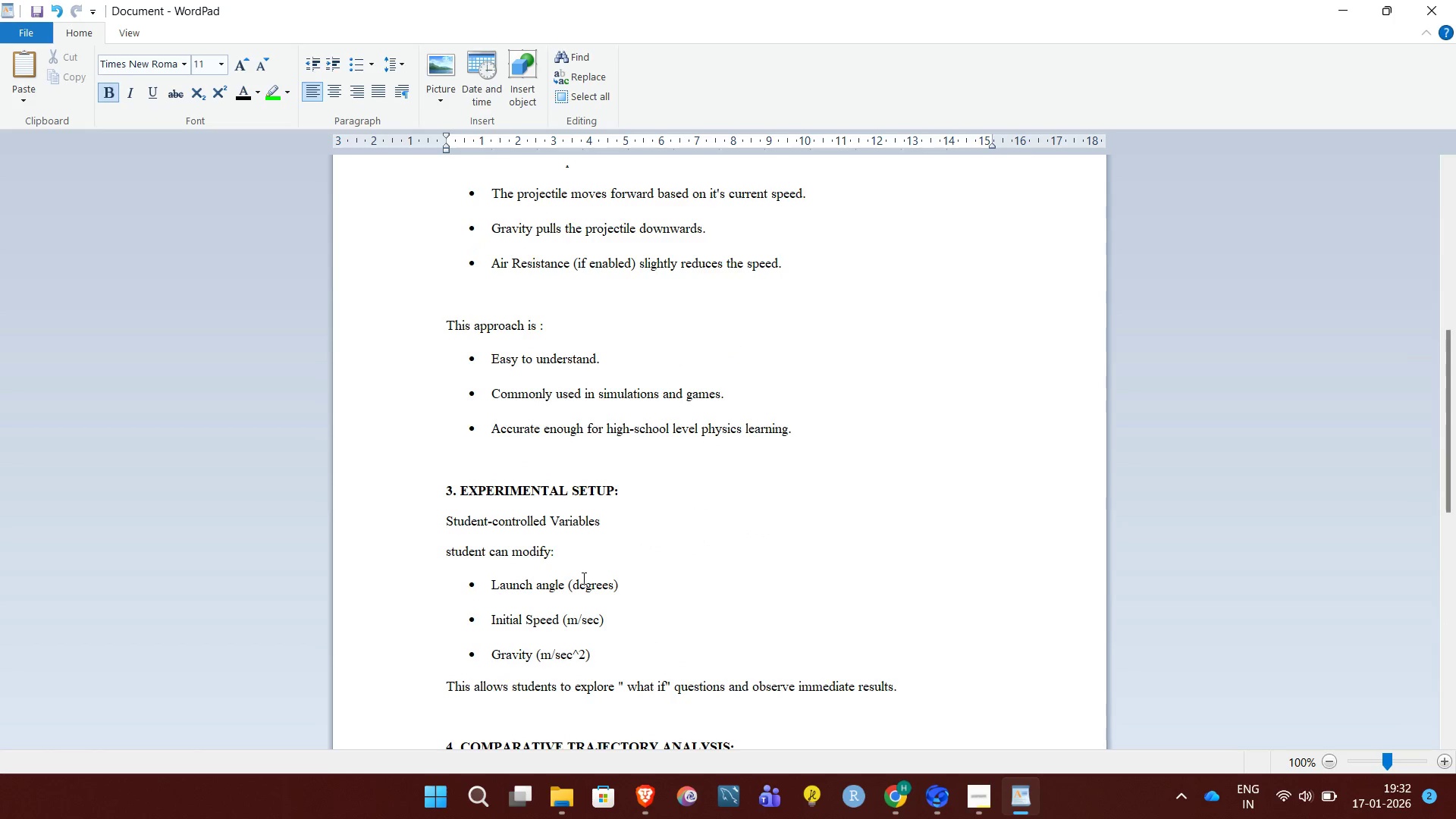 
scroll: coordinate [651, 479], scroll_direction: down, amount: 3.0
 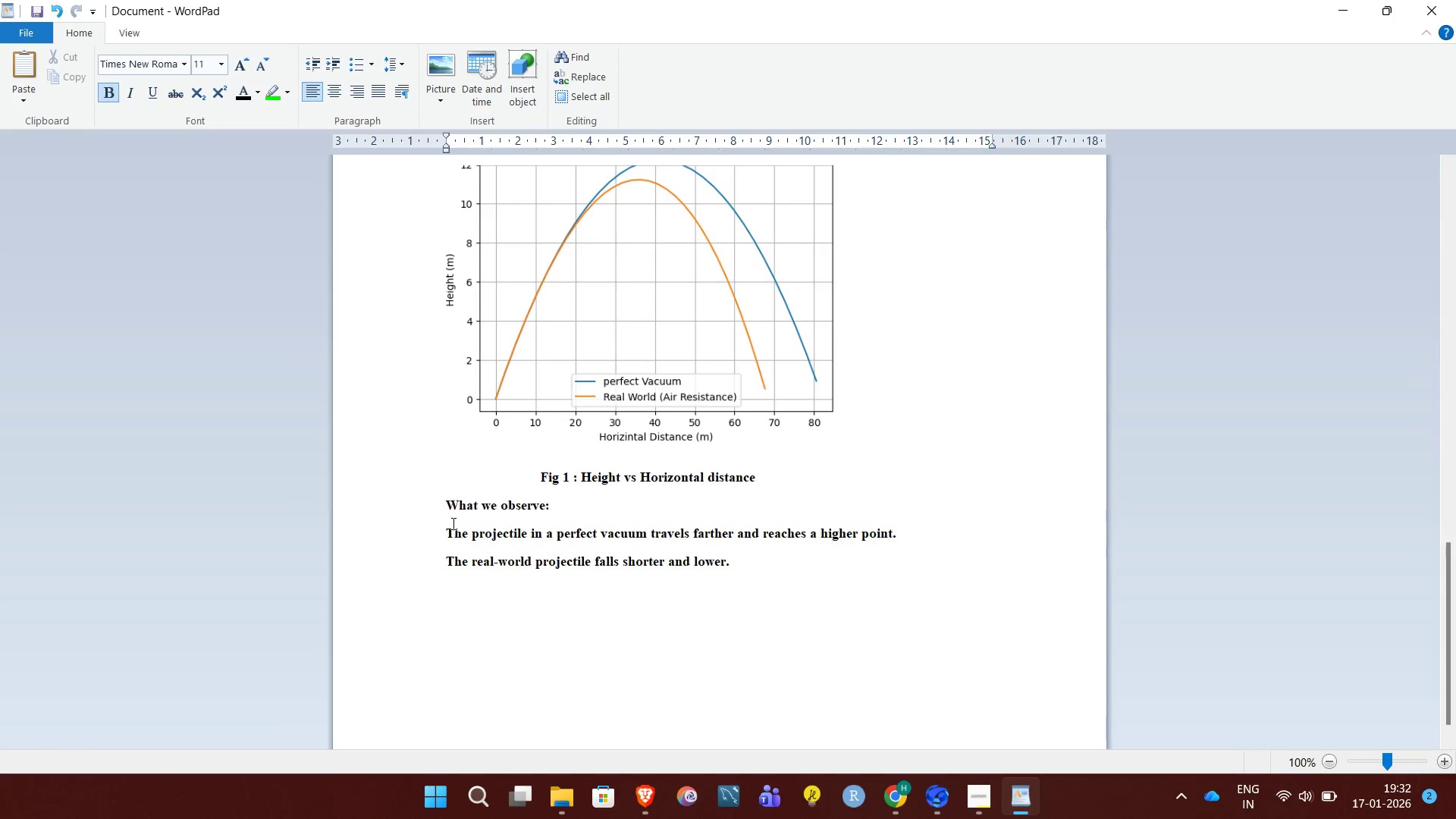 
left_click_drag(start_coordinate=[447, 529], to_coordinate=[725, 564])
 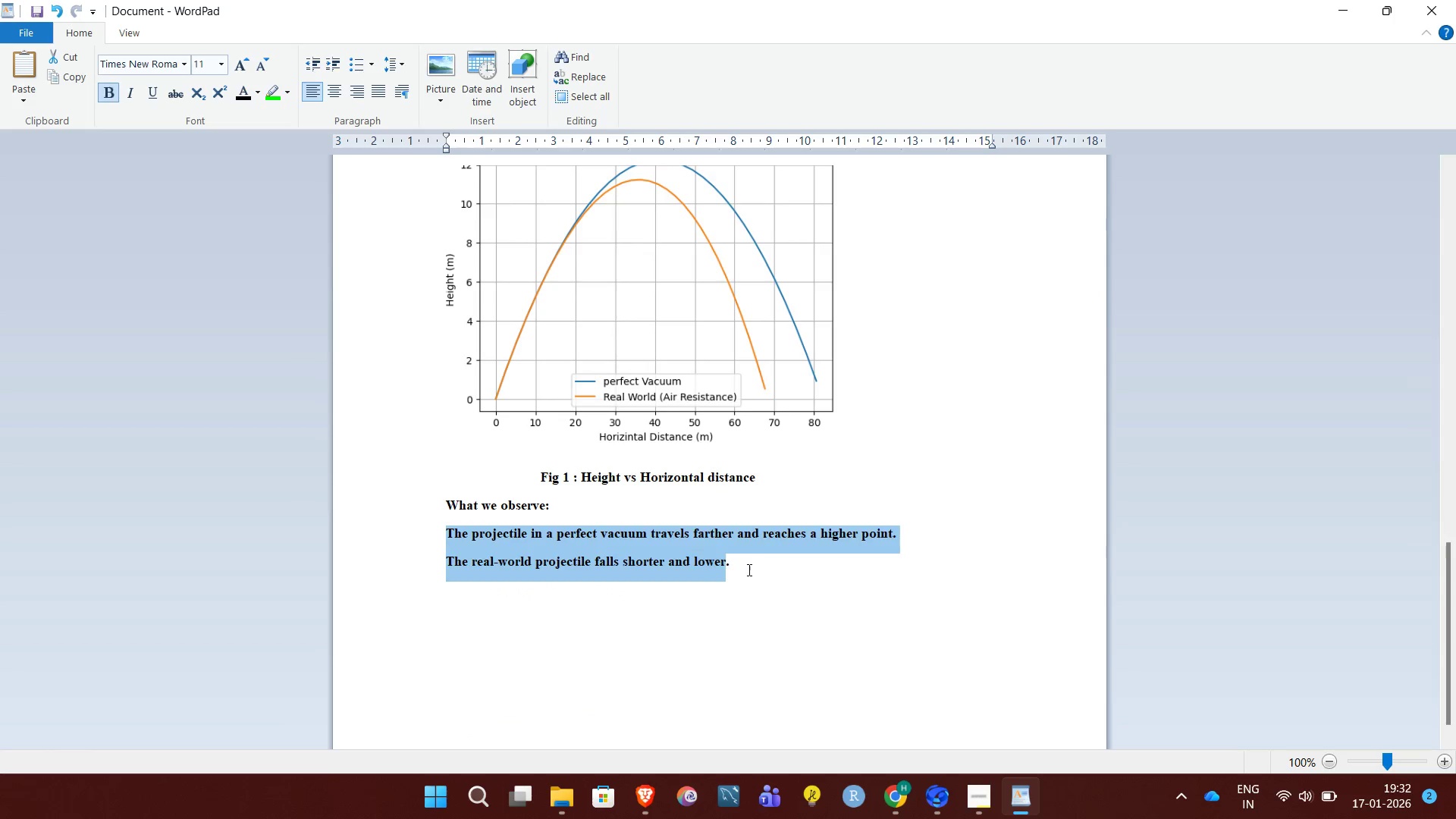 
left_click_drag(start_coordinate=[746, 570], to_coordinate=[450, 532])
 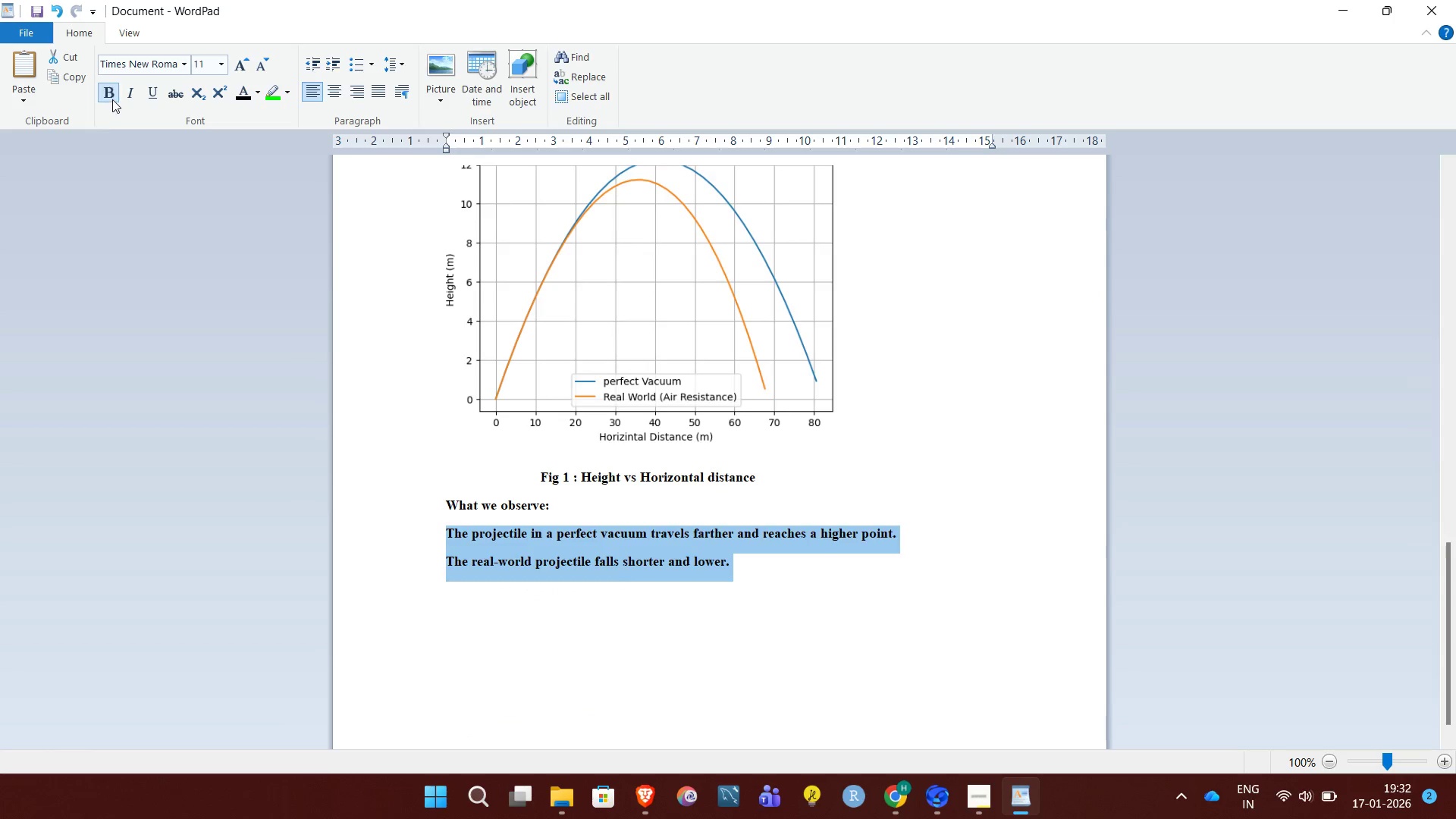 
left_click([112, 98])
 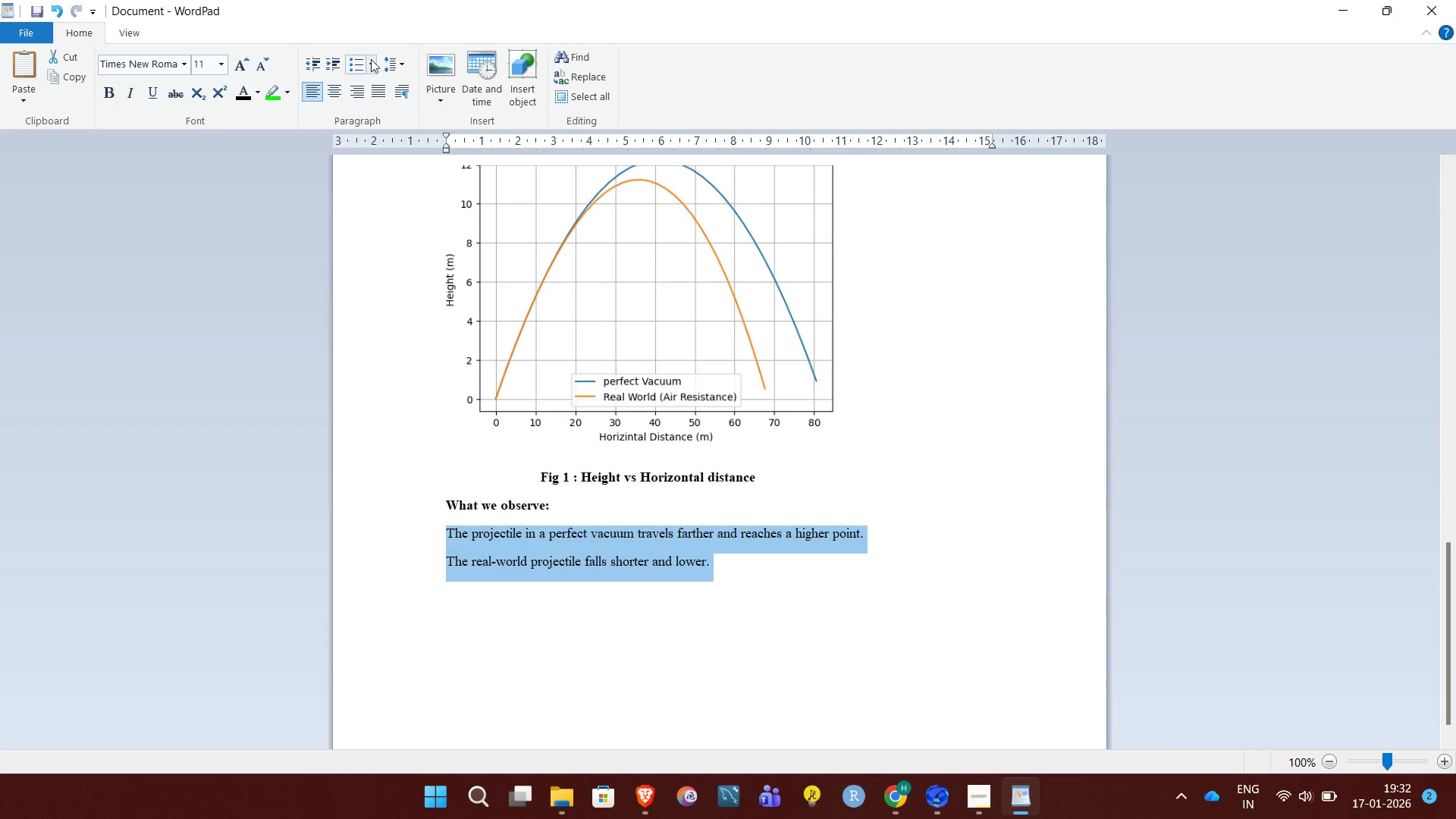 
left_click([355, 68])
 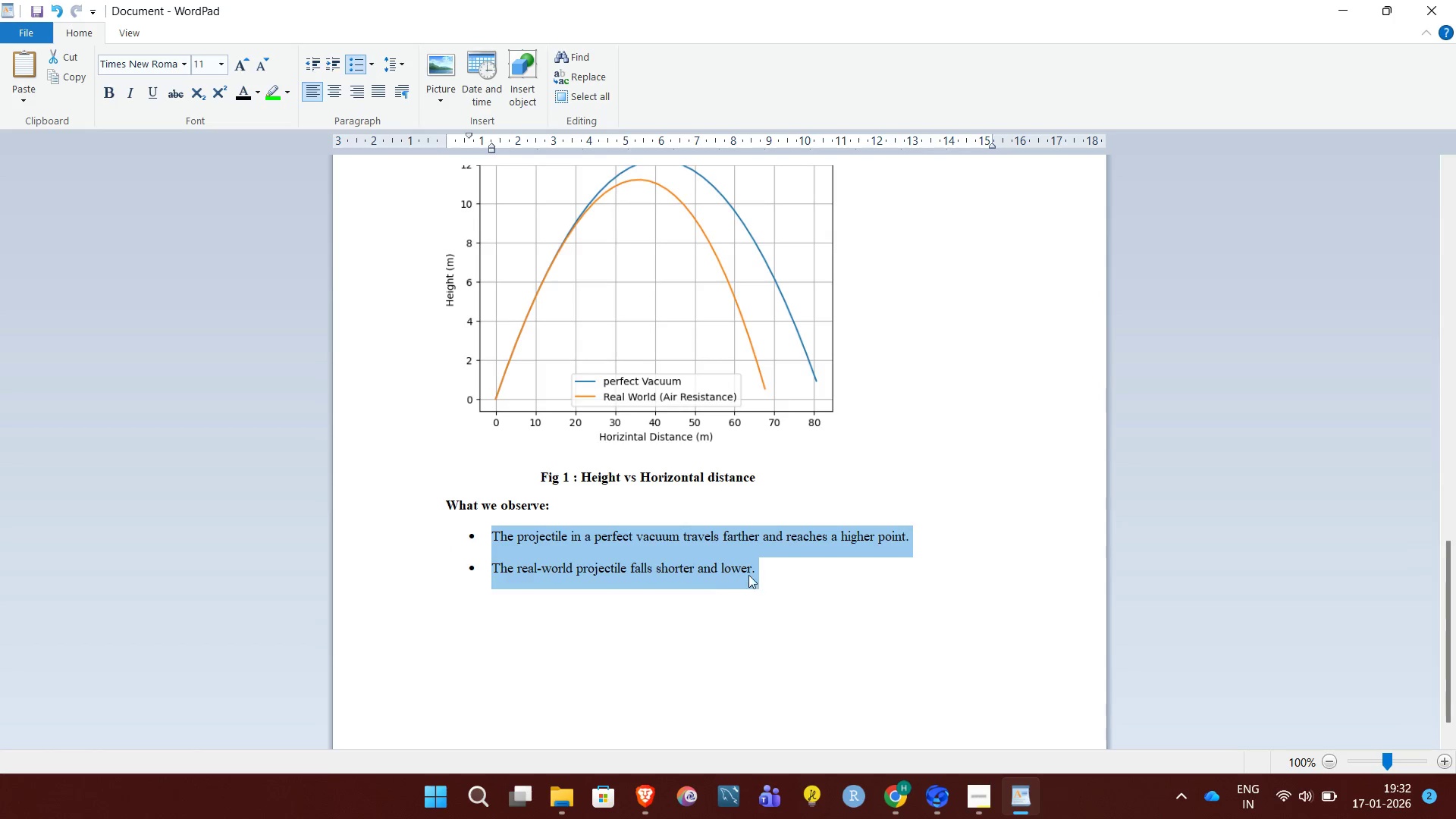 
left_click([770, 567])
 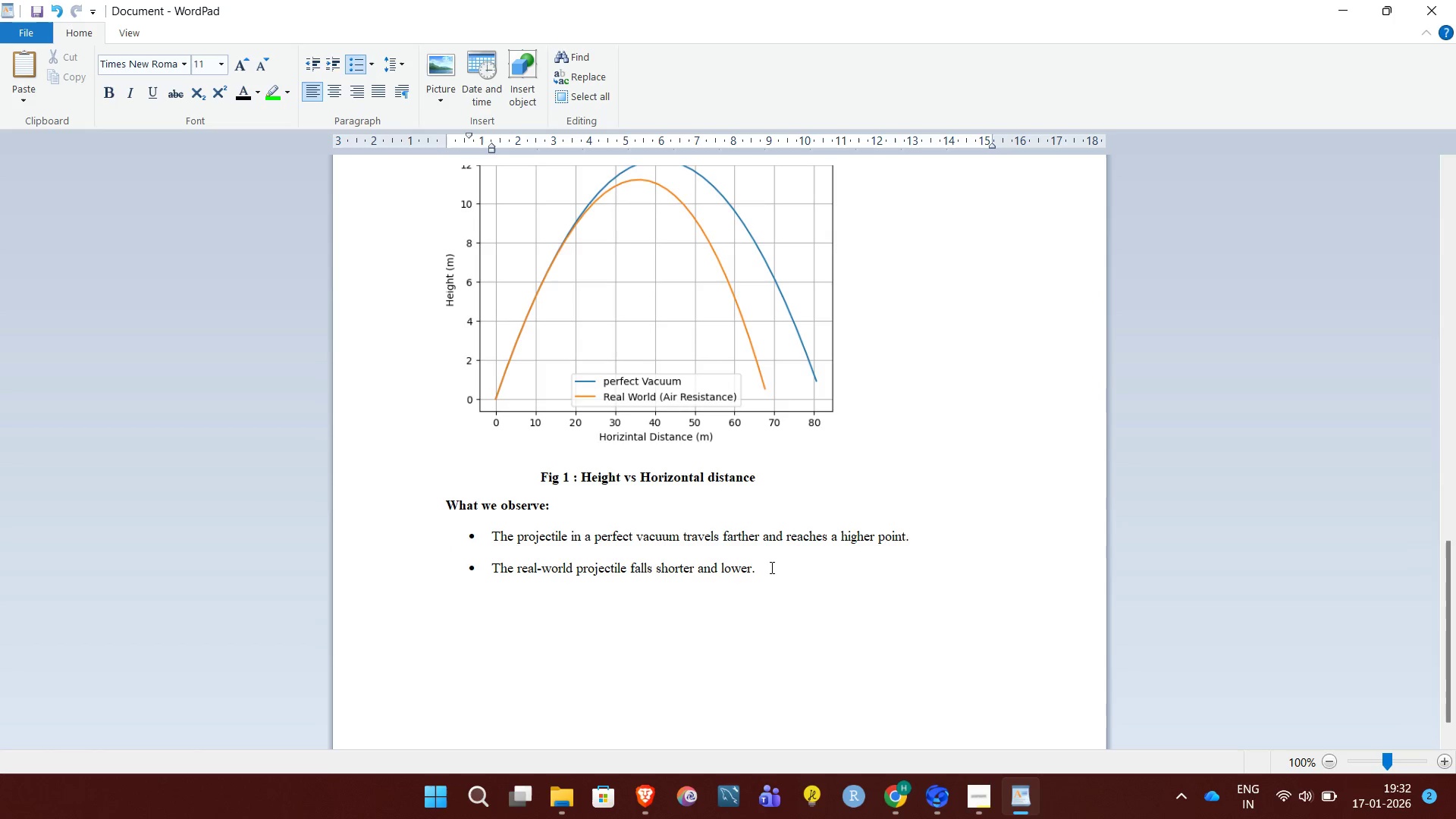 
key(Enter)
 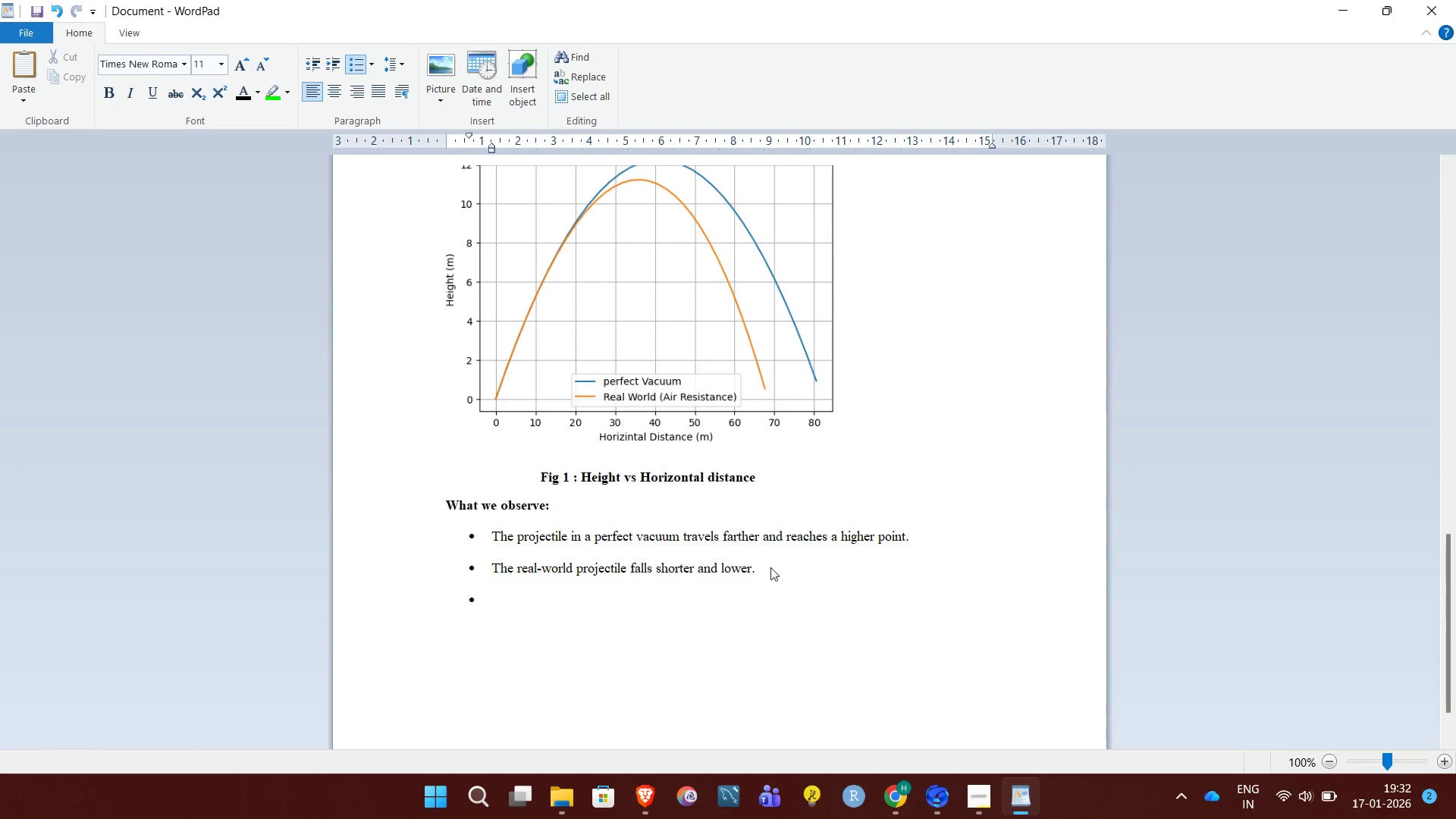 
key(Enter)
 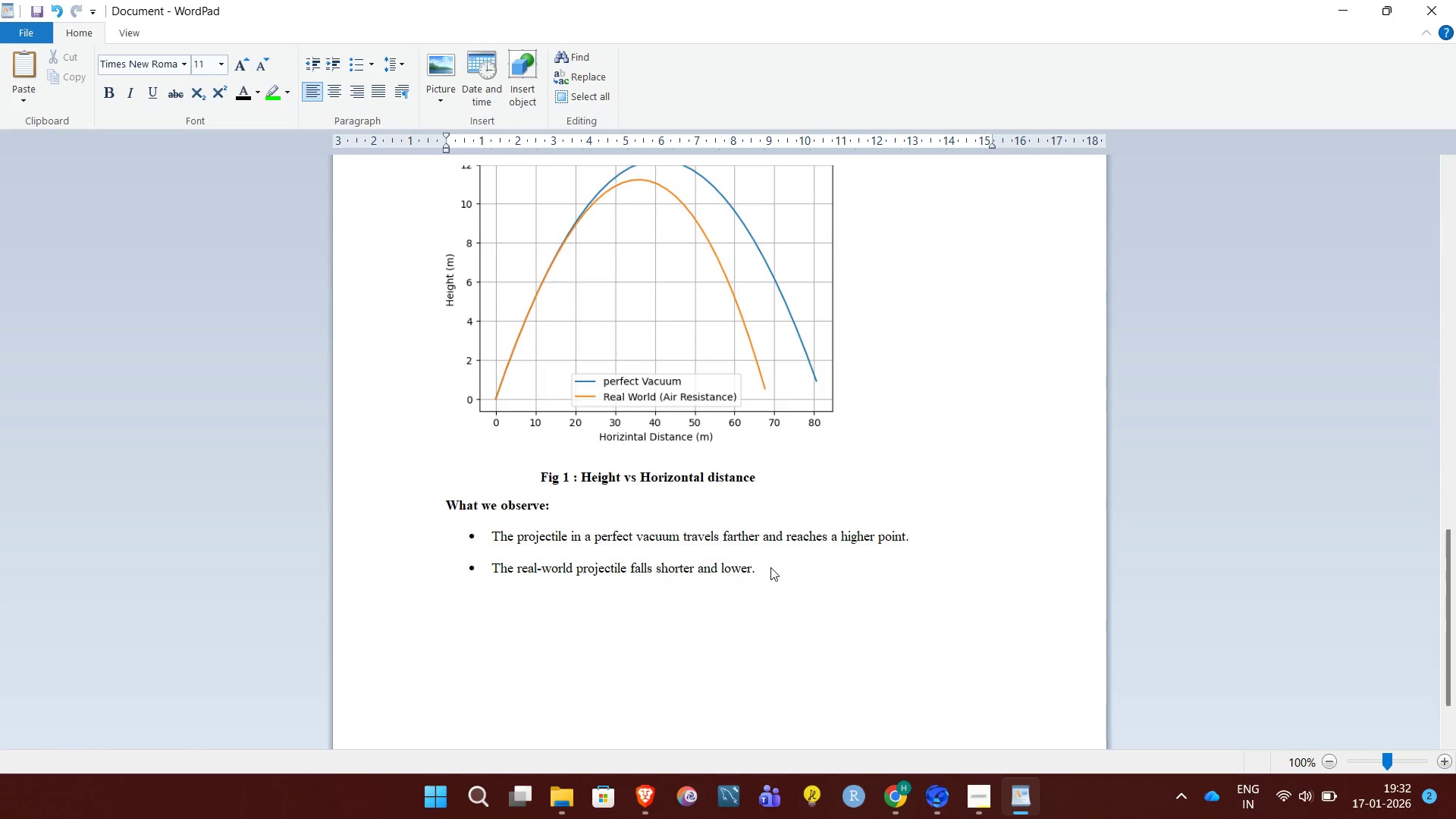 
type(Why this Happens (Educational Scaffolding))
 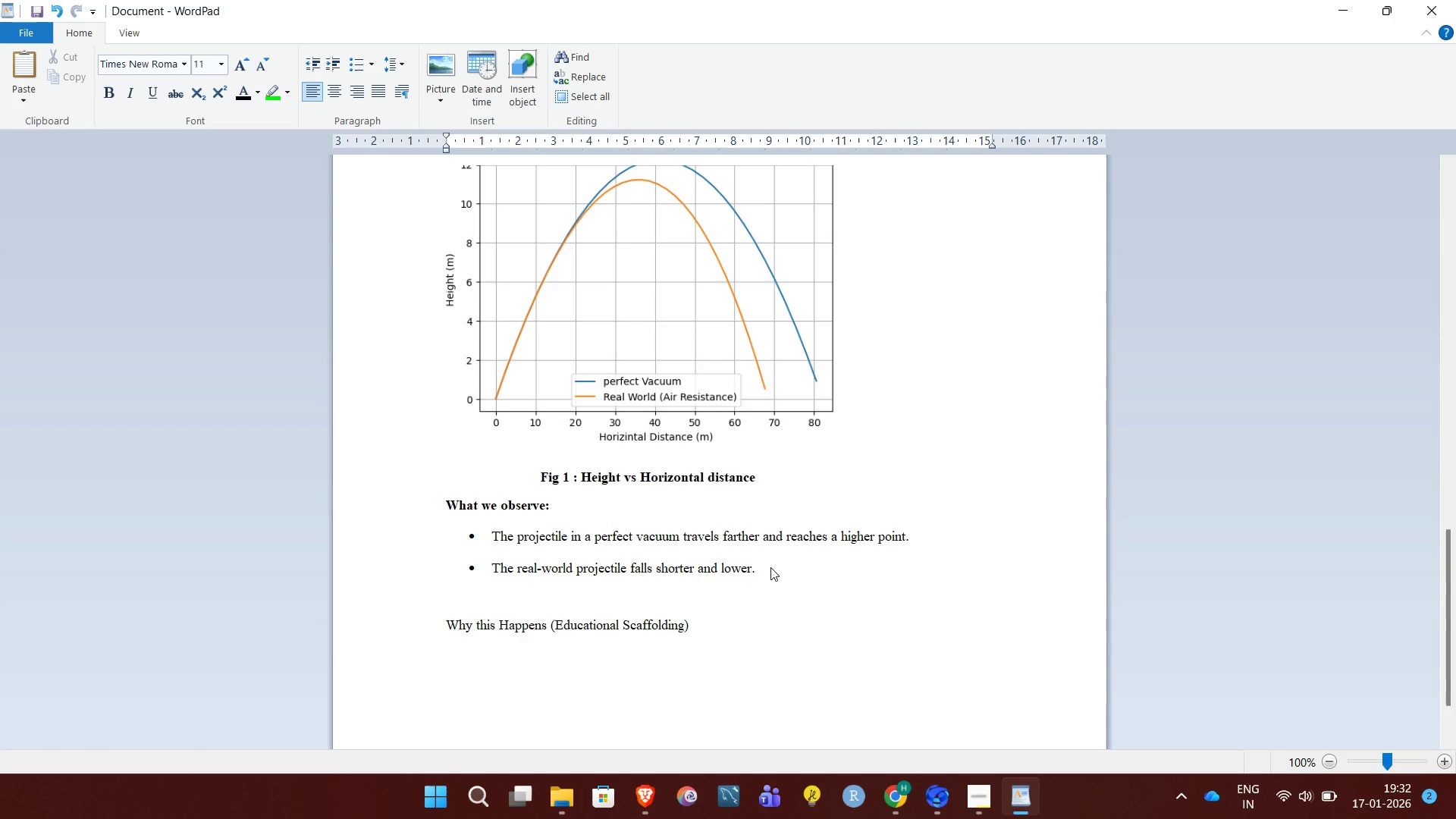 
key(Enter)
 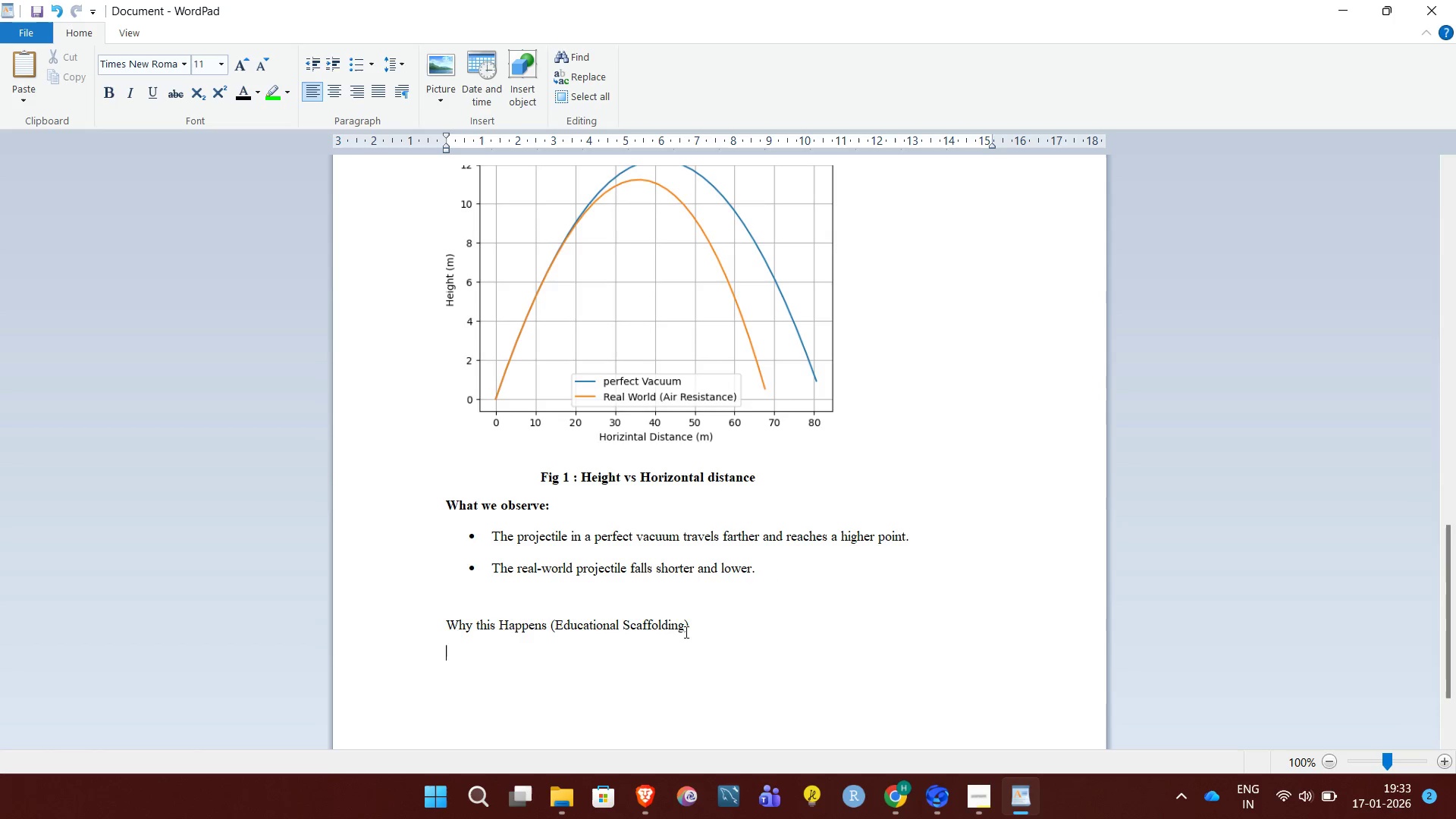 
left_click_drag(start_coordinate=[702, 627], to_coordinate=[445, 625])
 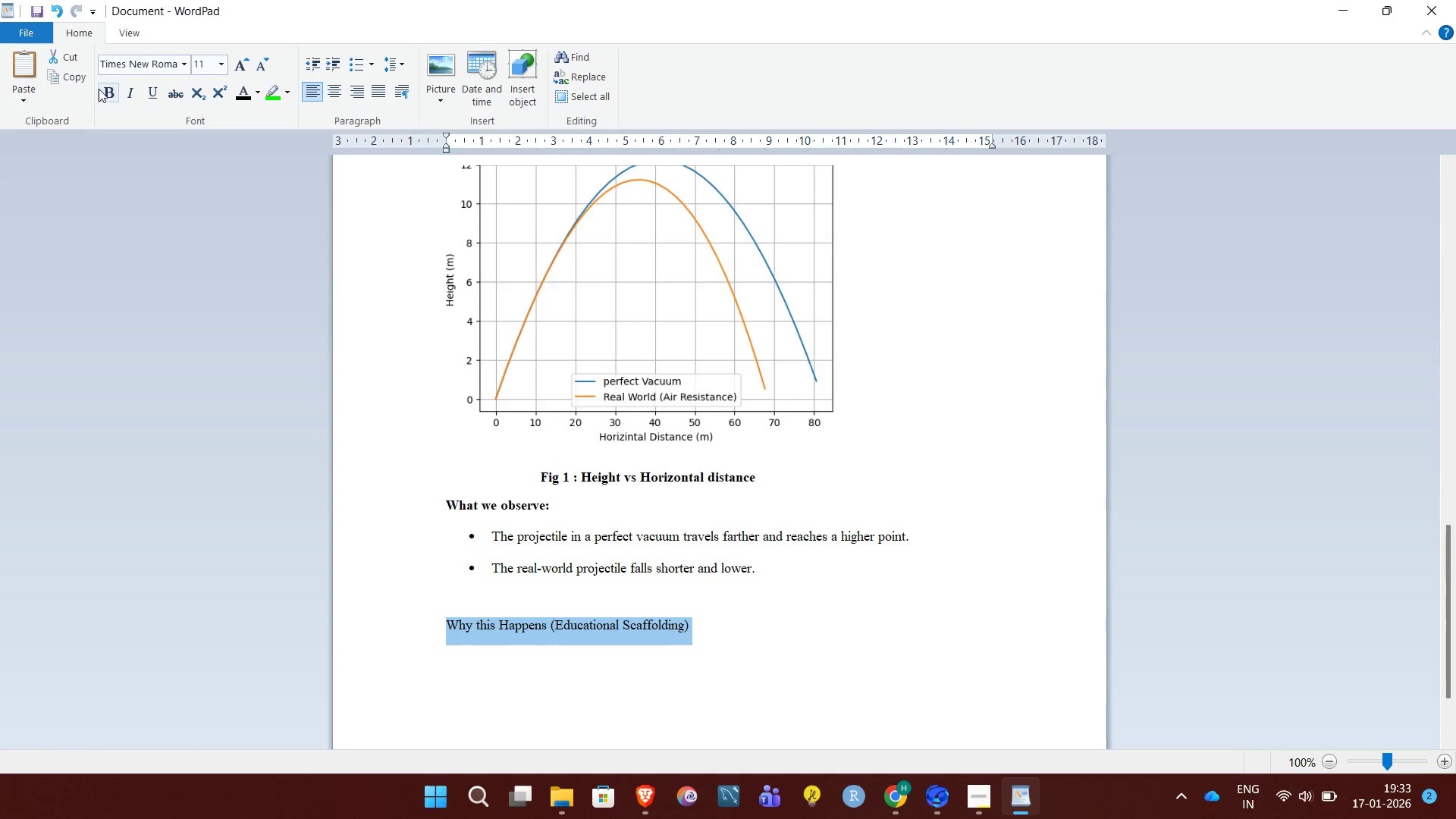 
left_click([99, 89])
 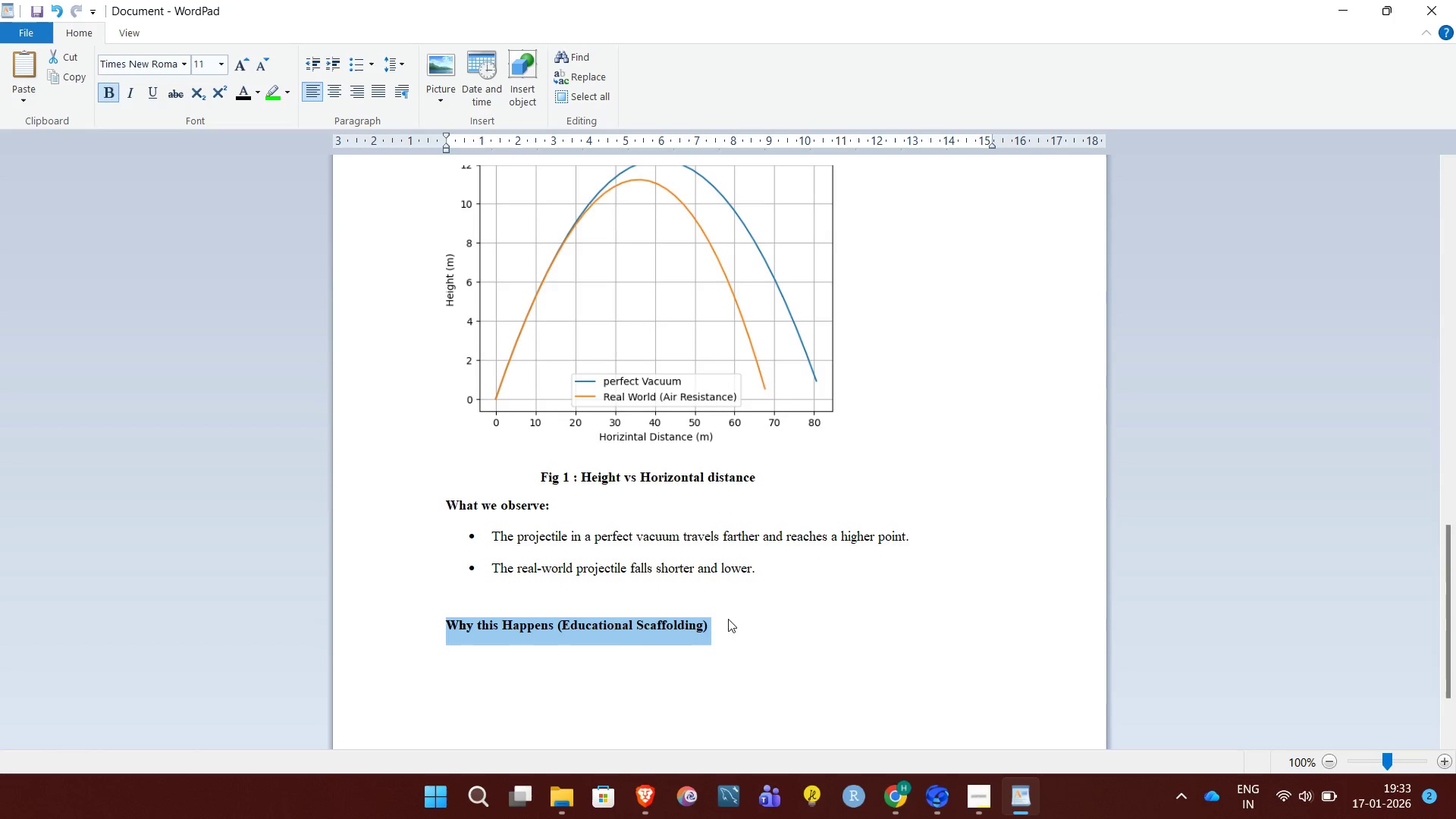 
left_click([736, 625])
 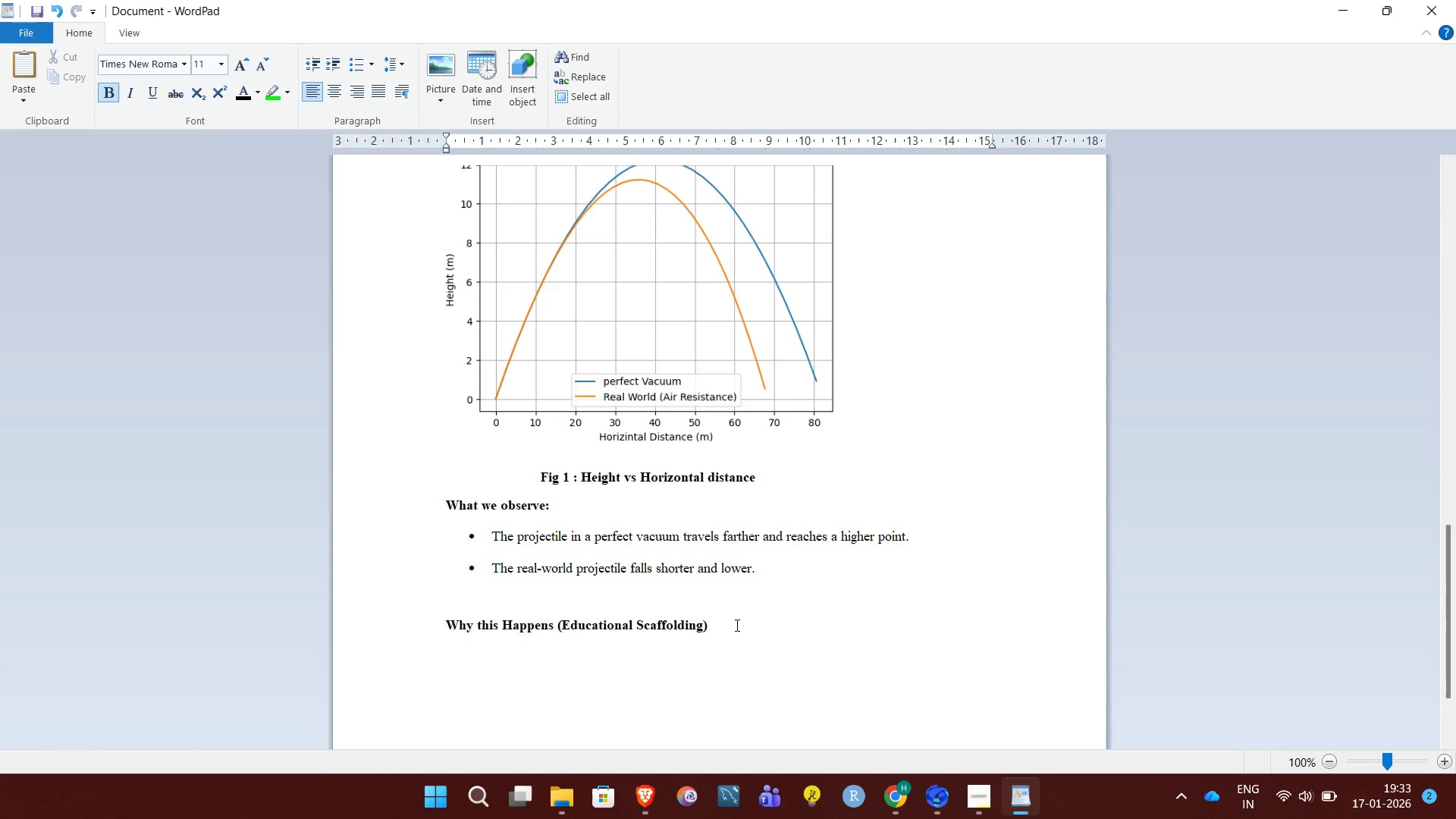 
key(Enter)
 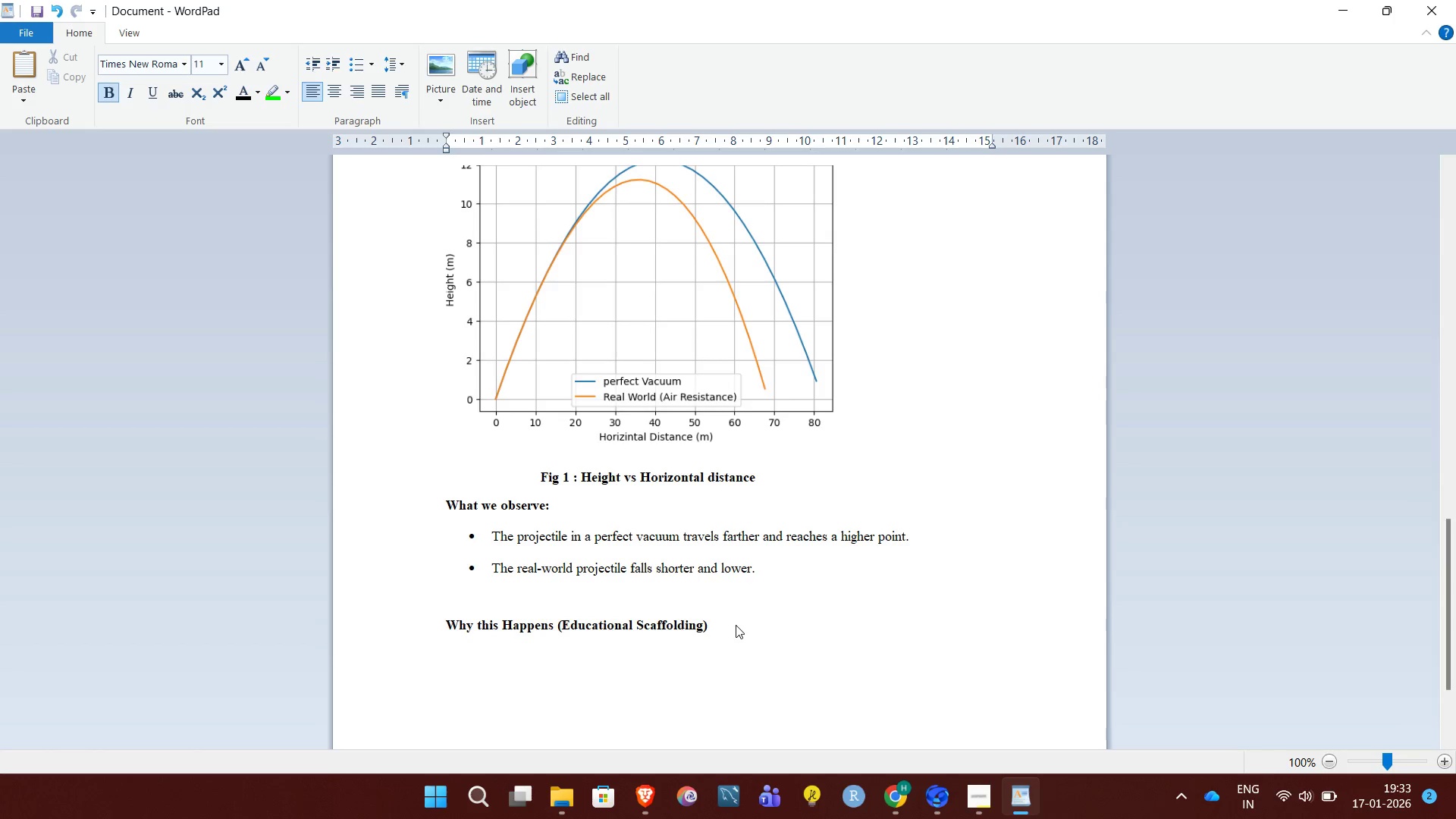 
type(In a vacuum, nothing slows the object)
 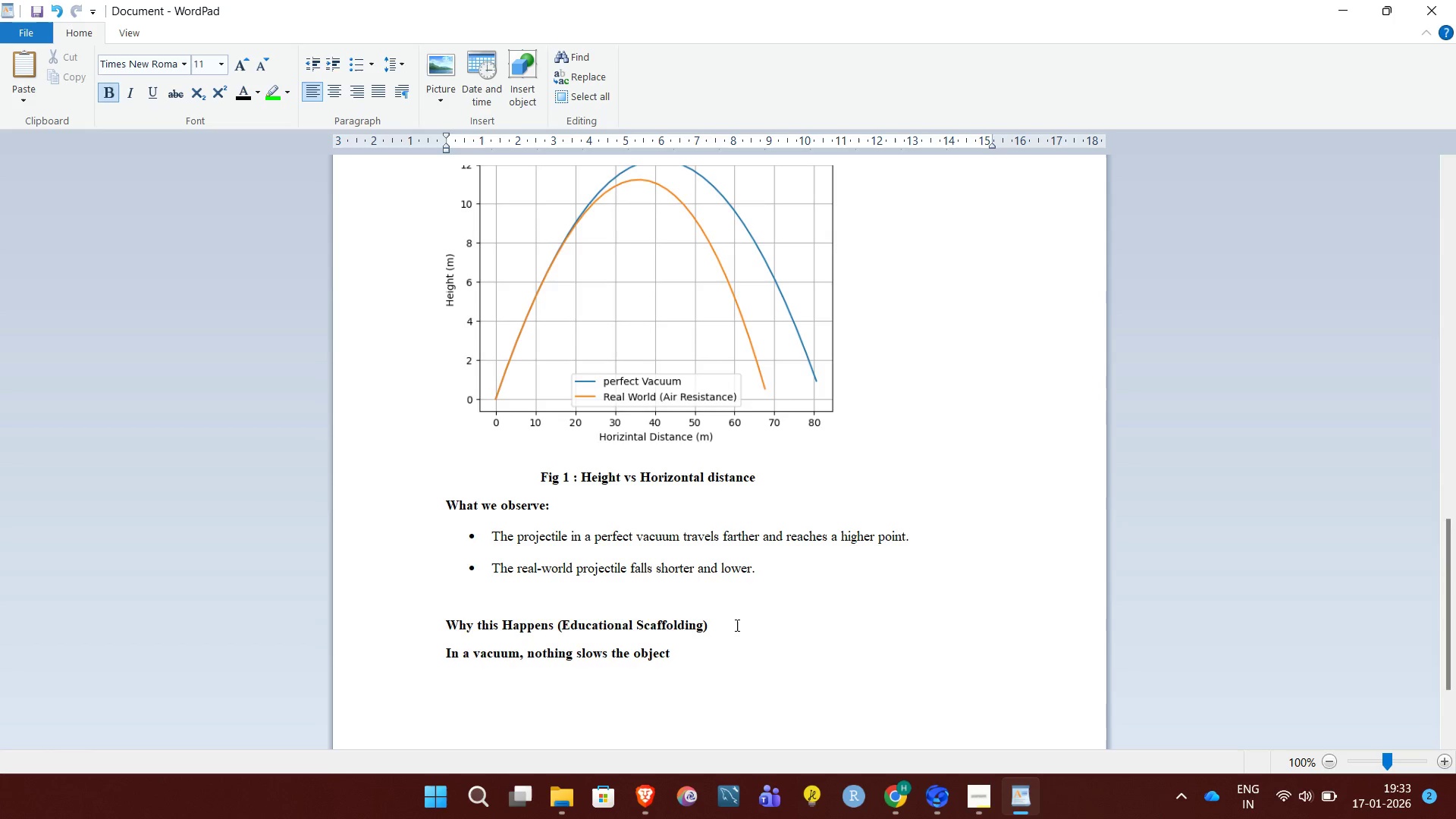 
type( down horizontally)
 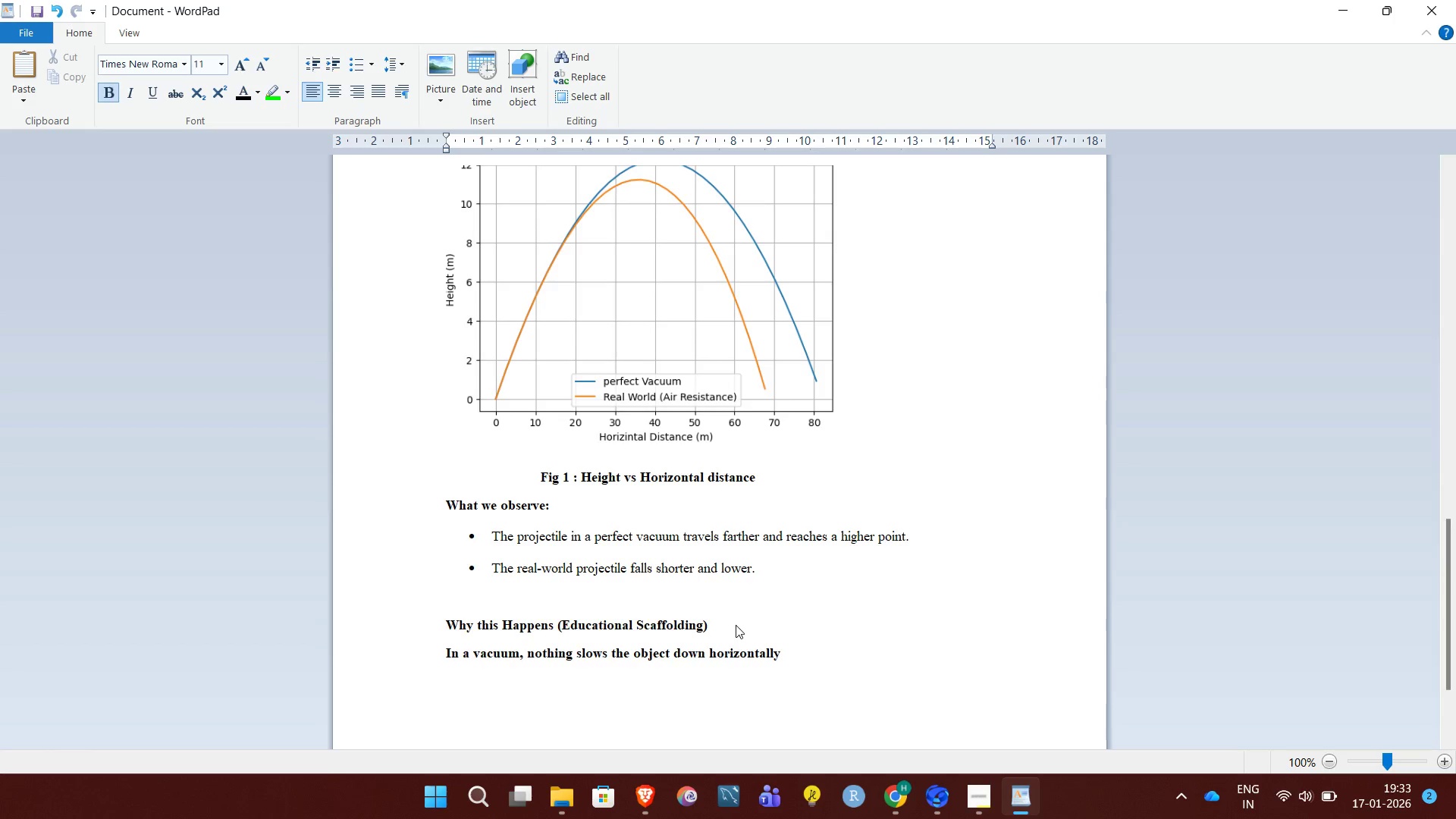 
type(. Gravity )
 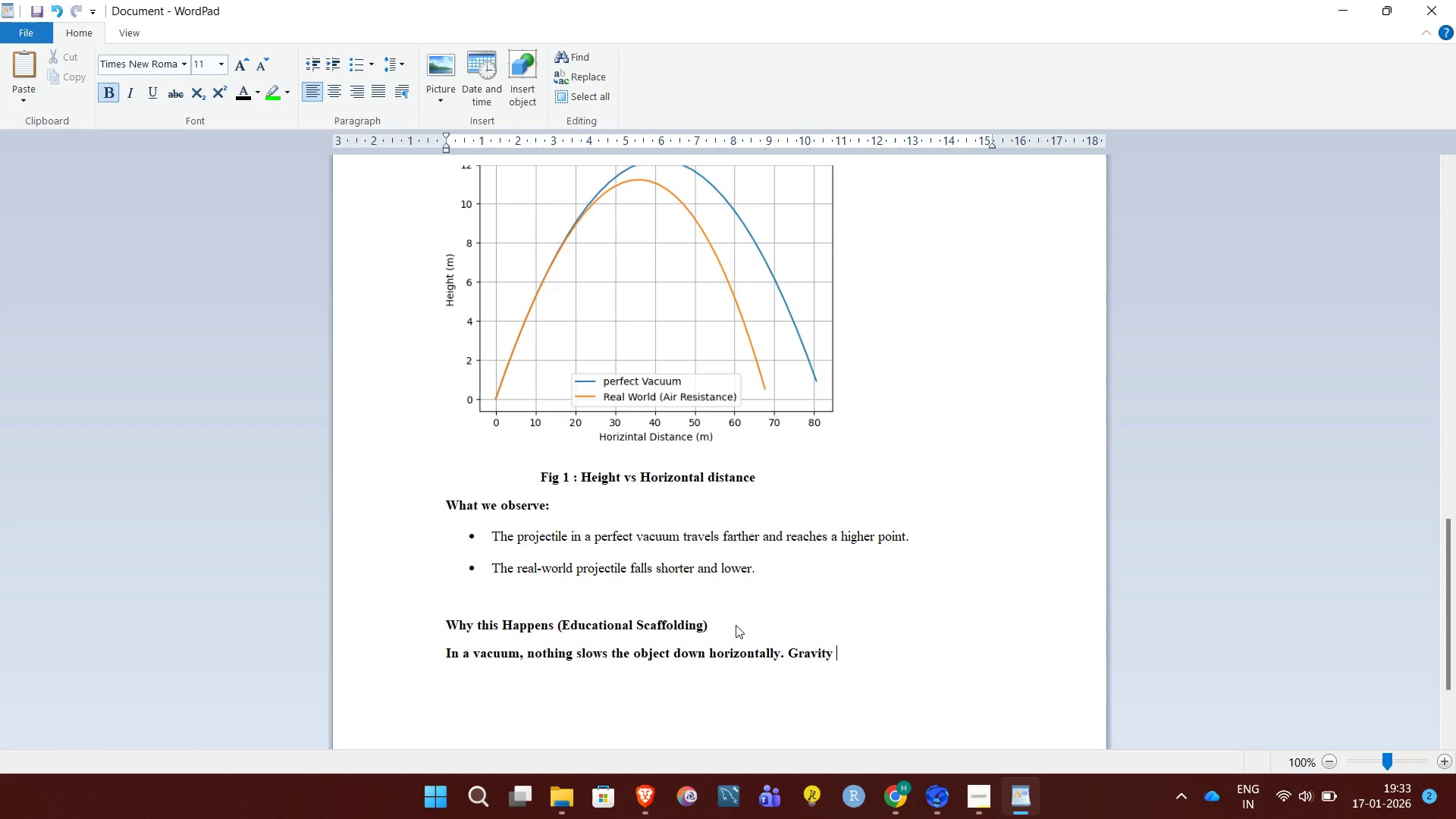 
wait(12.73)
 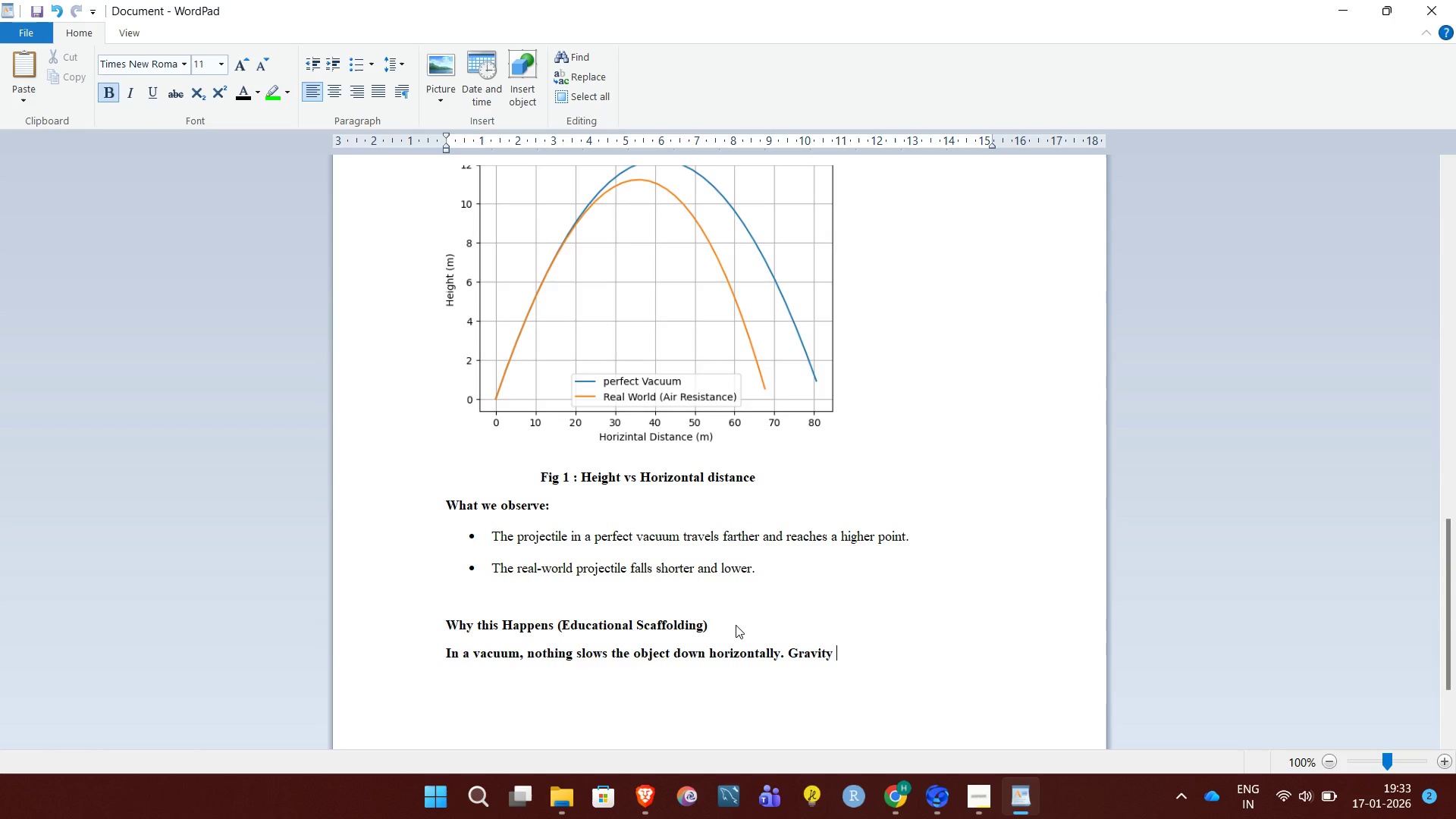 
type(olny)
key(Backspace)
key(Backspace)
key(Backspace)
type(nly )
 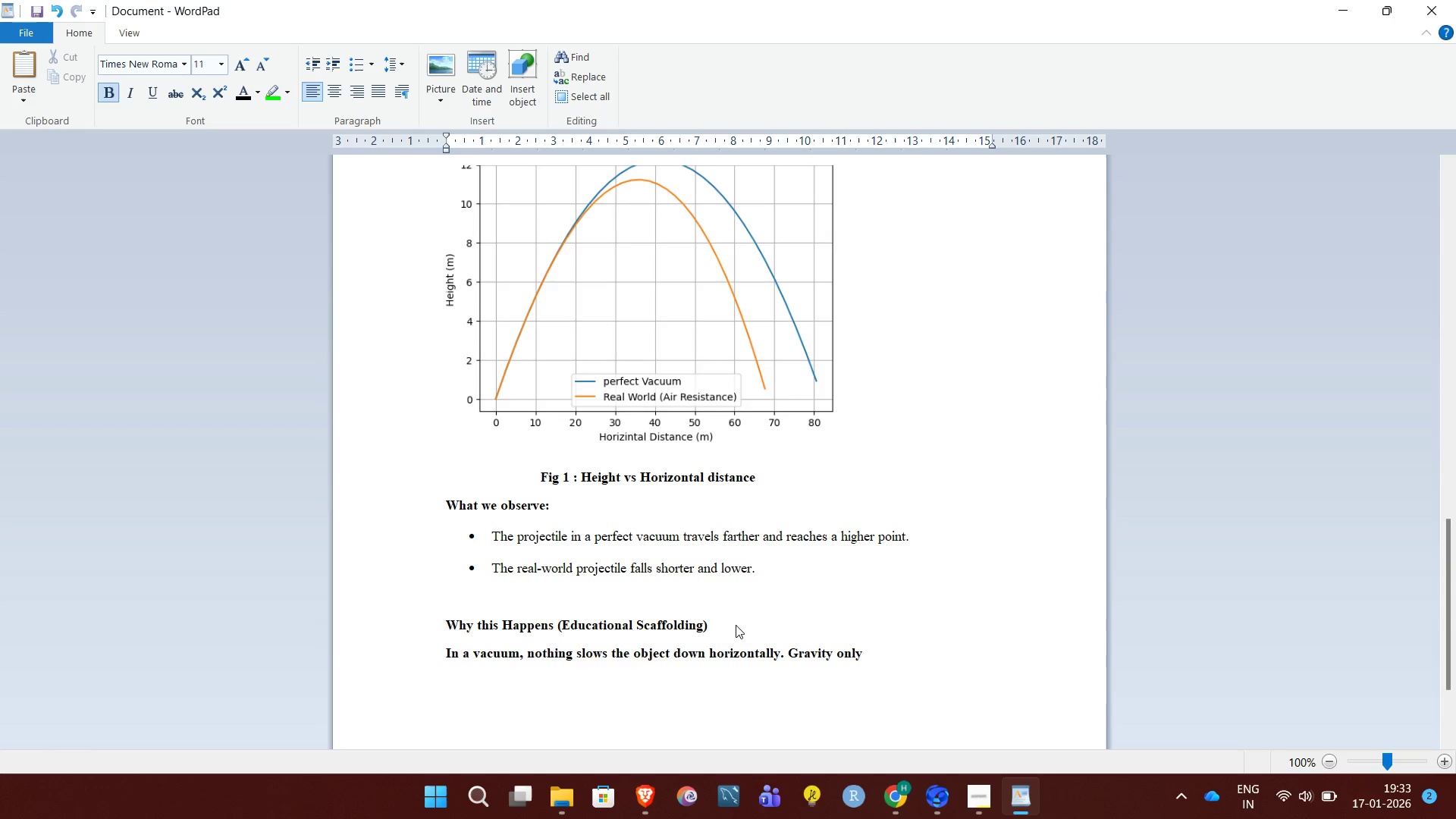 
wait(5.36)
 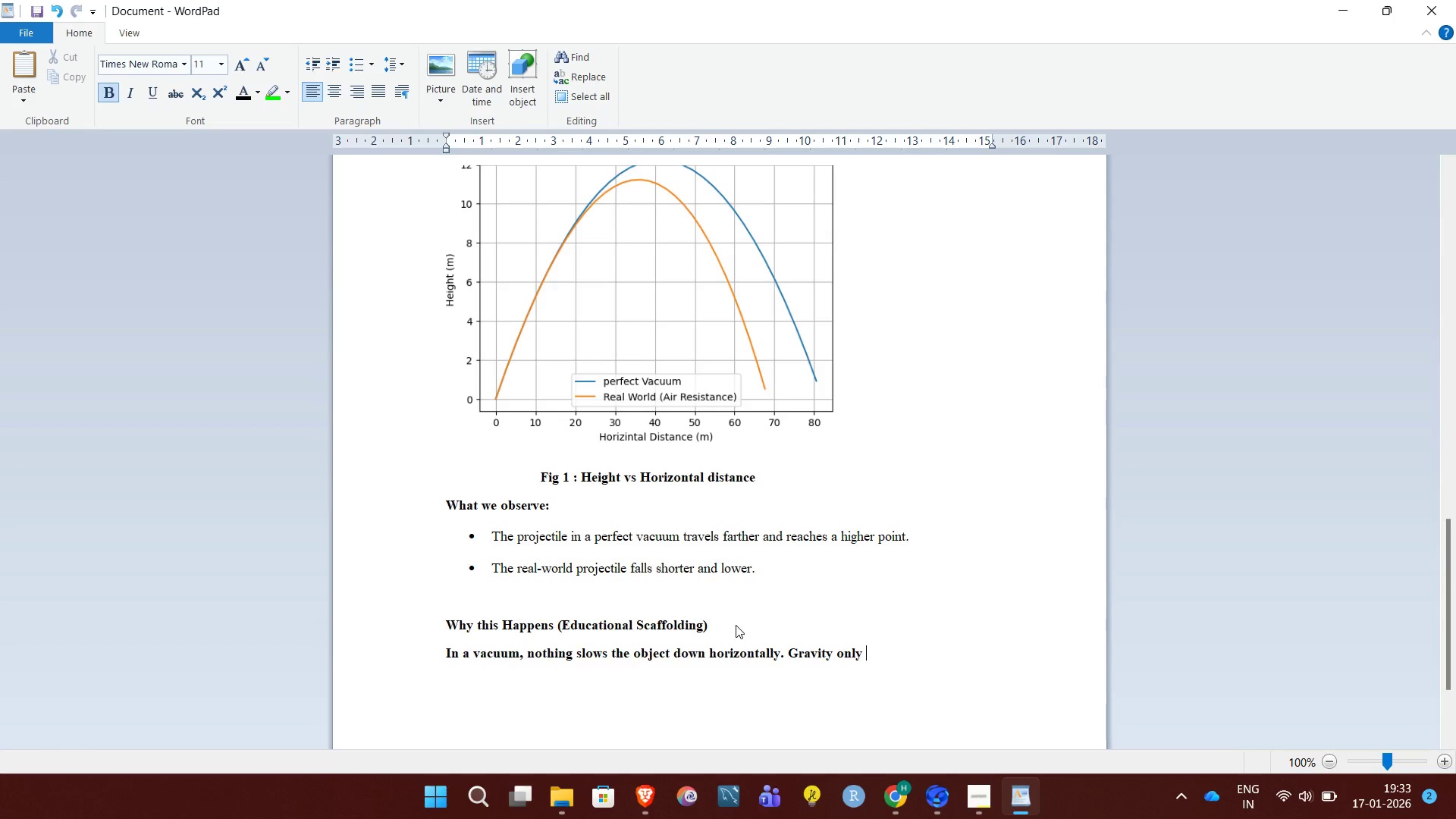 
type(affects vet)
key(Backspace)
type(rtiv)
key(Backspace)
type(cal )
 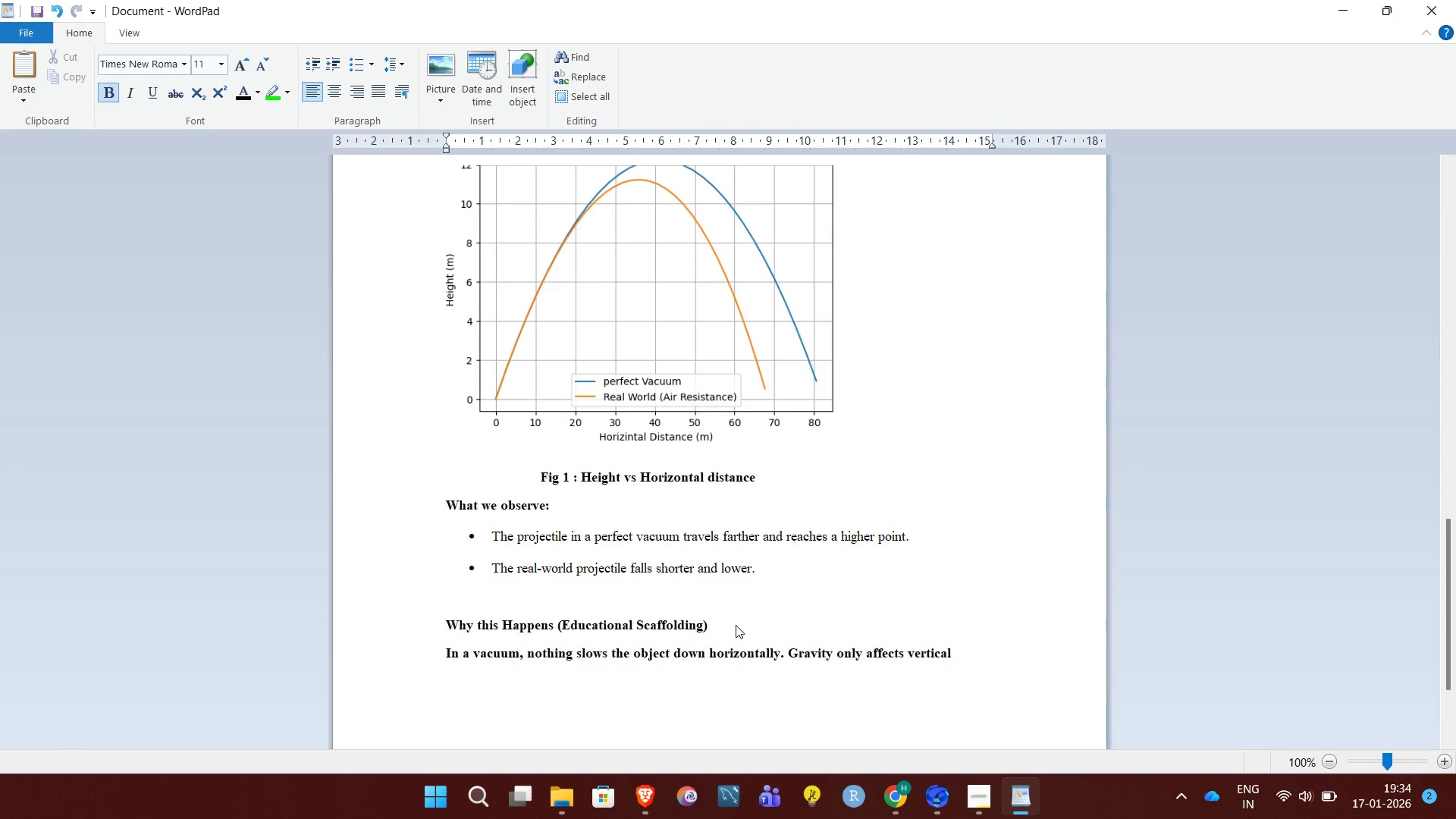 
type(motion.)
 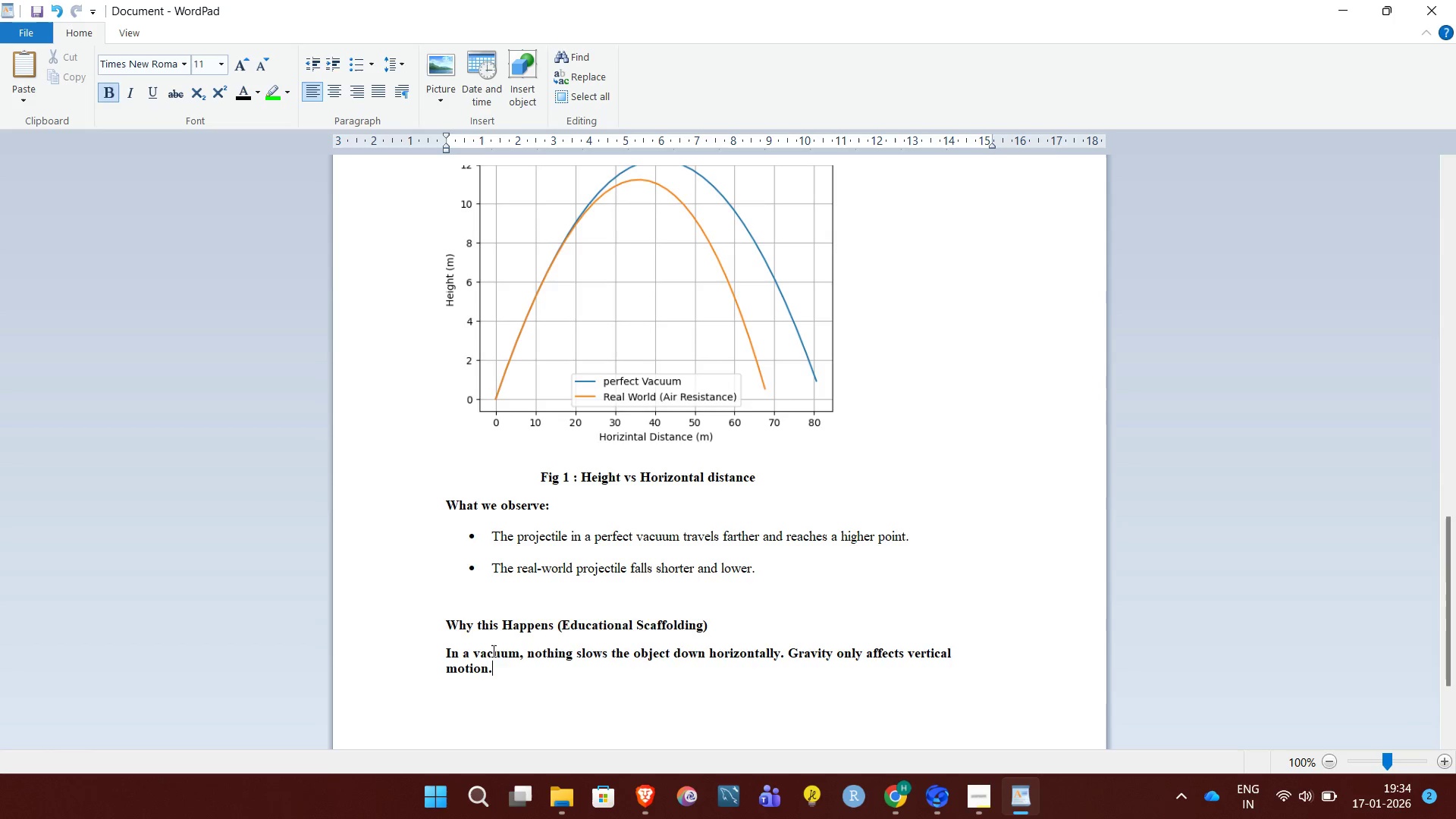 
scroll: coordinate [515, 665], scroll_direction: down, amount: 2.0
 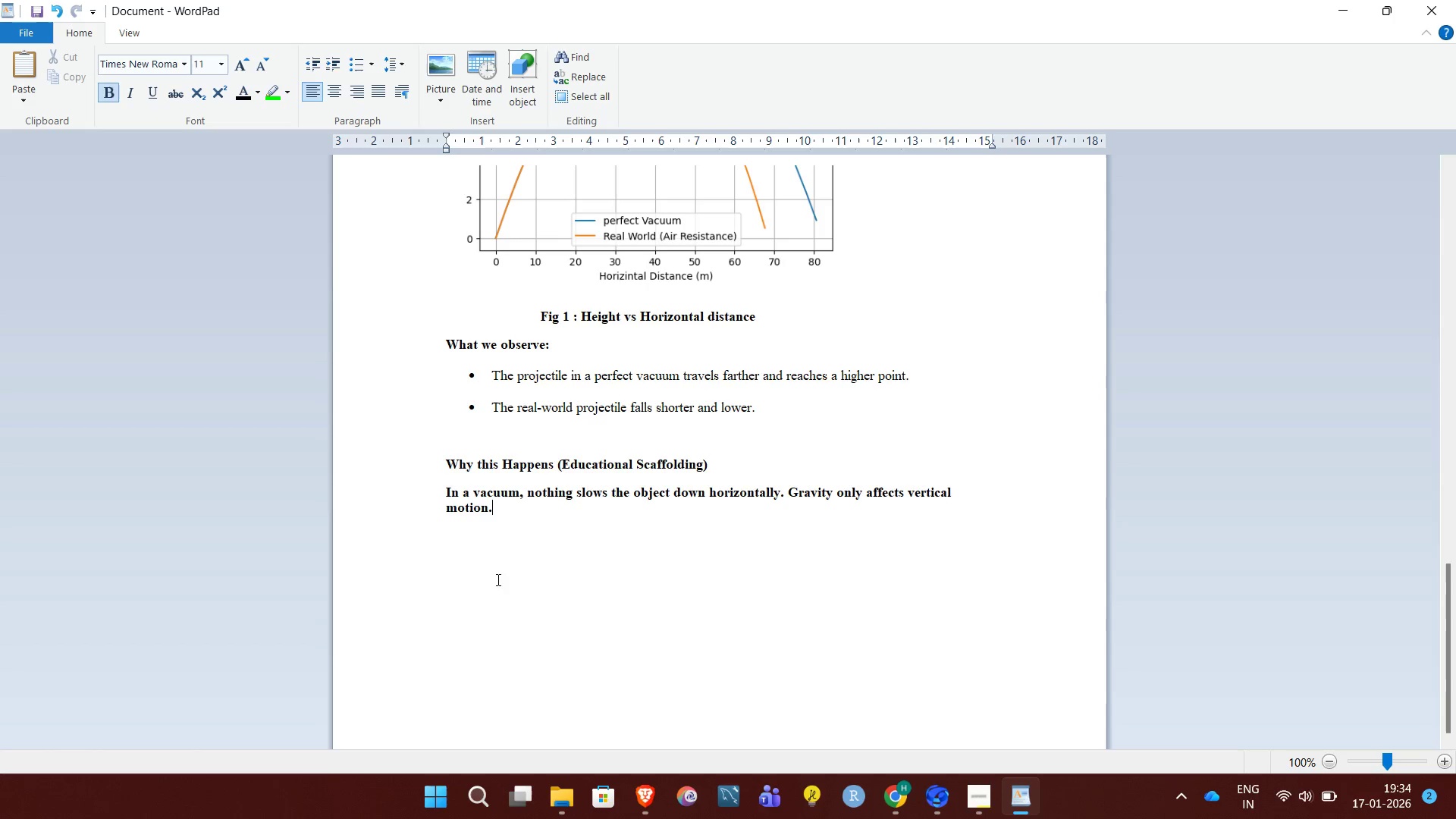 
left_click_drag(start_coordinate=[447, 490], to_coordinate=[504, 507])
 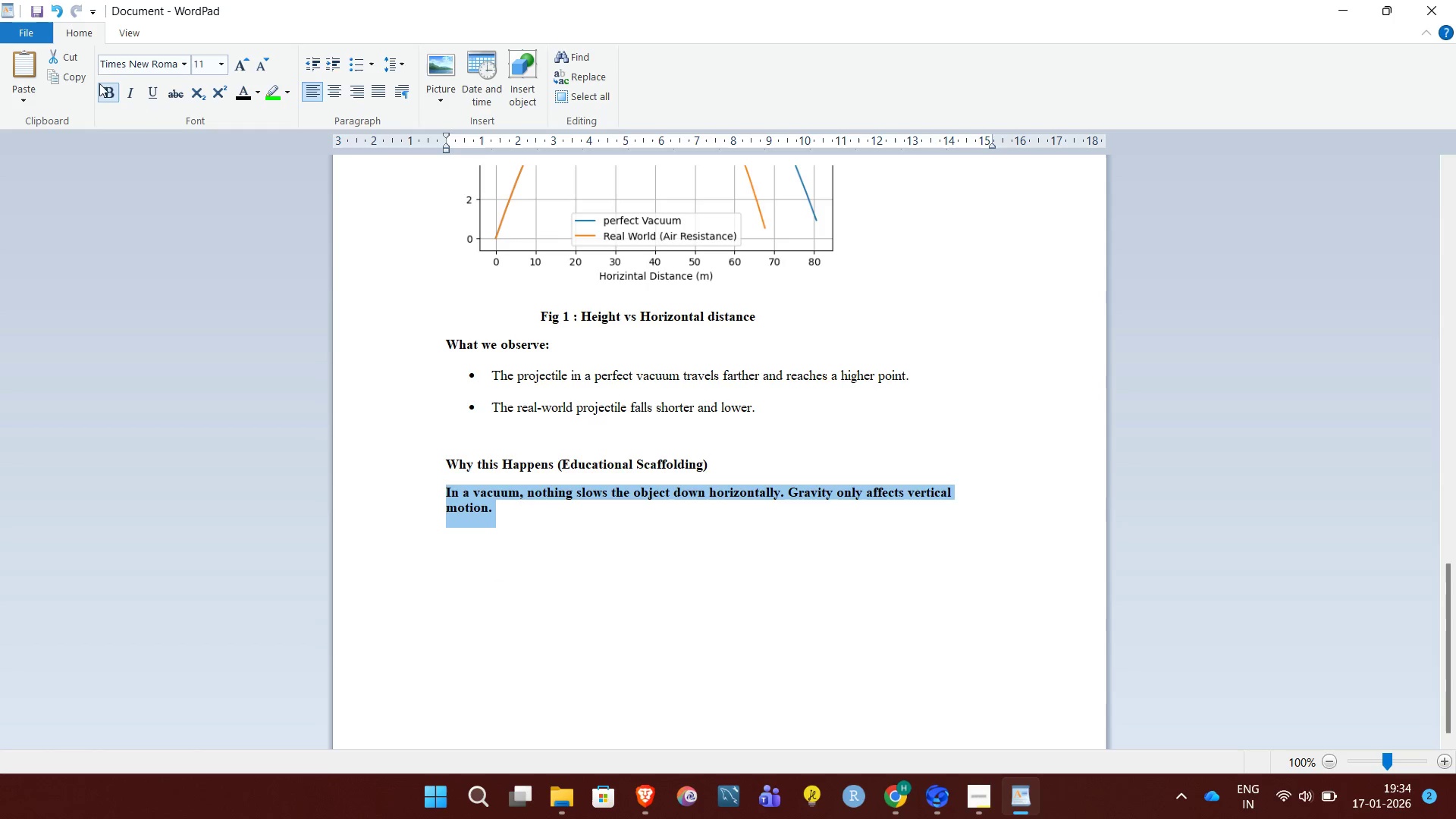 
left_click([105, 88])
 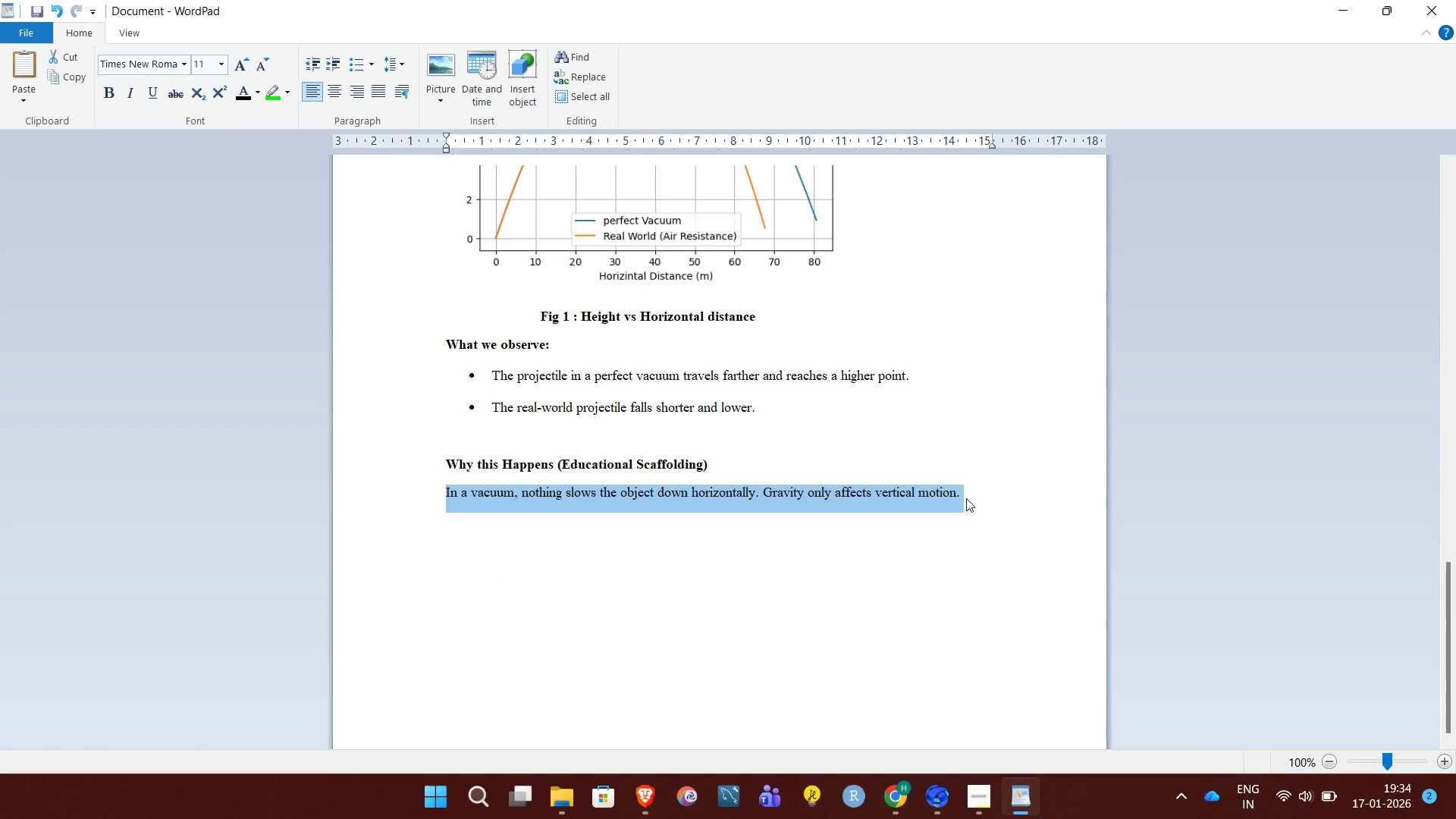 
left_click([971, 491])
 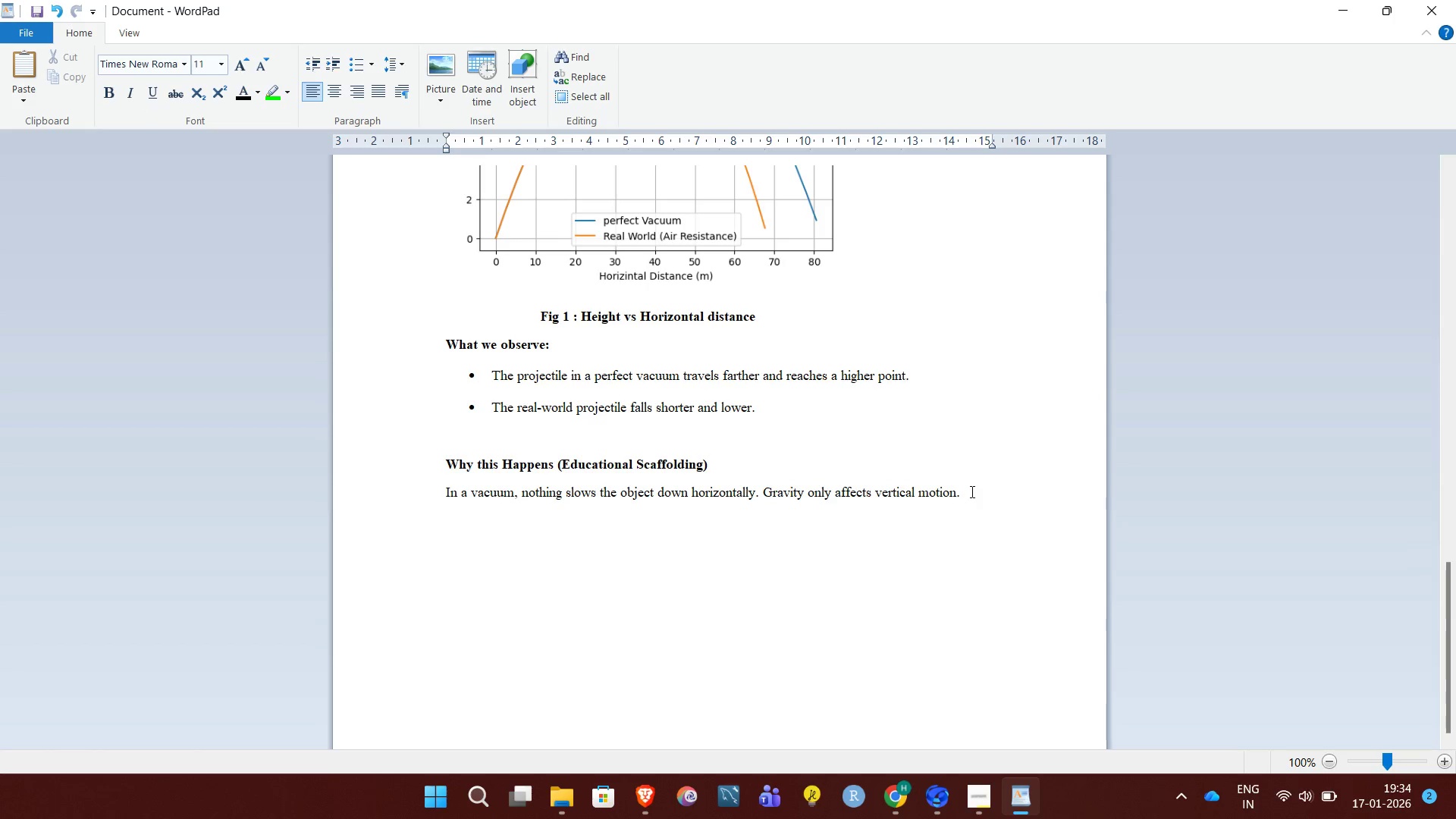 
key(Enter)
 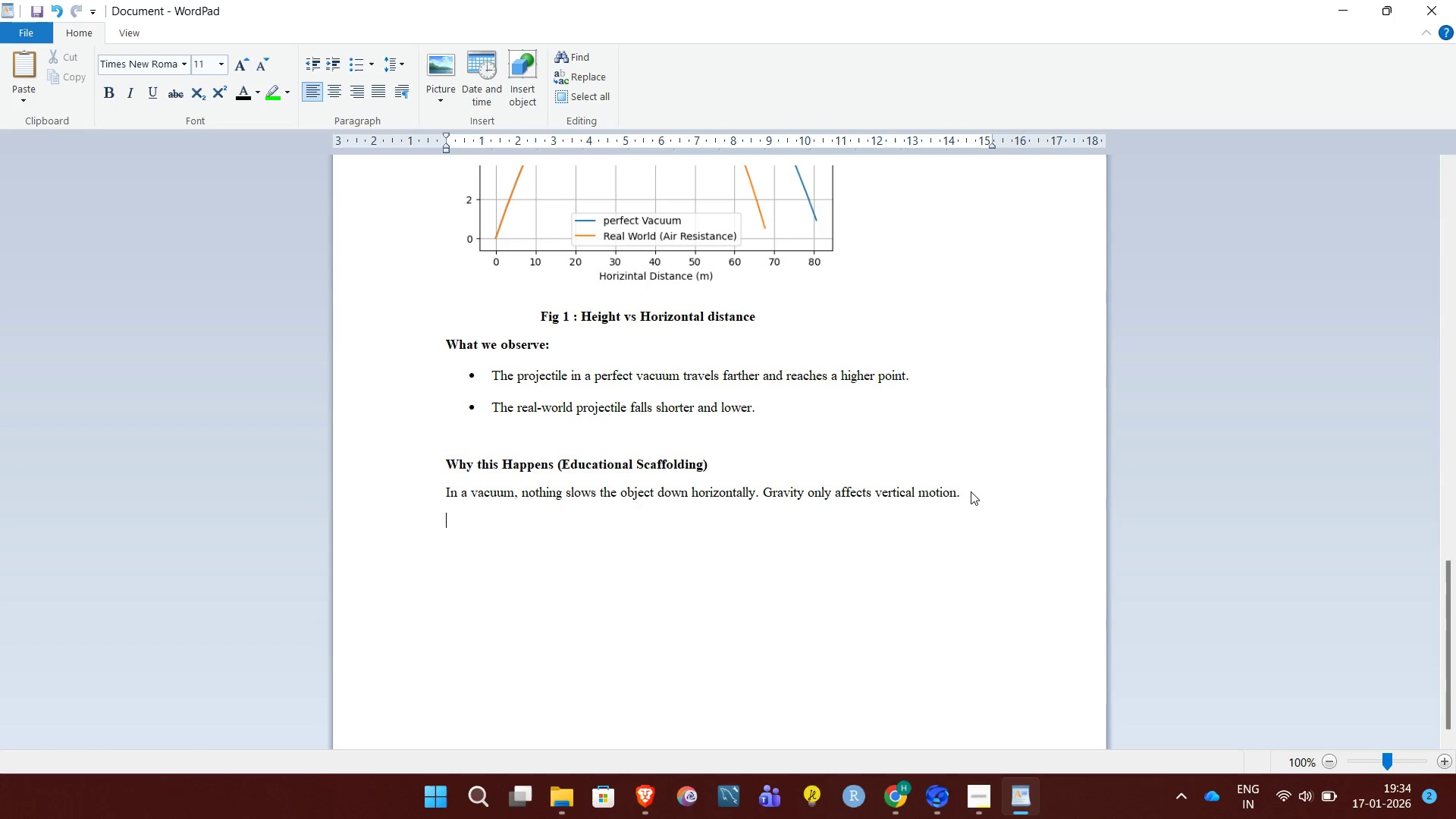 
wait(11.52)
 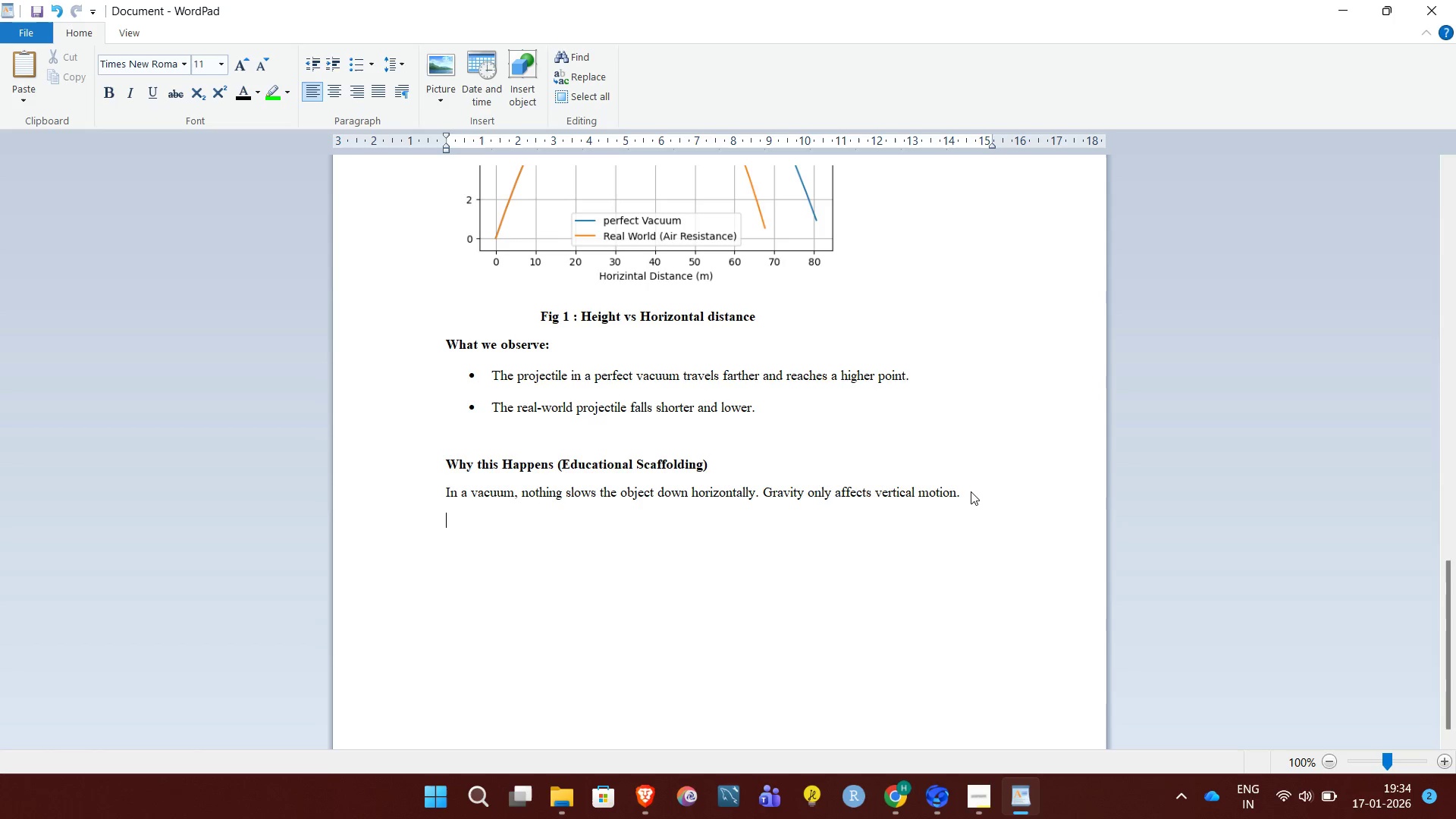 
type(In the real world:)
 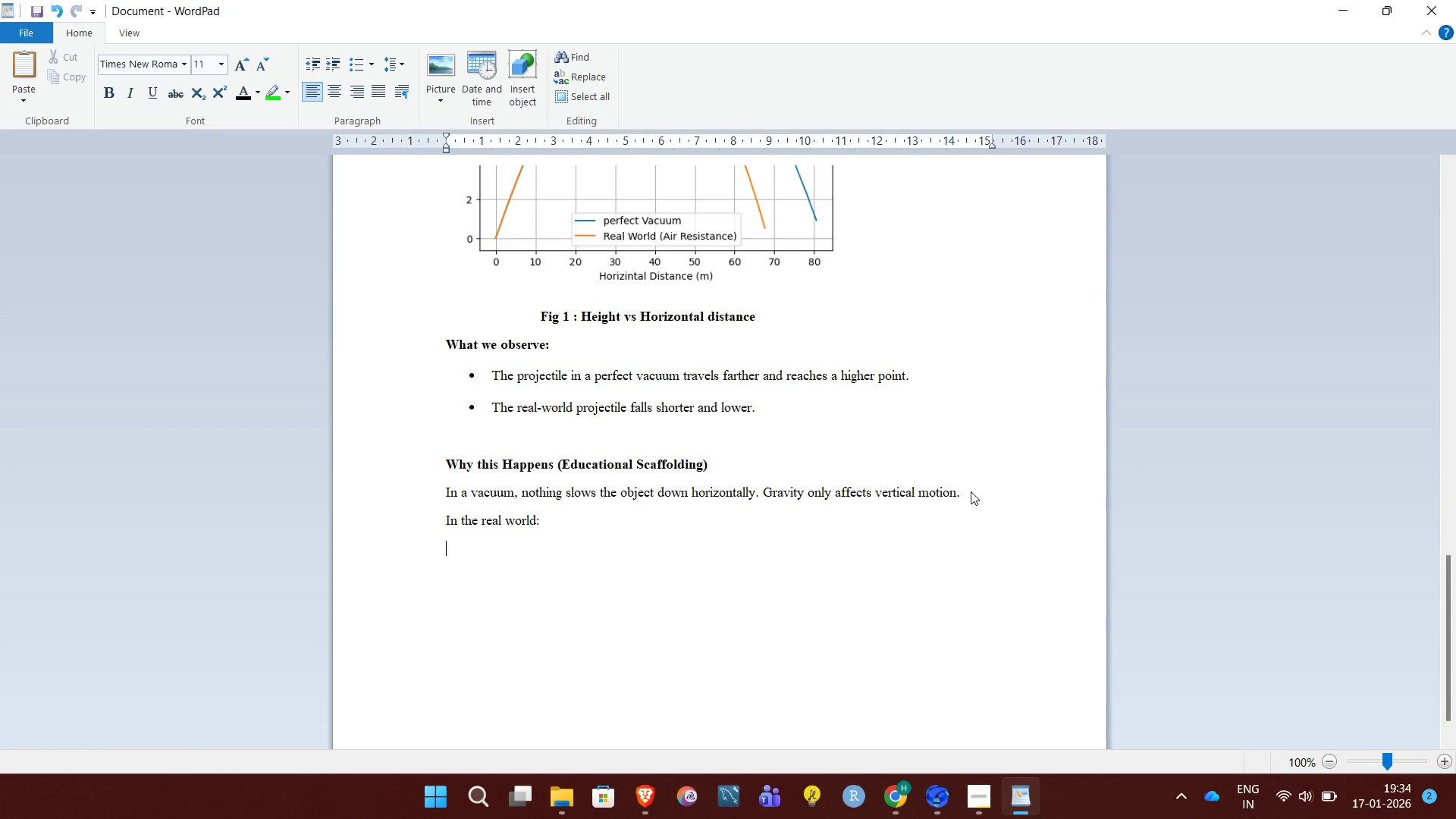 
key(Enter)
 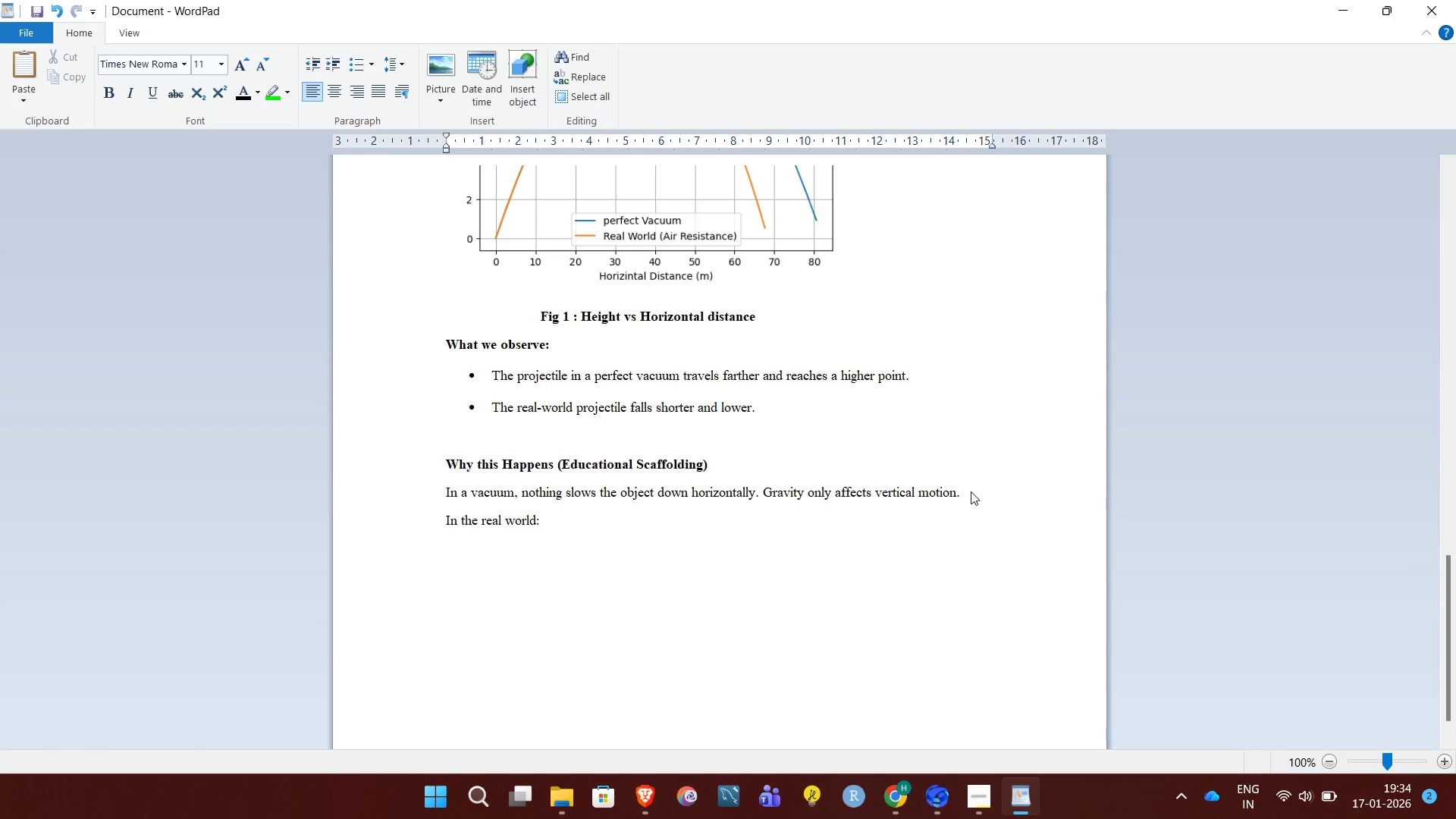 
type(Air resistance opposes motin)
key(Backspace)
type(on.)
 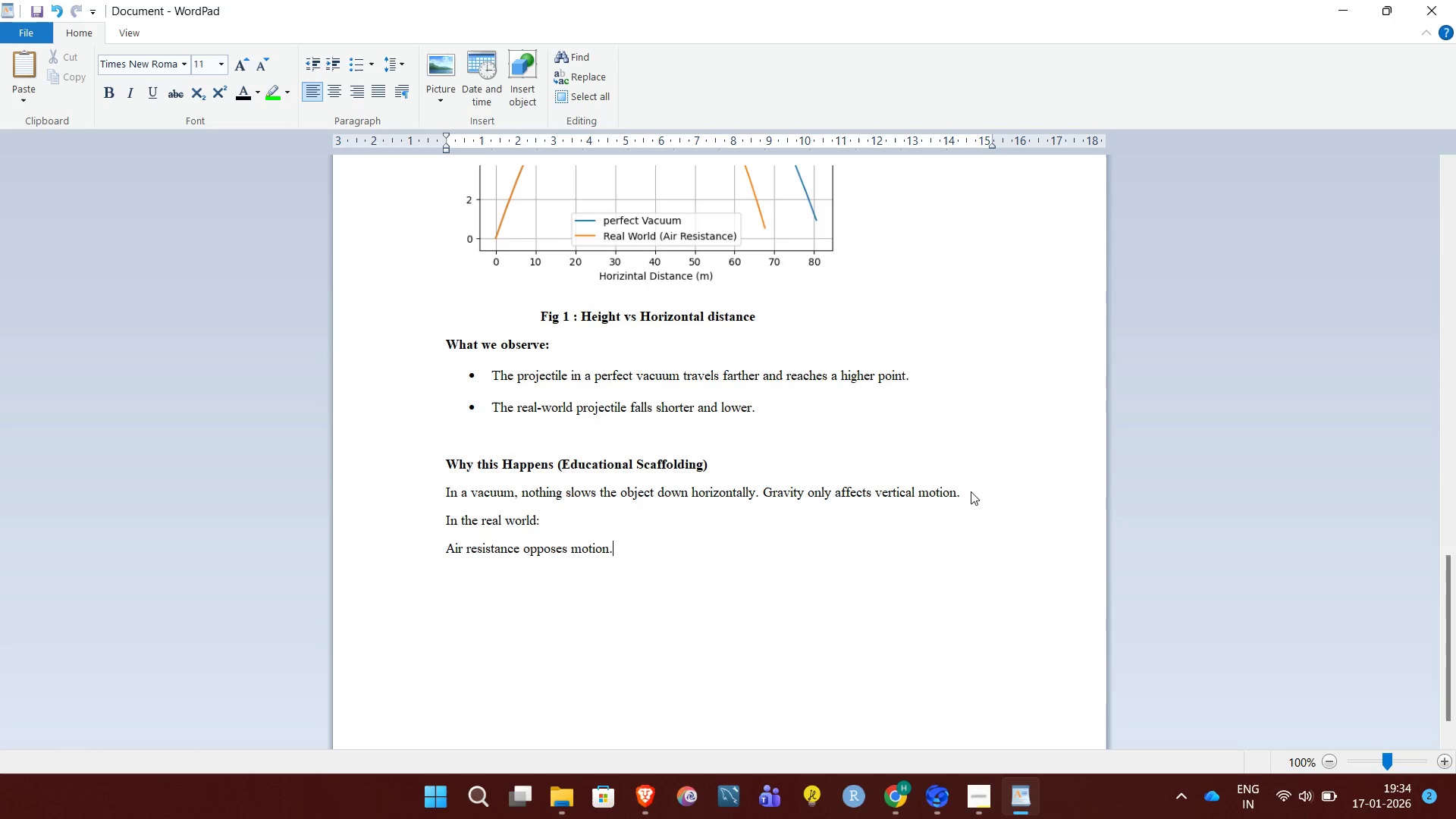 
key(Enter)
 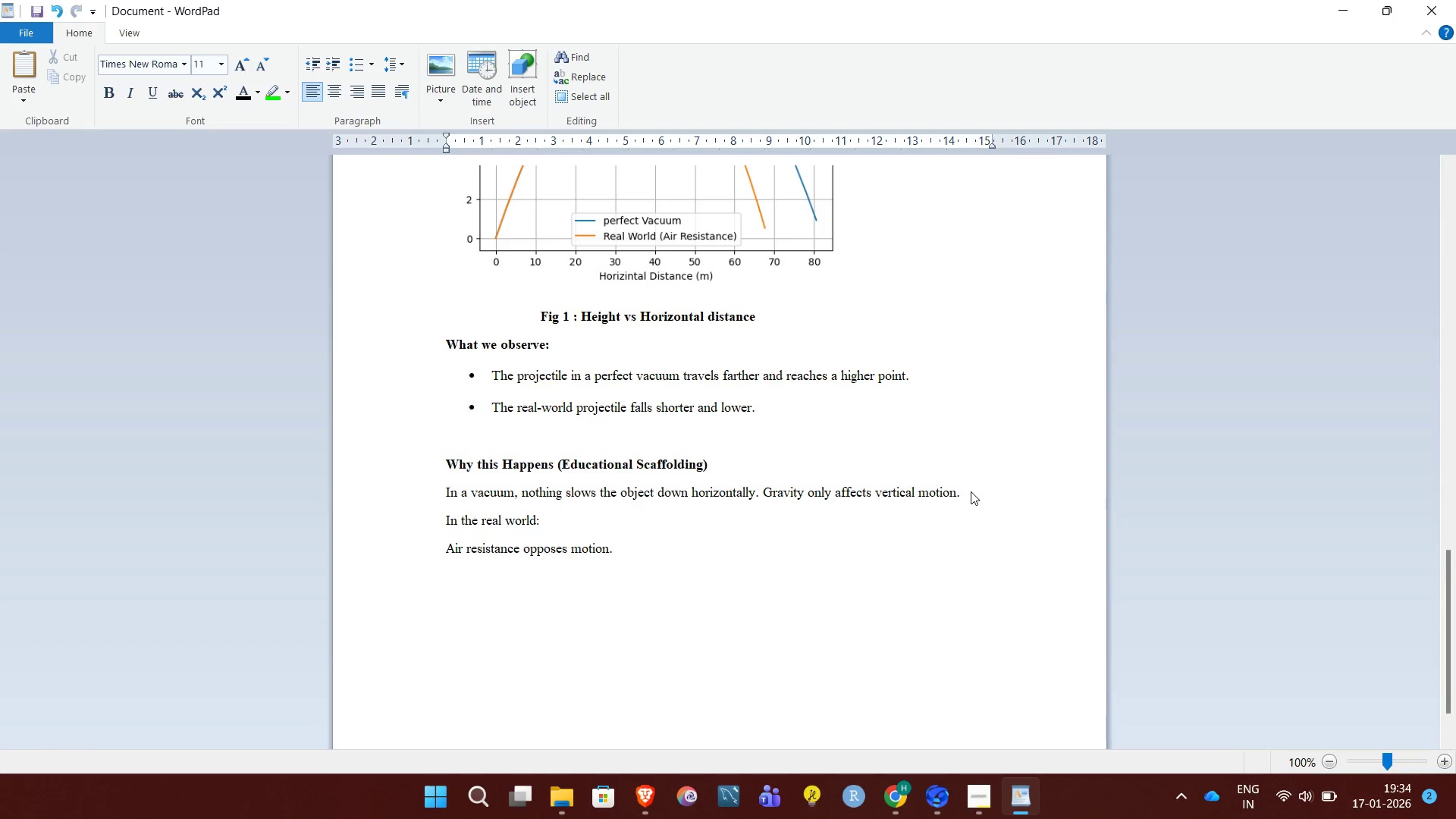 
wait(5.09)
 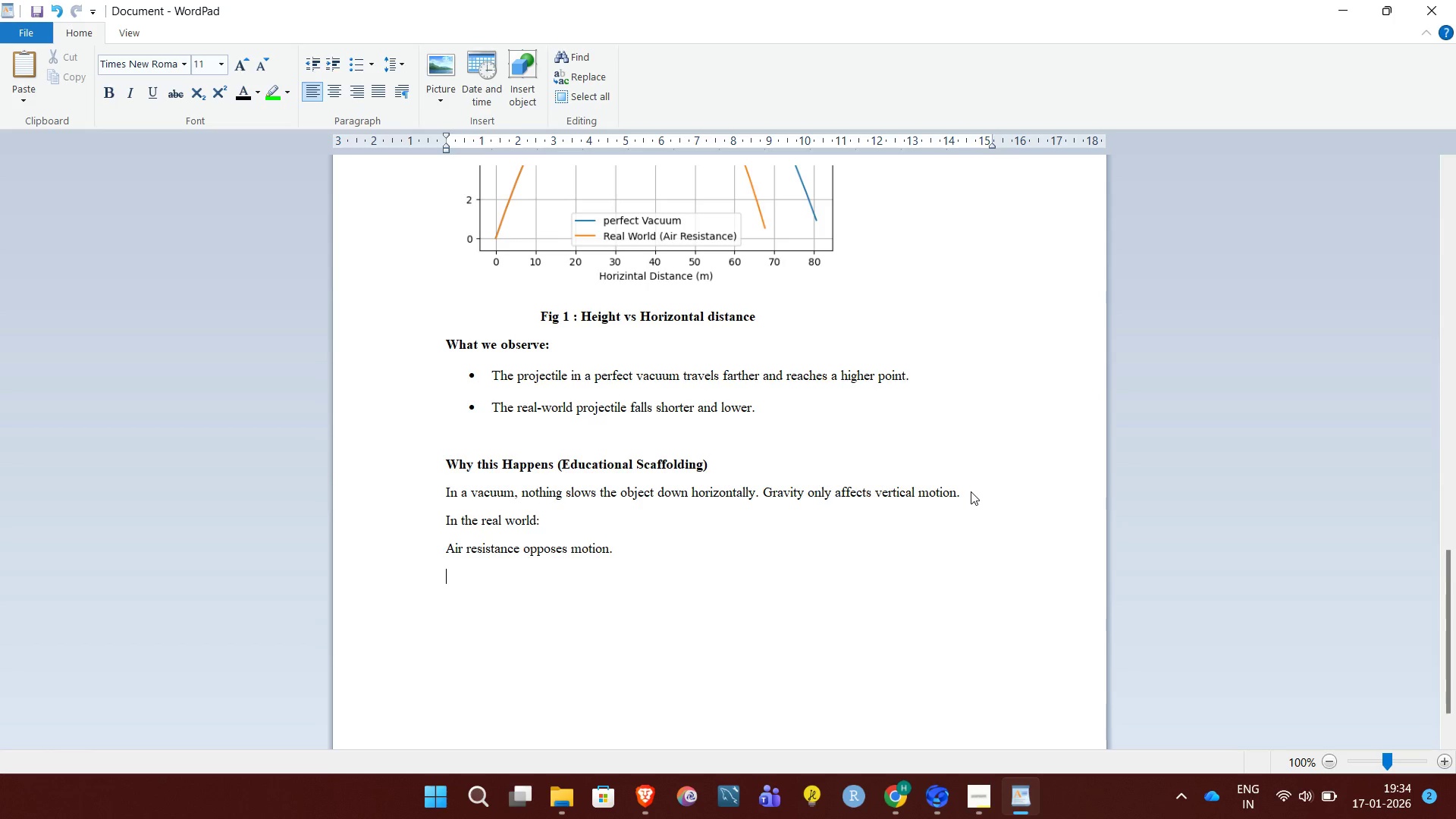 
type(Speed gradually decreases.)
 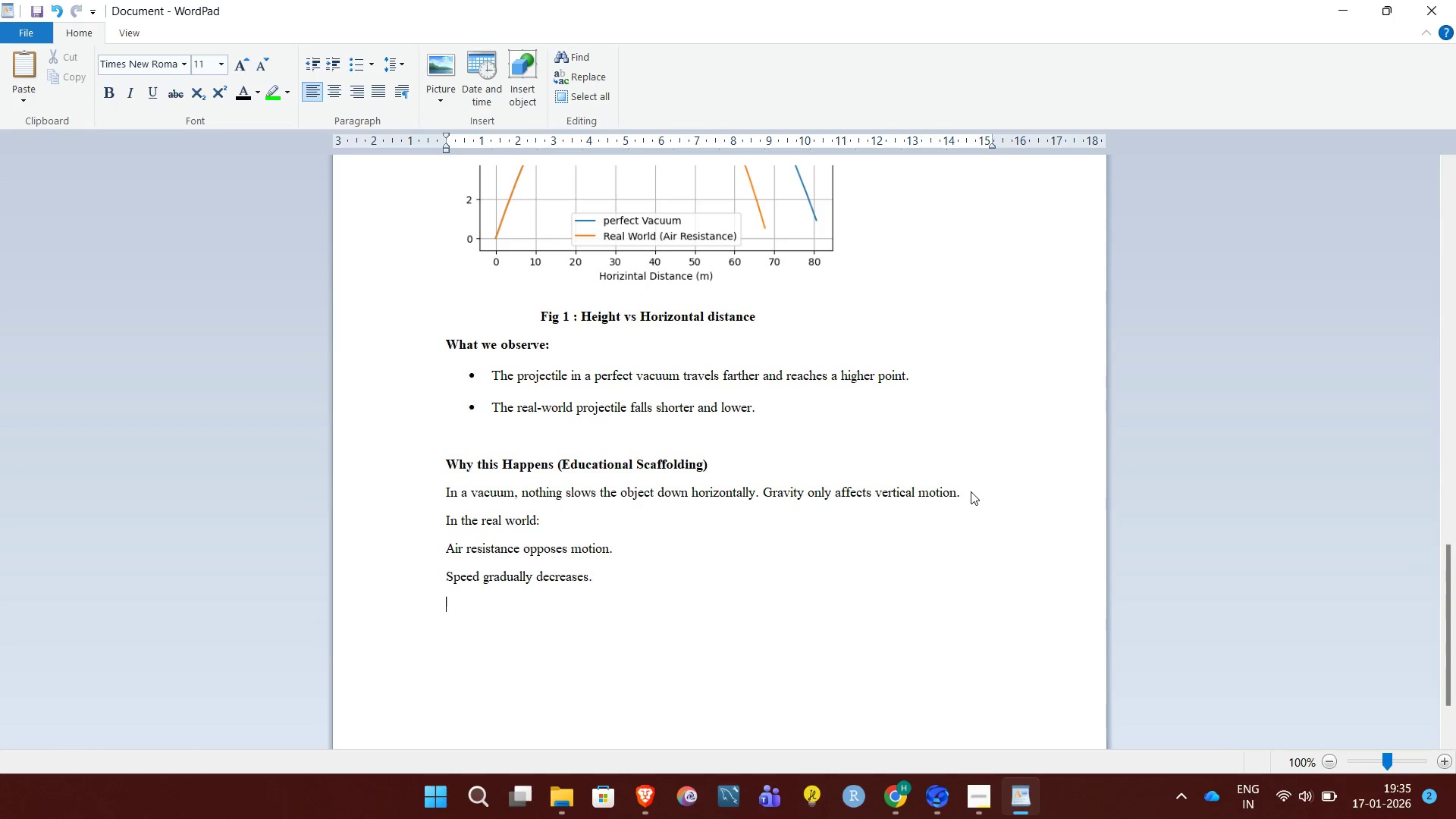 
key(Enter)
 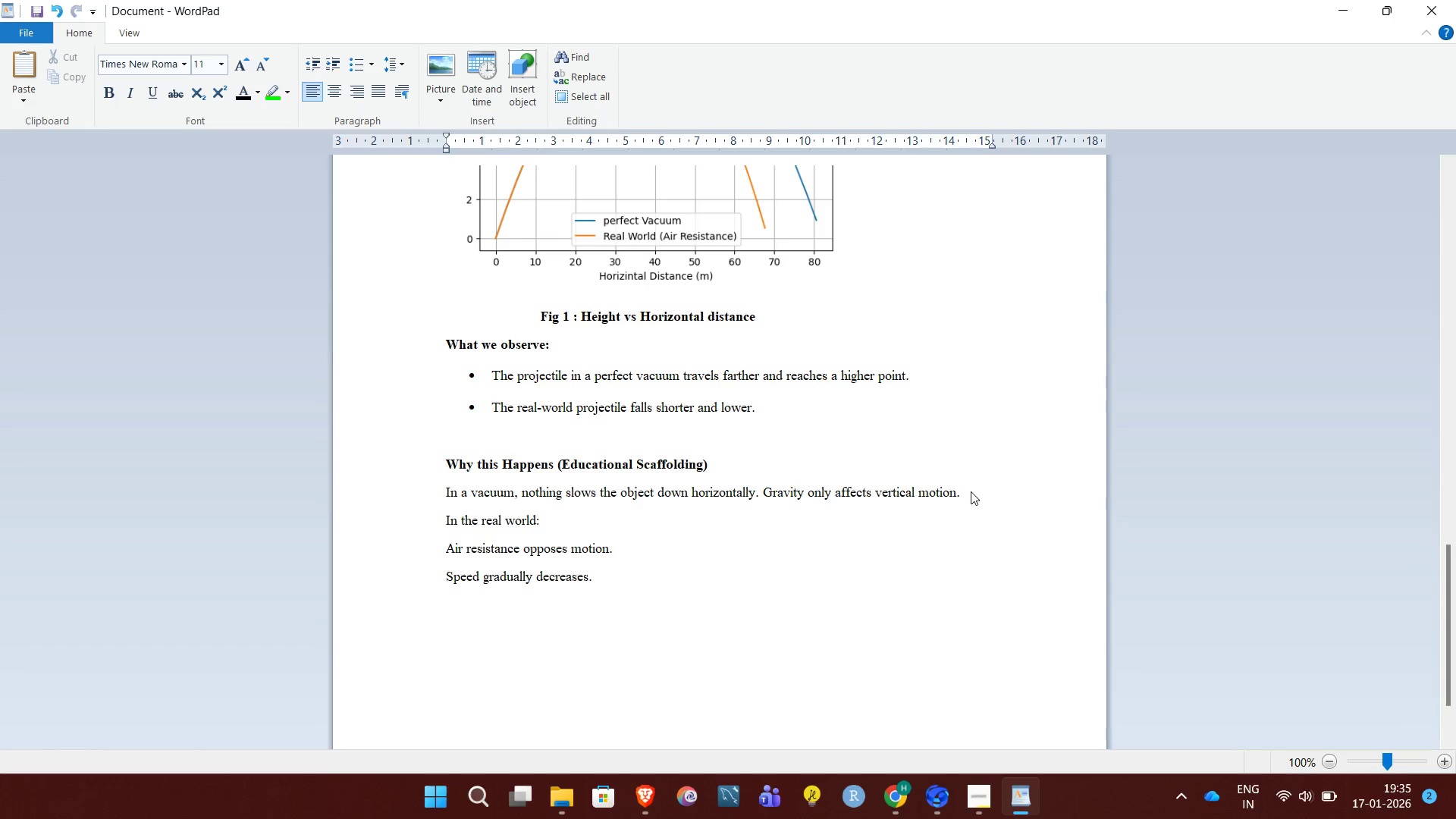 
type(Less Speed means less distance travelled.)
 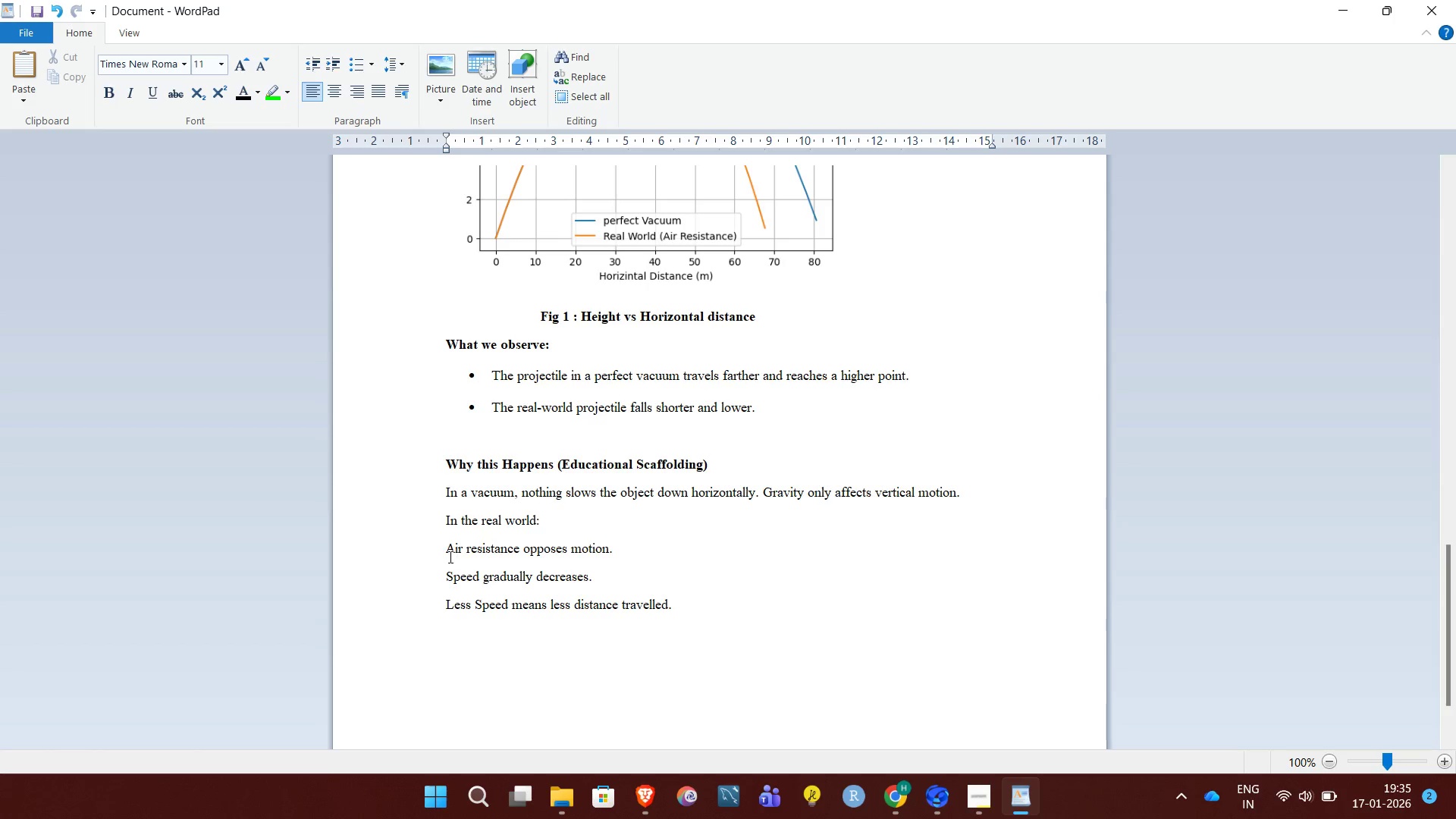 
left_click_drag(start_coordinate=[444, 549], to_coordinate=[484, 557])
 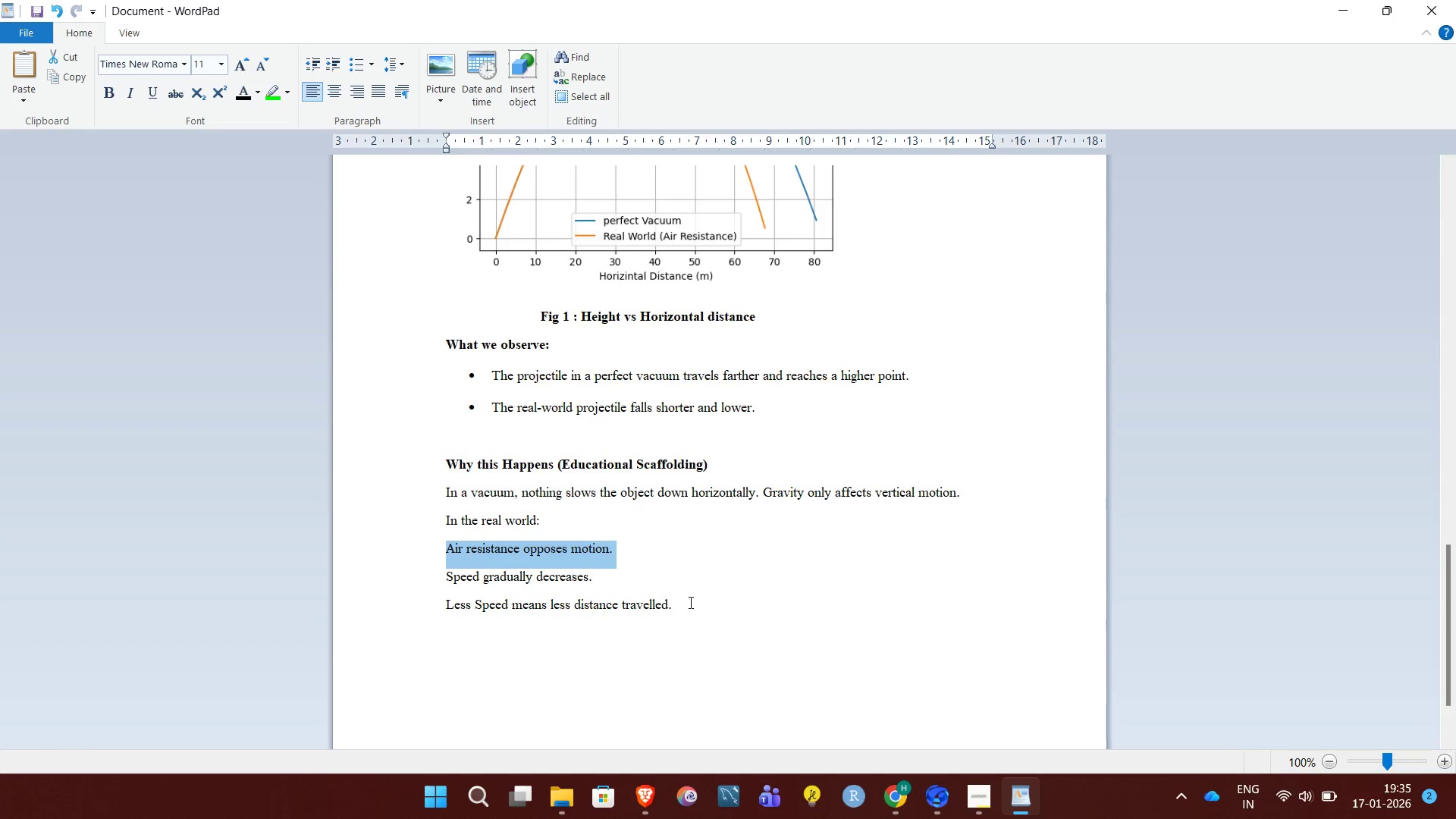 
left_click_drag(start_coordinate=[689, 602], to_coordinate=[429, 546])
 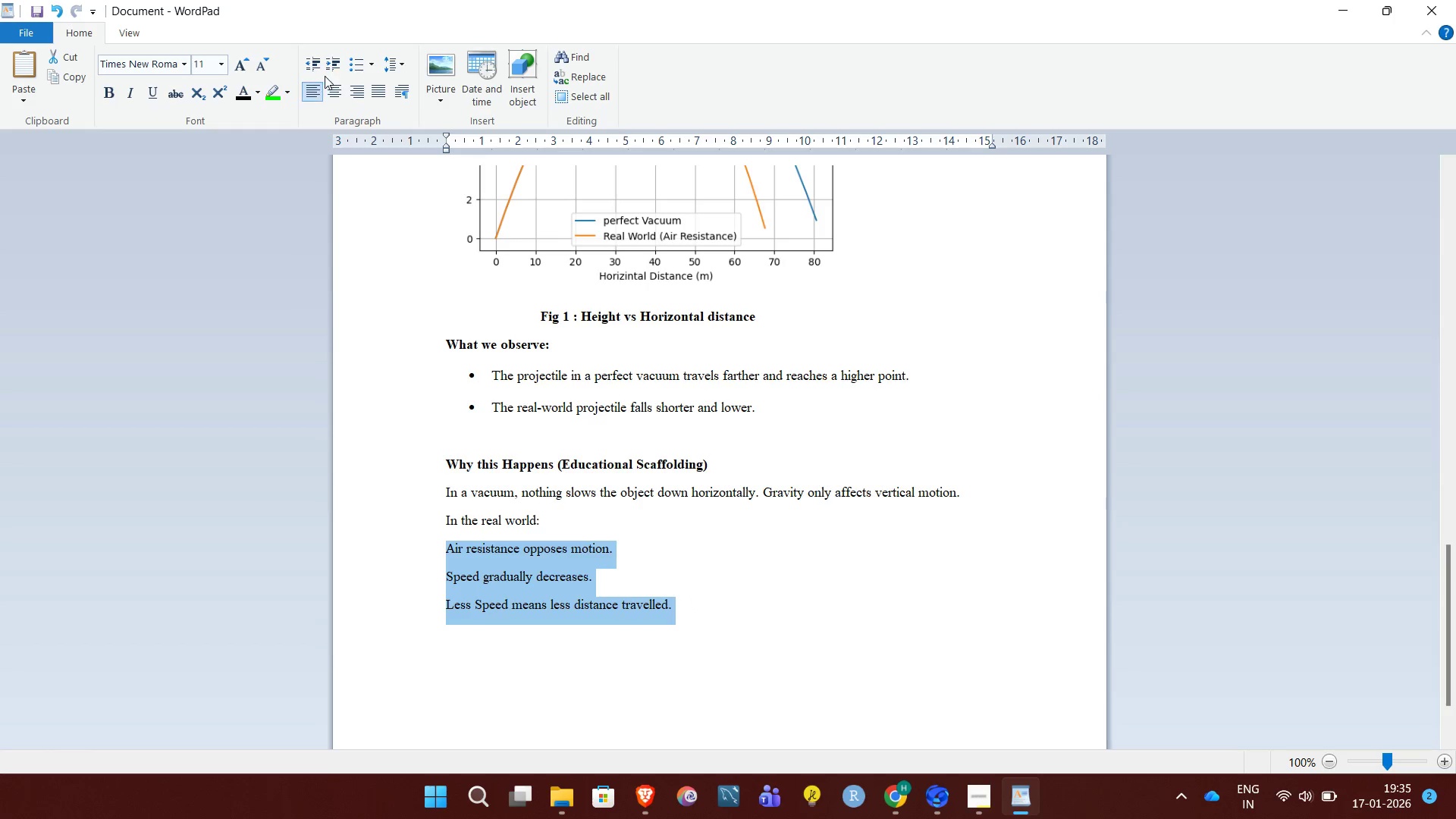 
left_click([351, 69])
 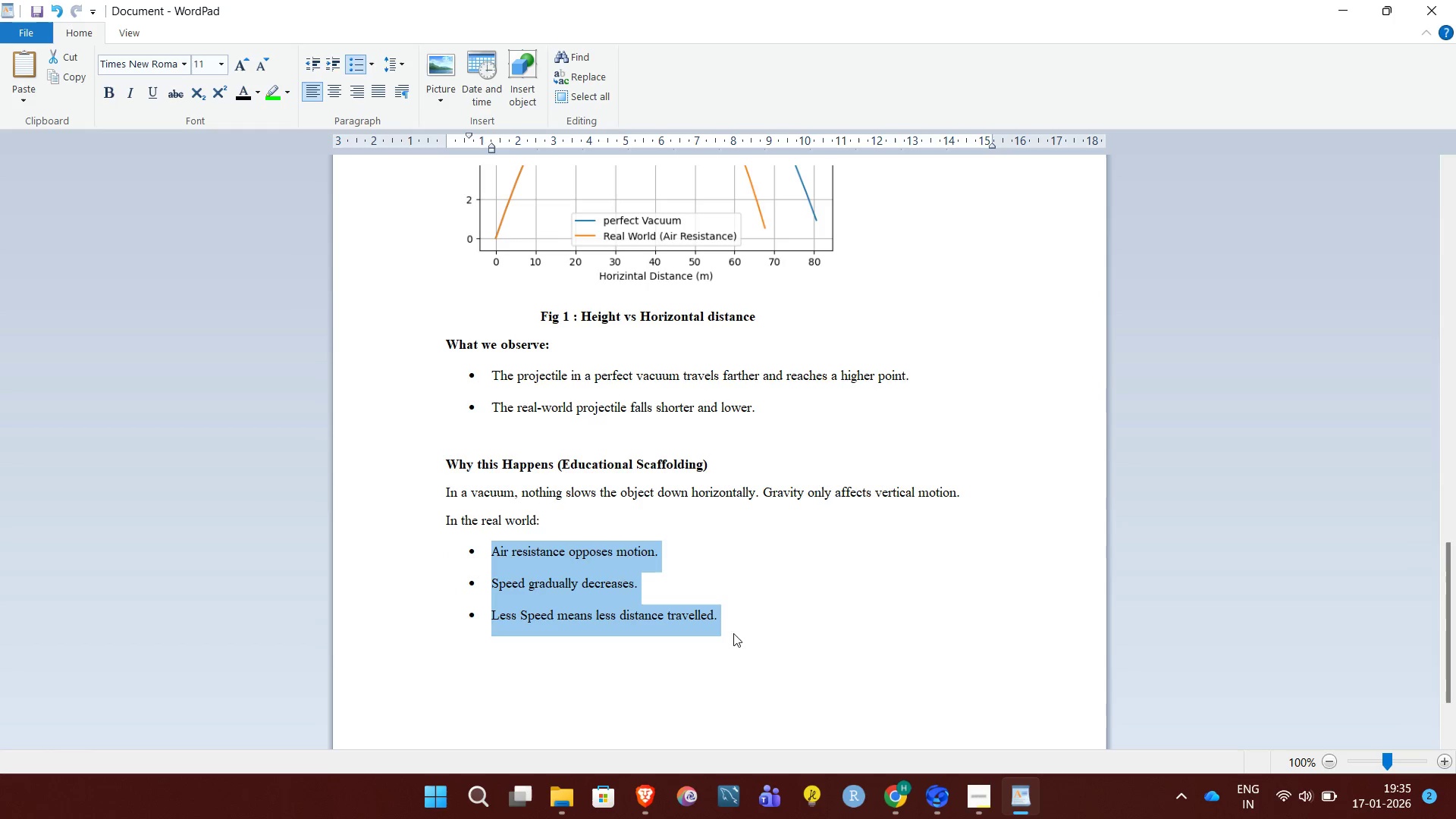 
left_click([748, 623])
 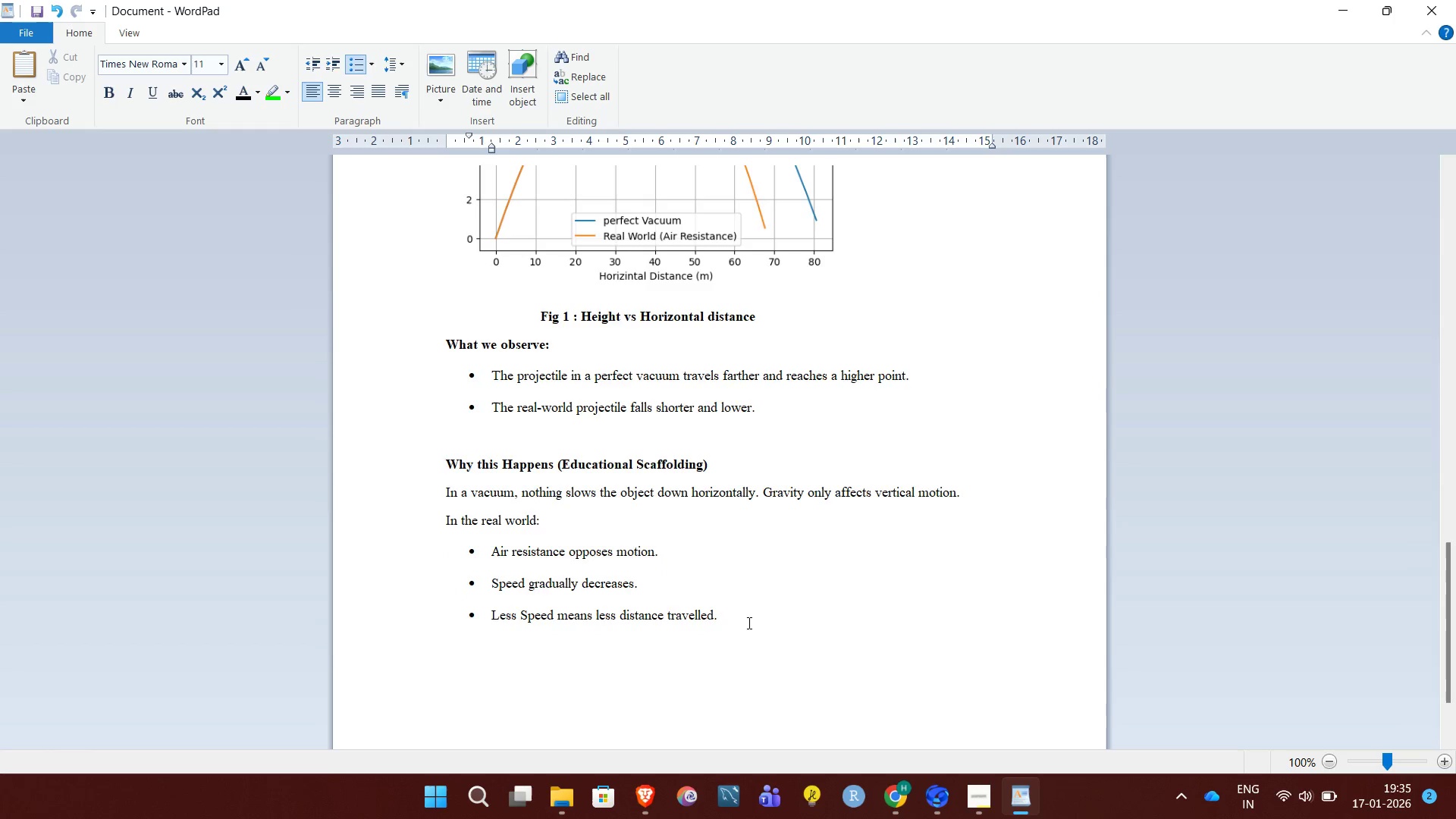 
scroll: coordinate [748, 623], scroll_direction: up, amount: 32.0
 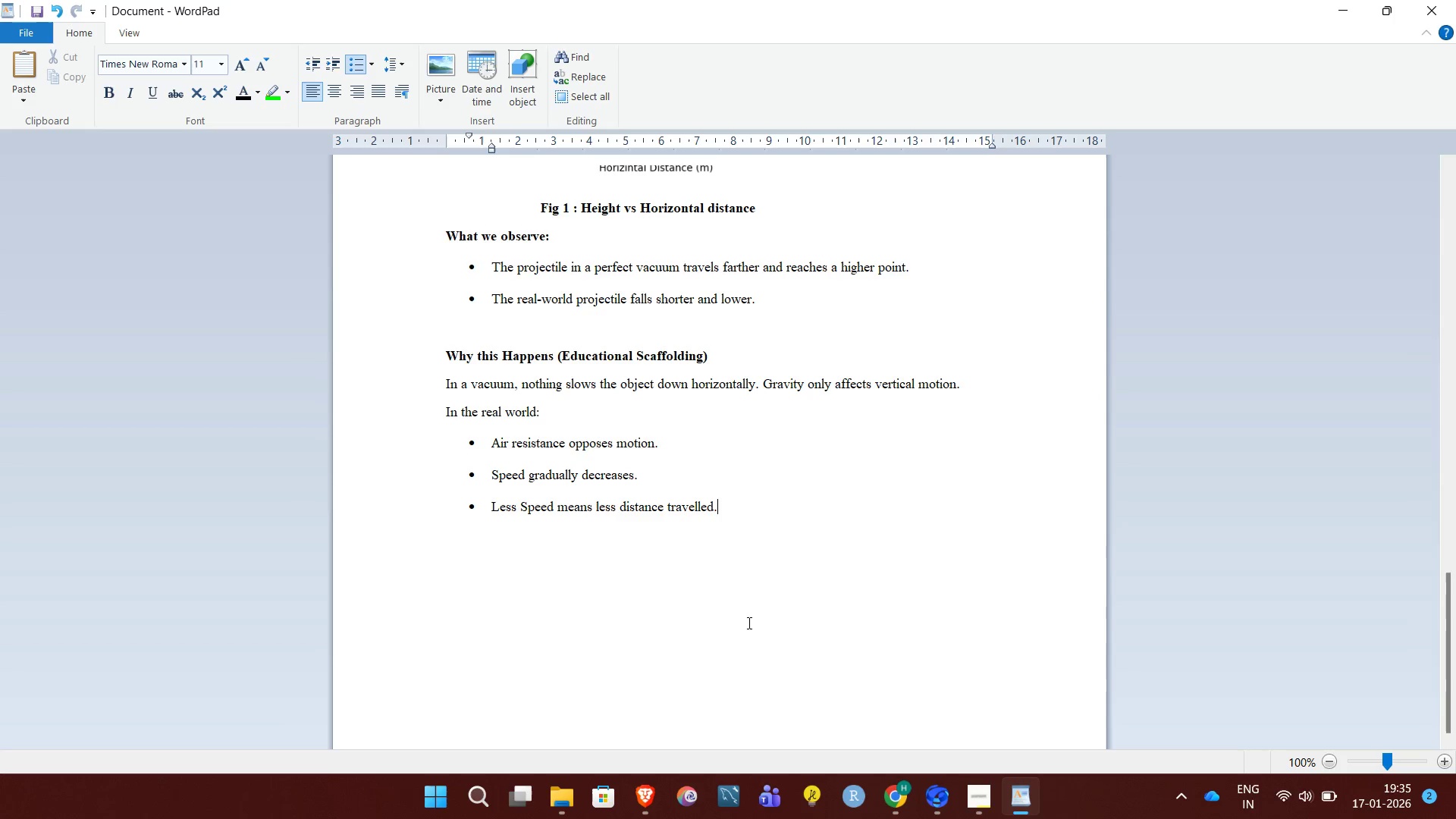 
wait(7.82)
 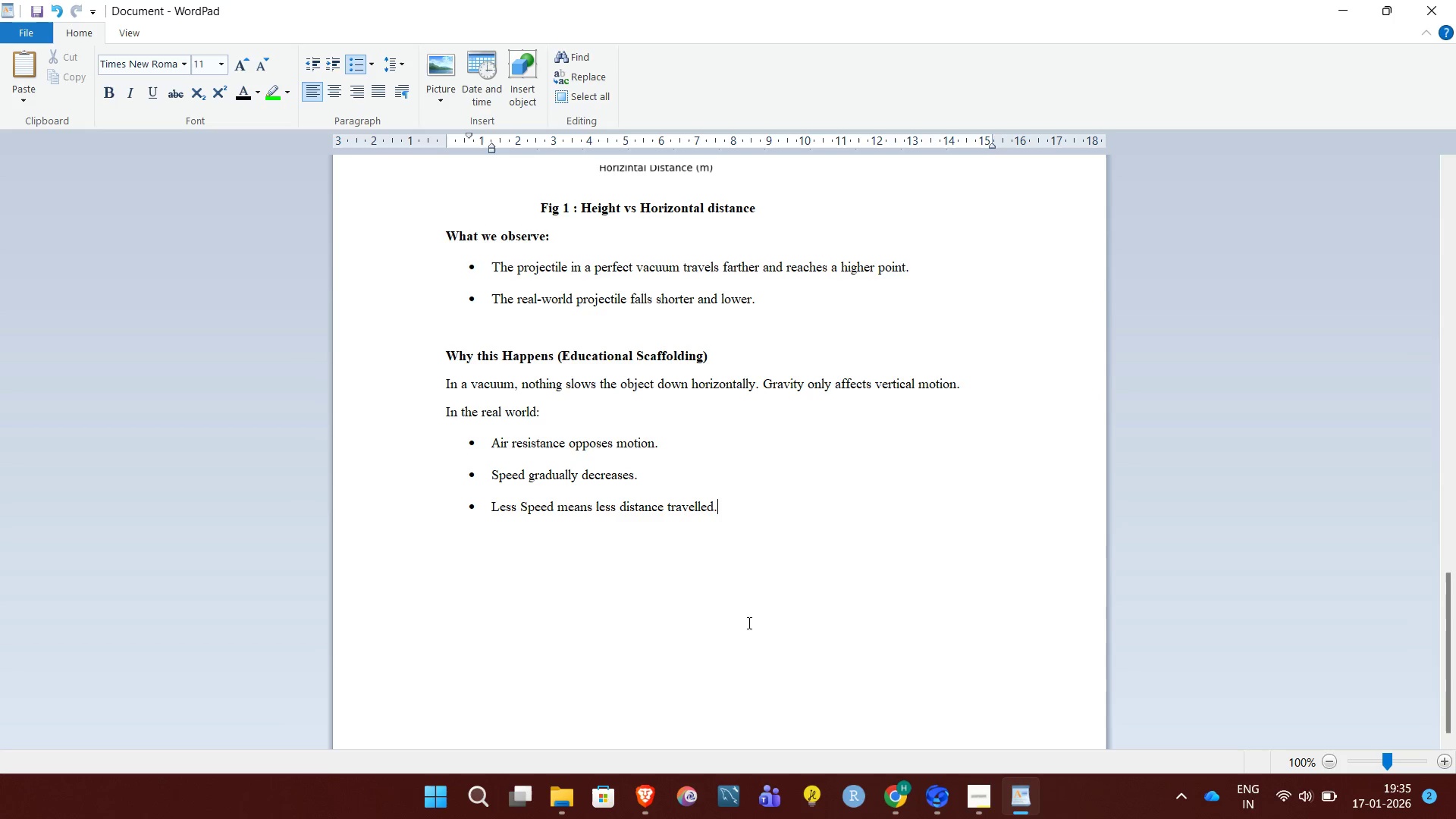 
key(Enter)
 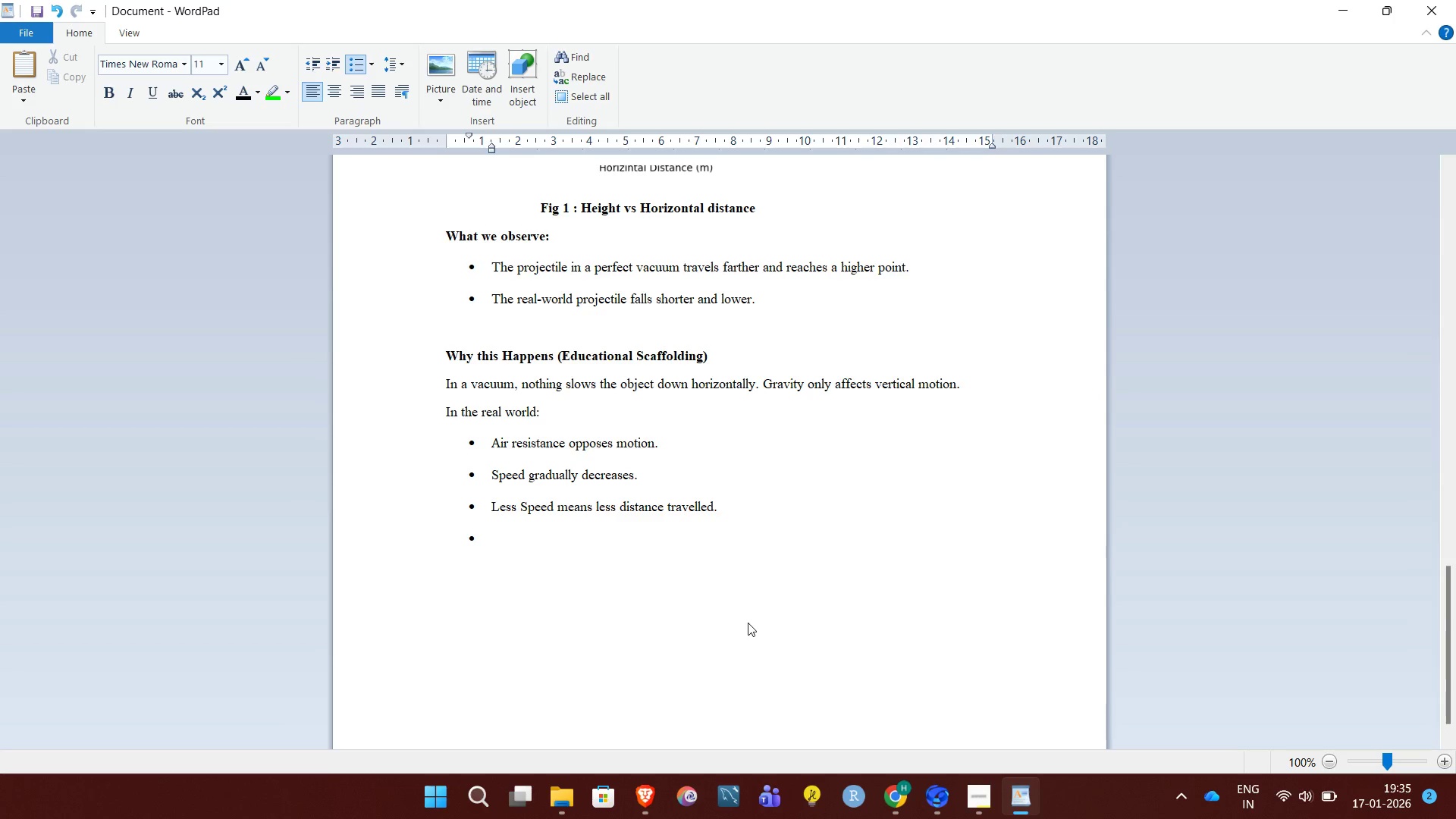 
key(Backspace)
type(This shows students that ideal physics models are useful )
key(Backspace)
type(, but real world forces changes outcomes.)
 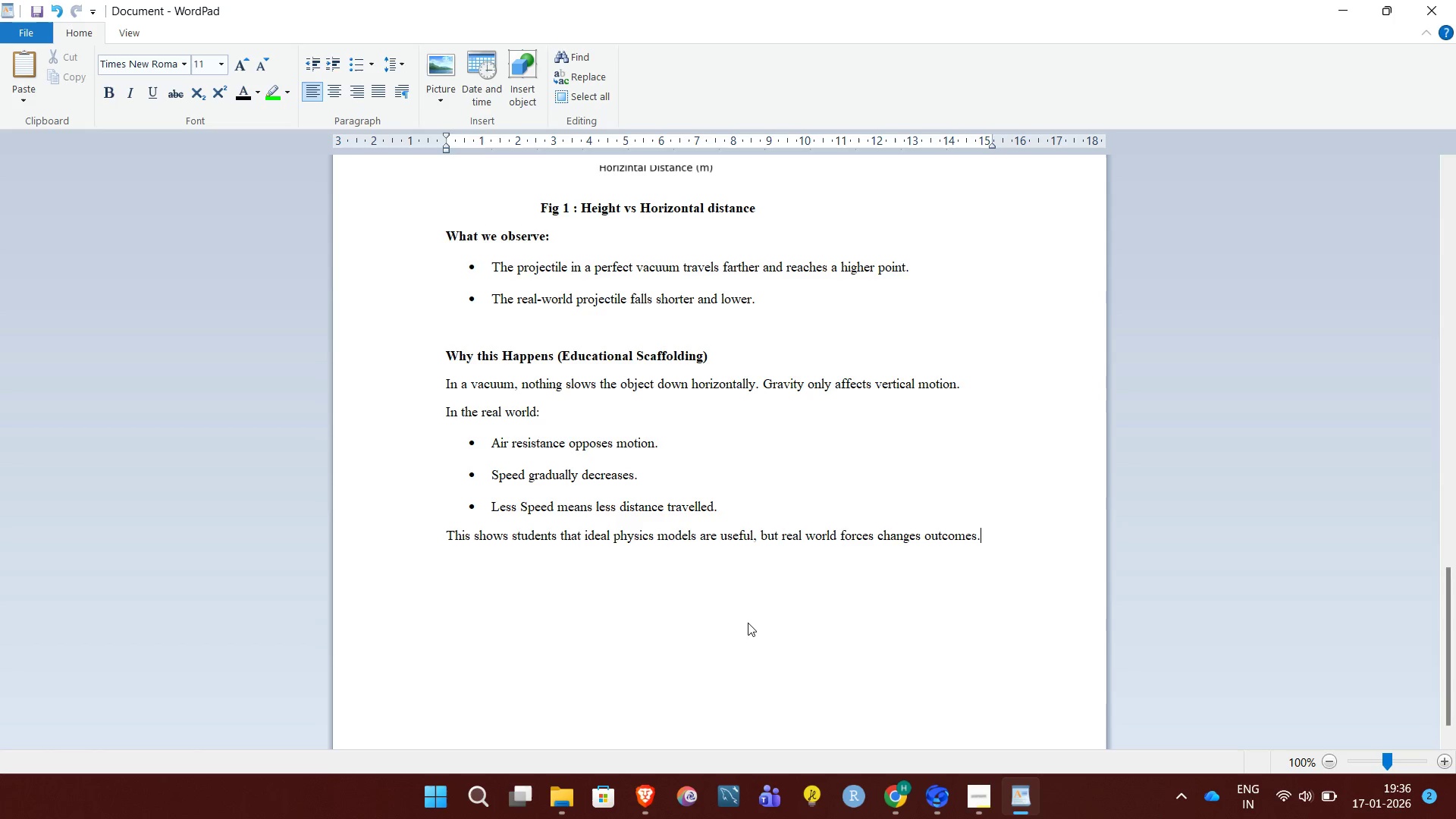 
wait(5.66)
 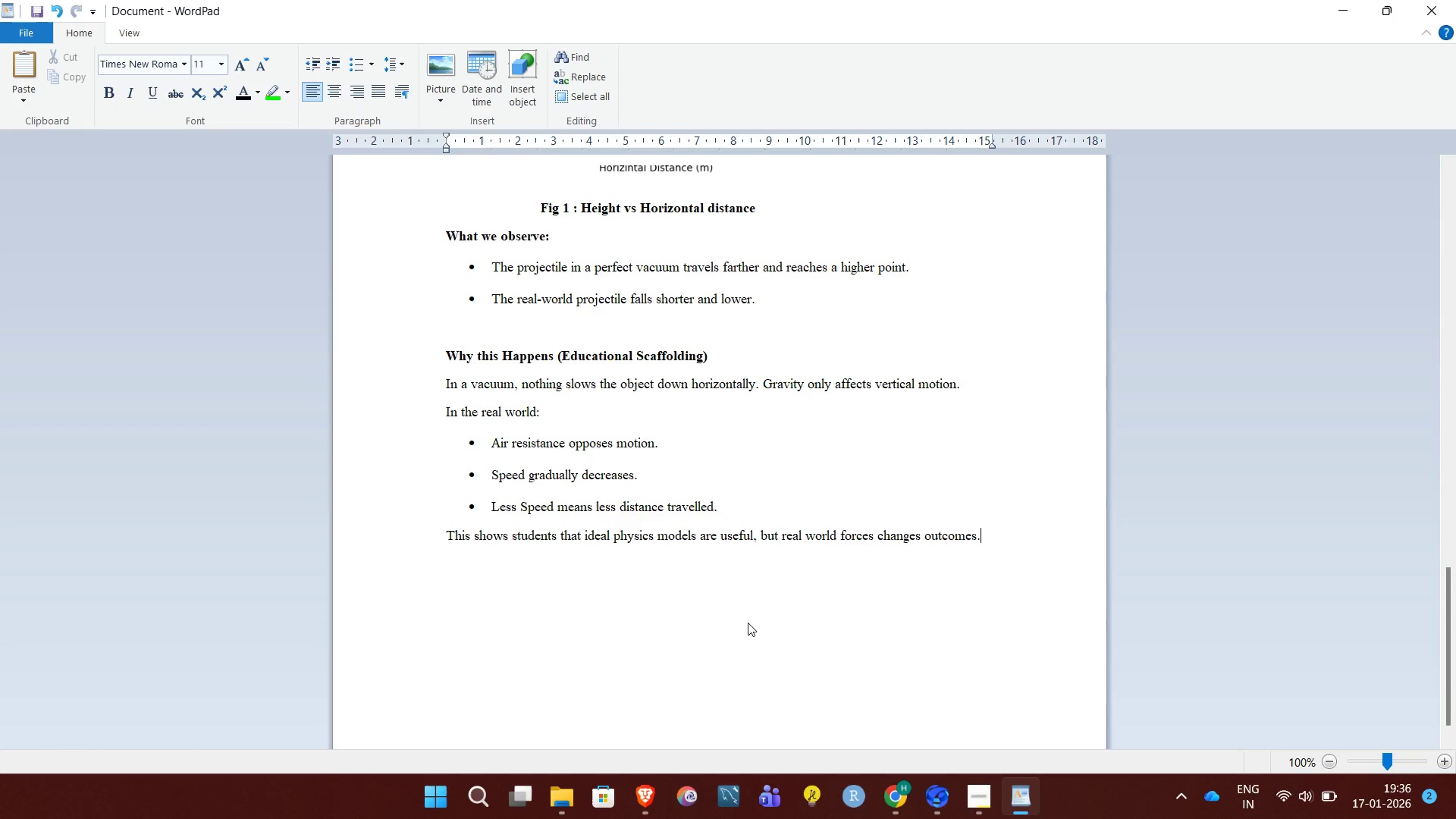 
key(Enter)
 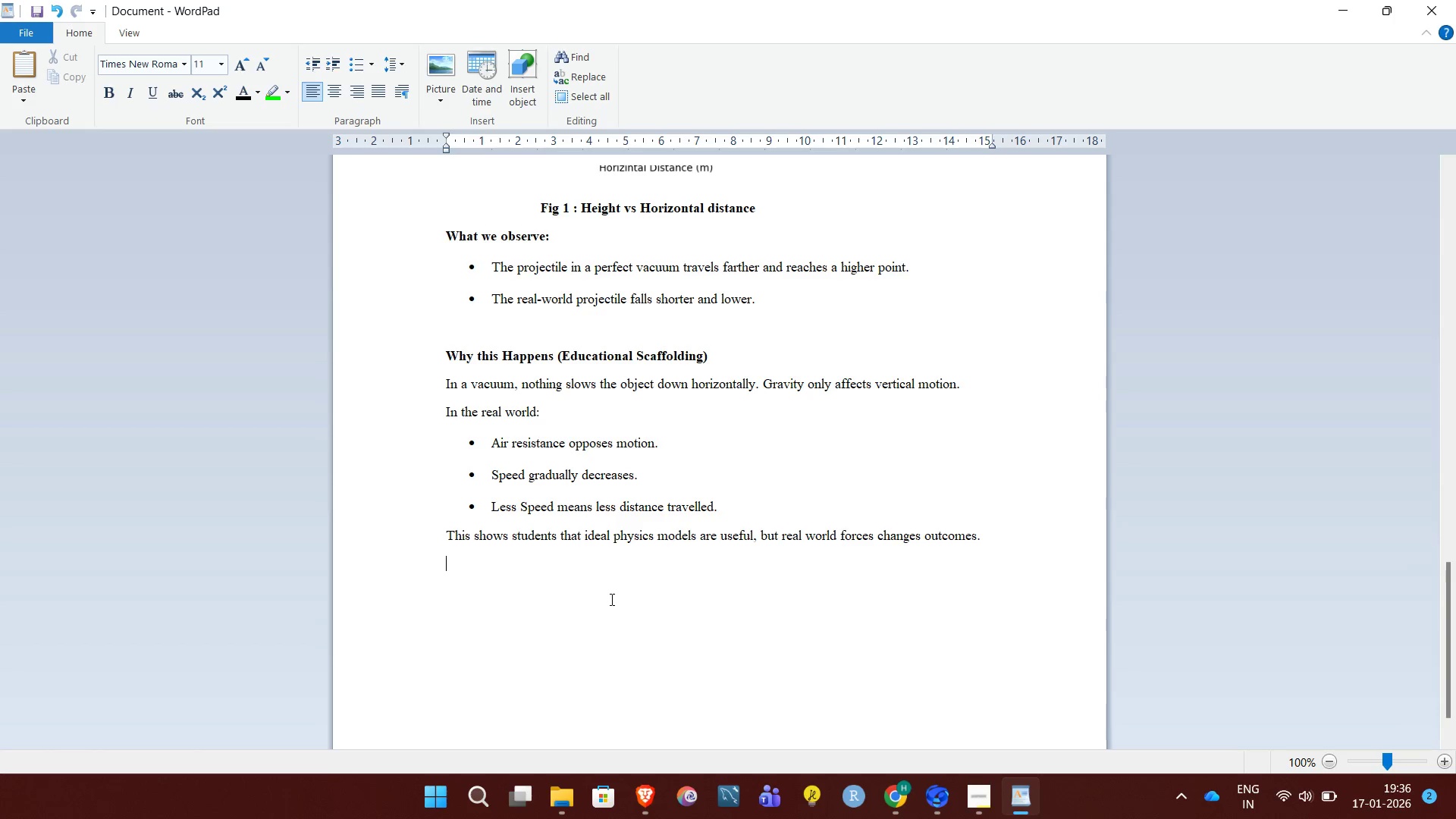 
scroll: coordinate [605, 594], scroll_direction: up, amount: 7.0
 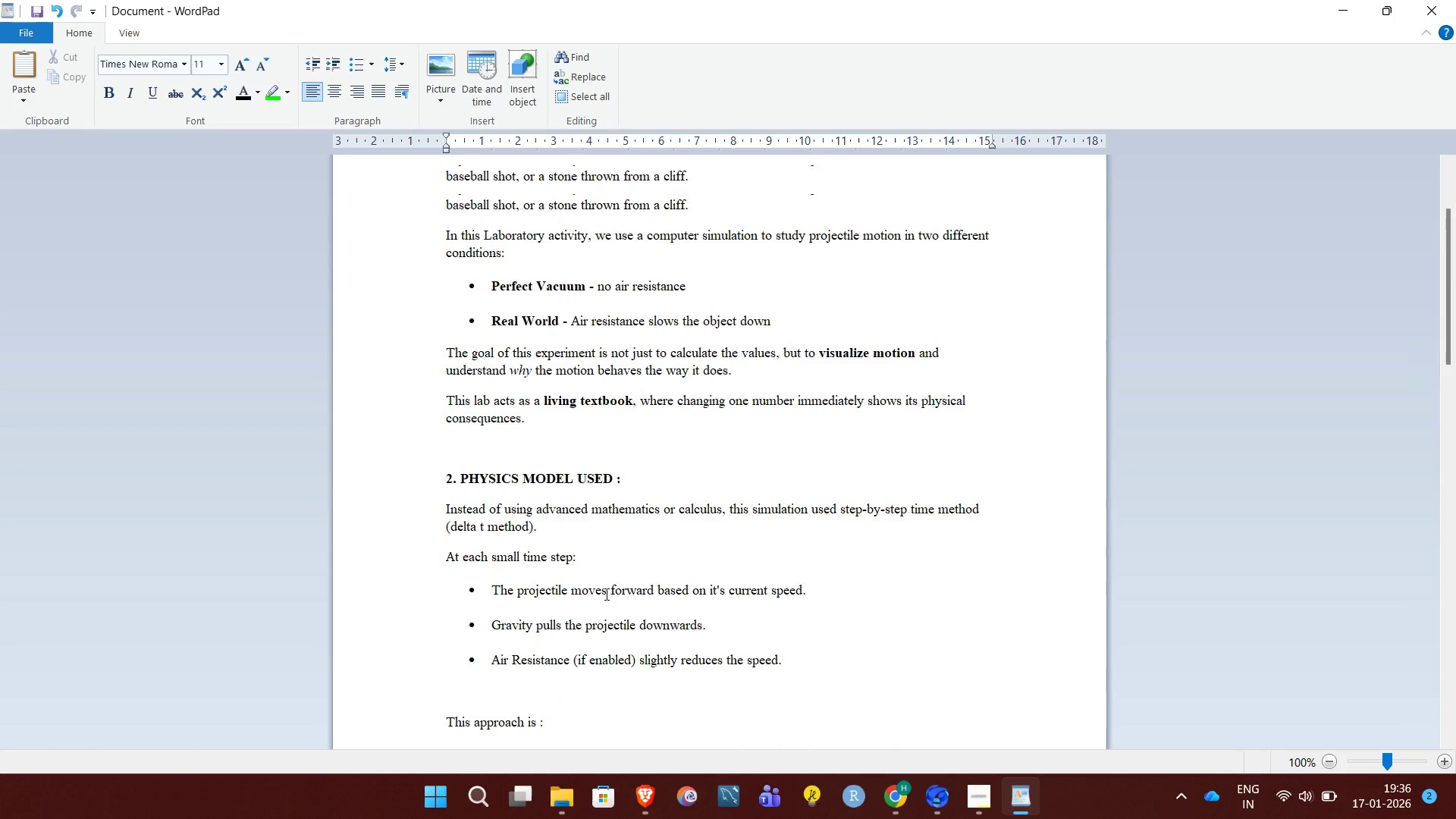 
scroll: coordinate [605, 594], scroll_direction: down, amount: 3.0
 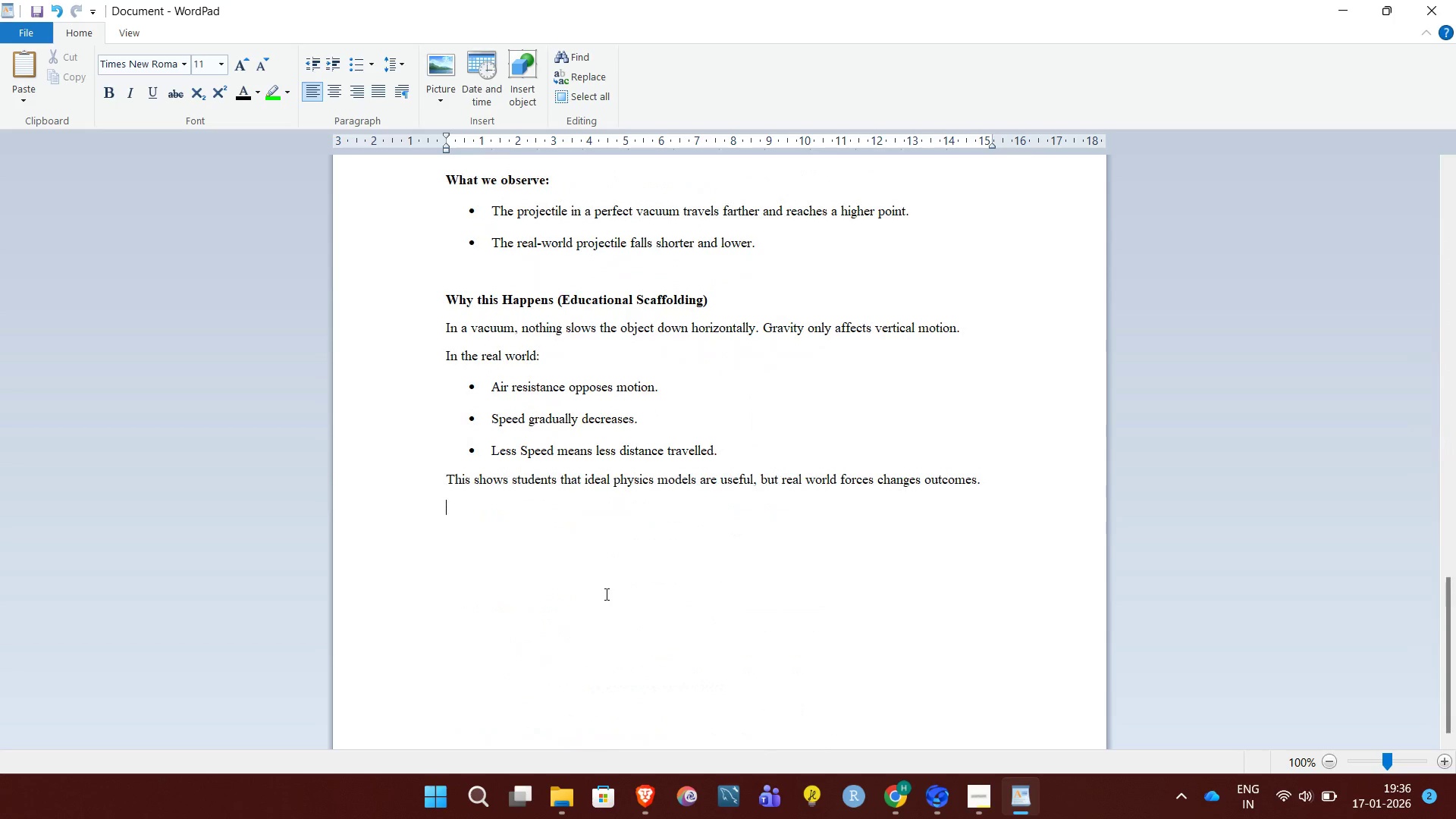 
key(Enter)
 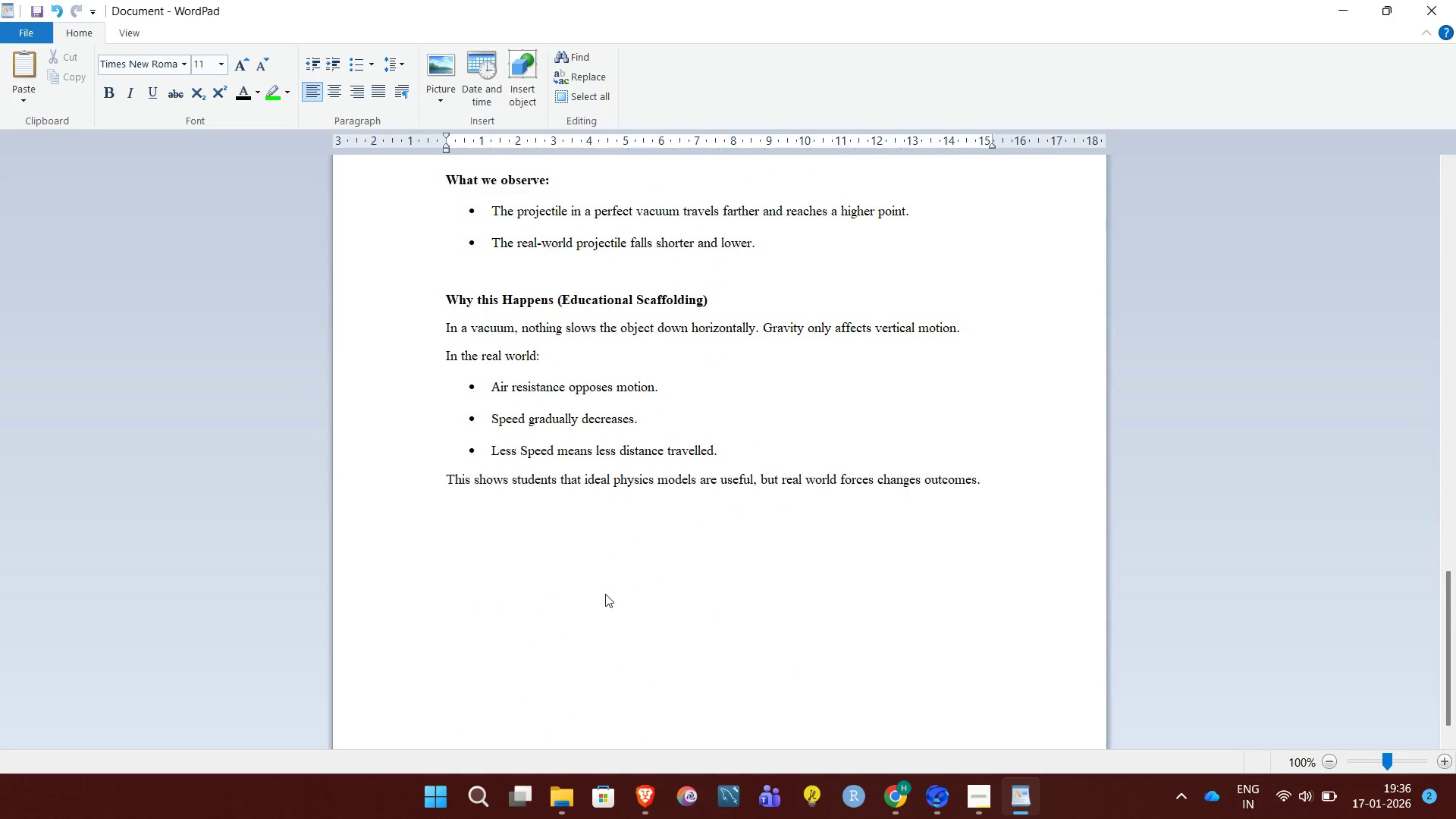 
type(5. VELOCITY ANALYSIS:)
 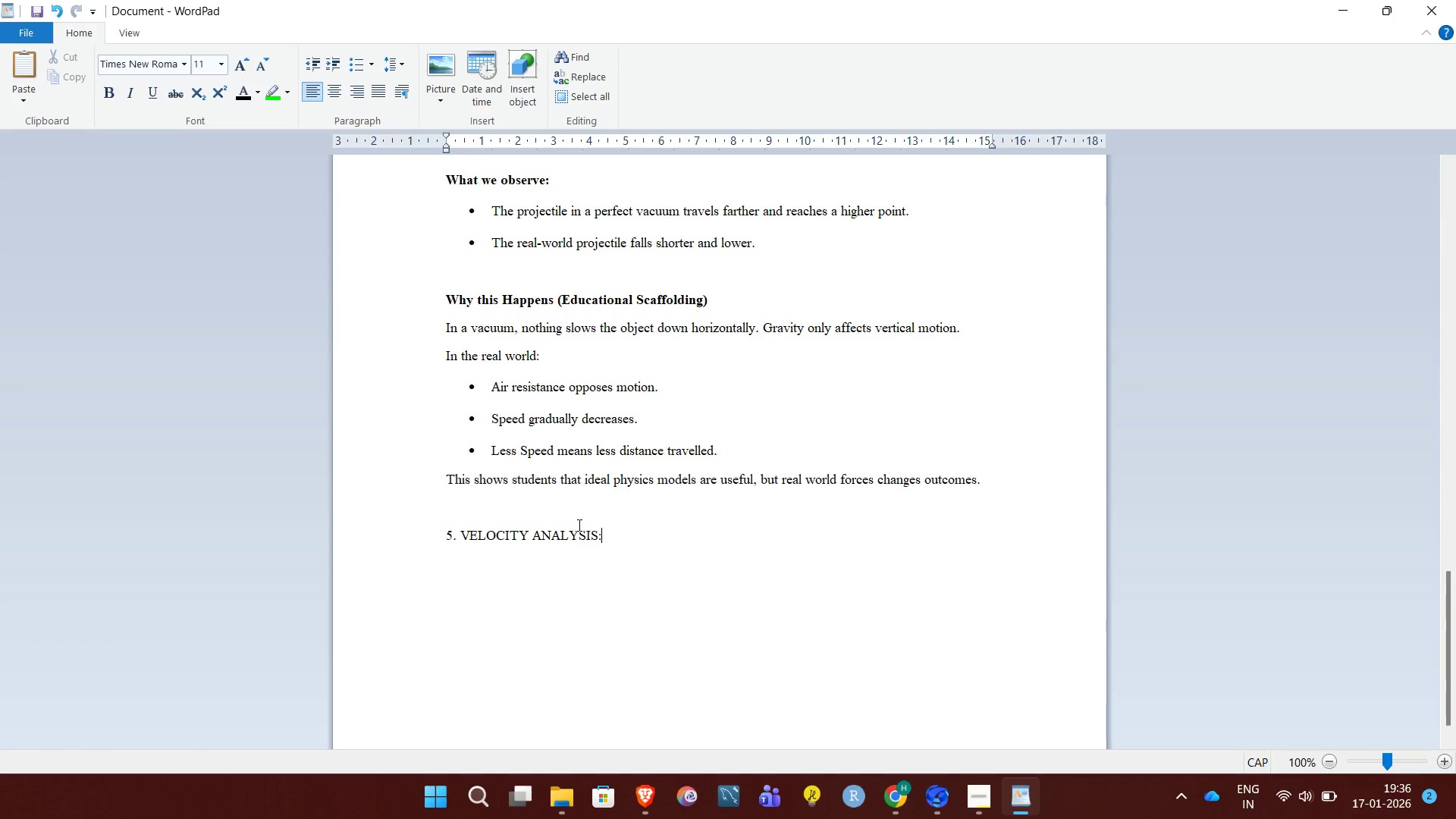 
left_click_drag(start_coordinate=[613, 534], to_coordinate=[446, 533])
 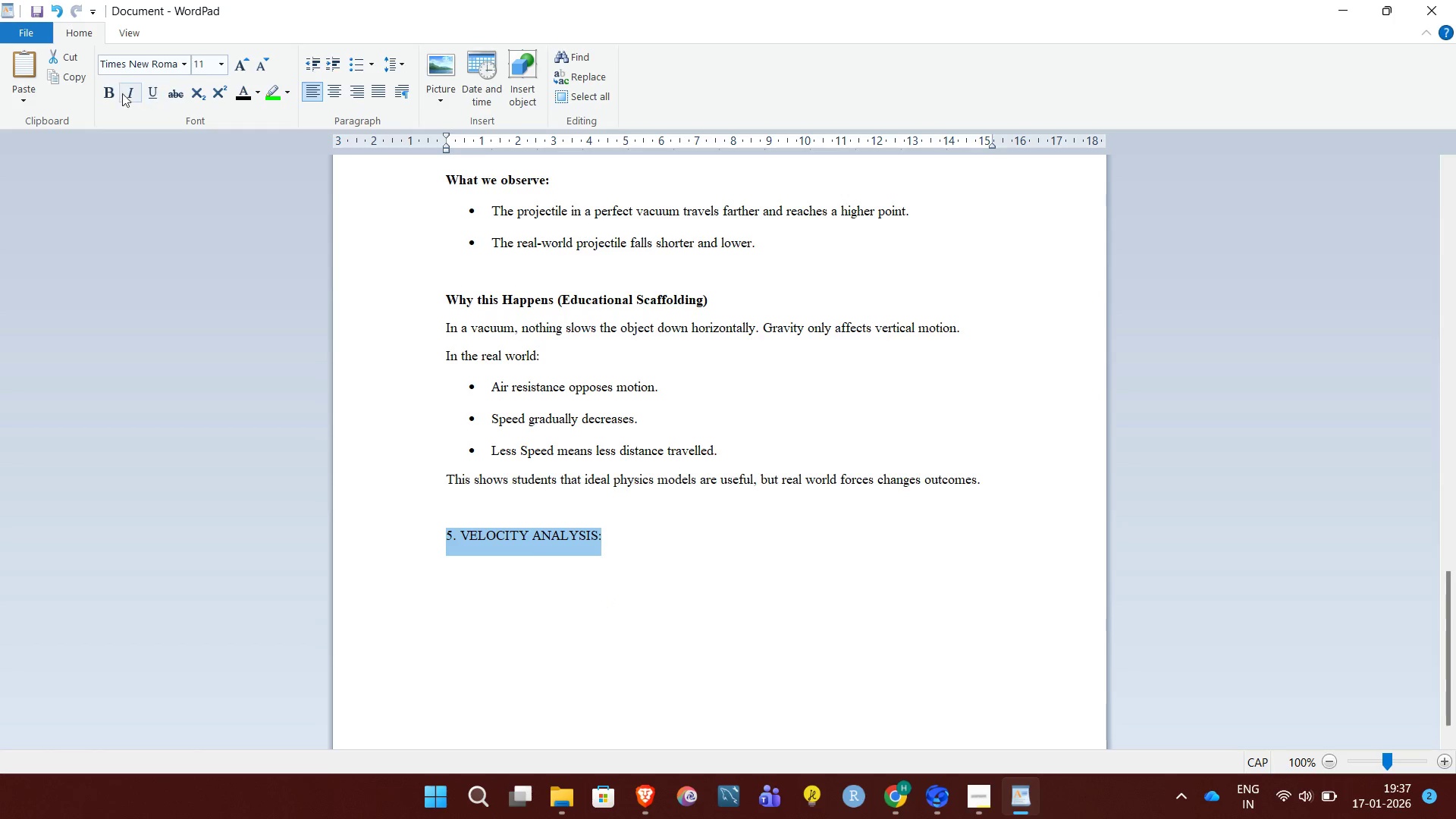 
left_click([112, 93])
 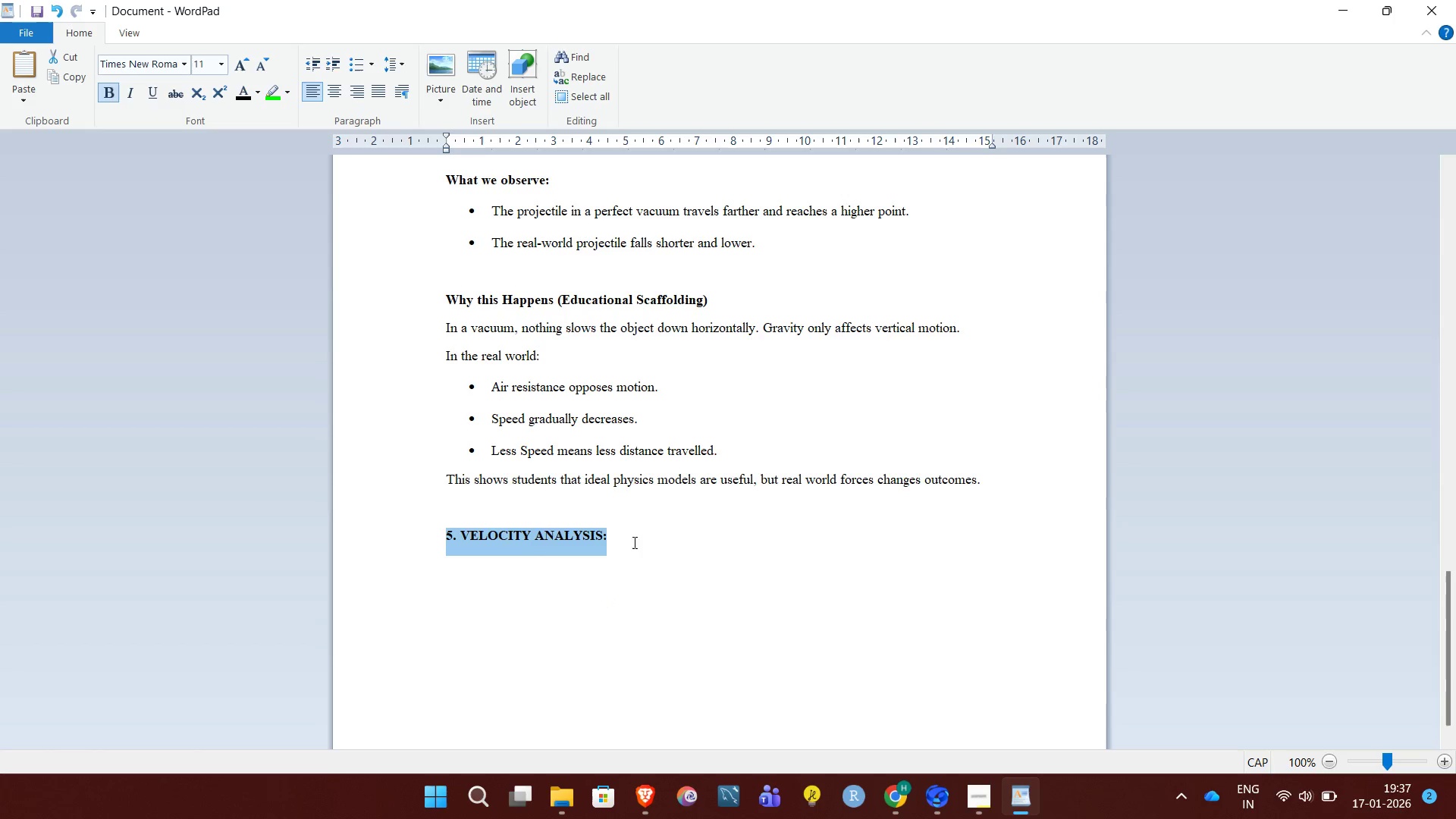 
left_click([620, 533])
 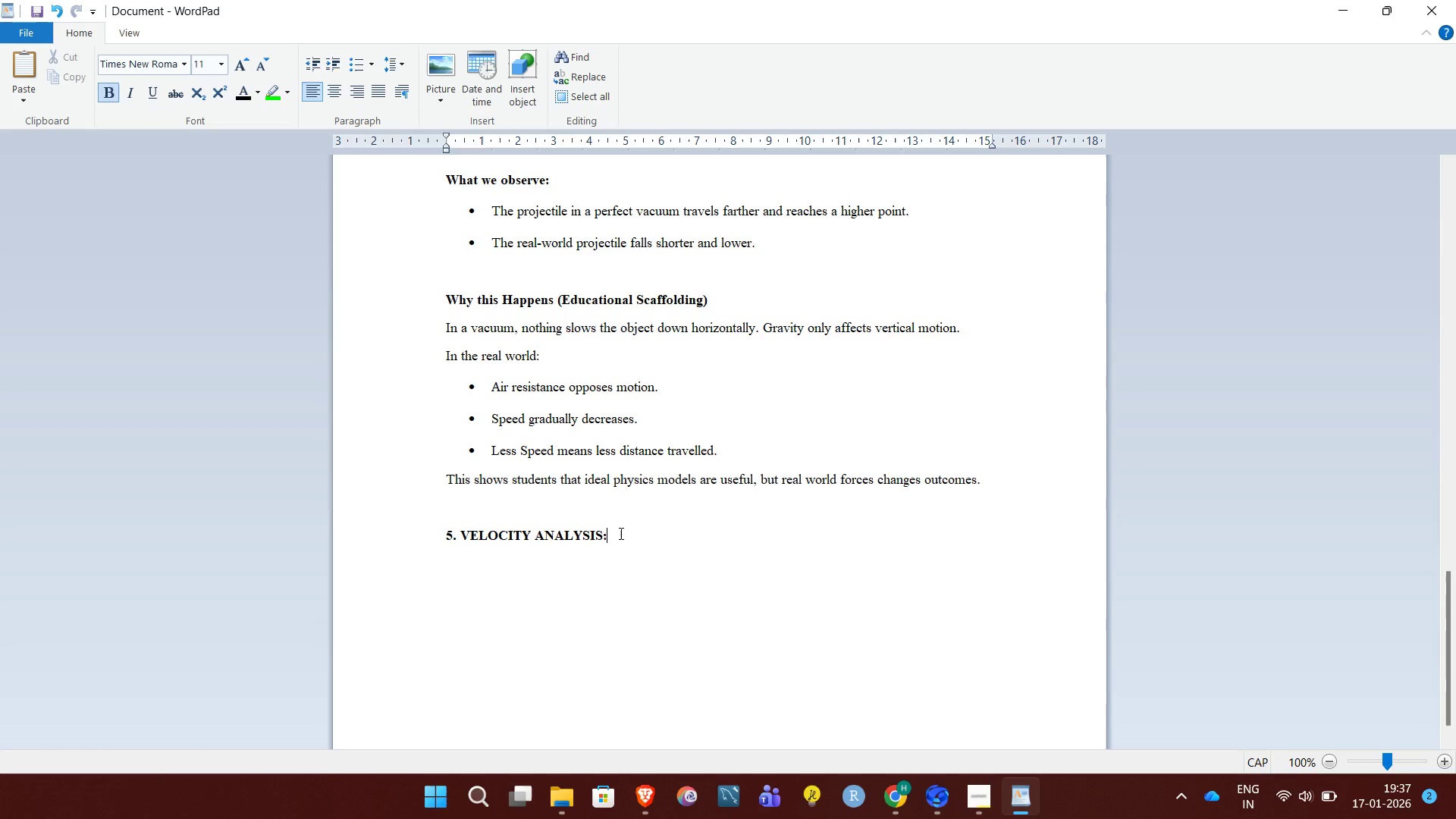 
key(Enter)
 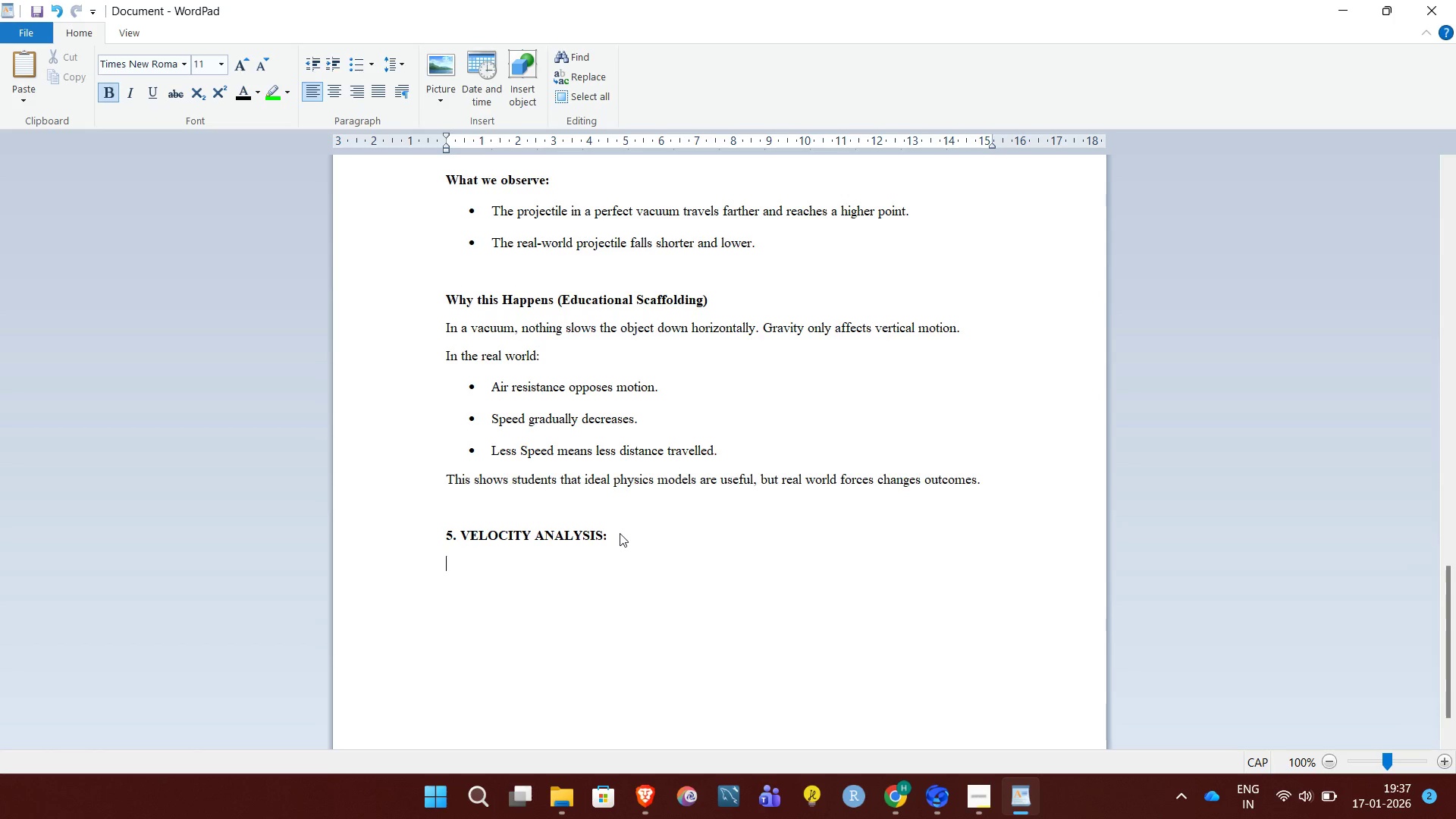 
wait(5.39)
 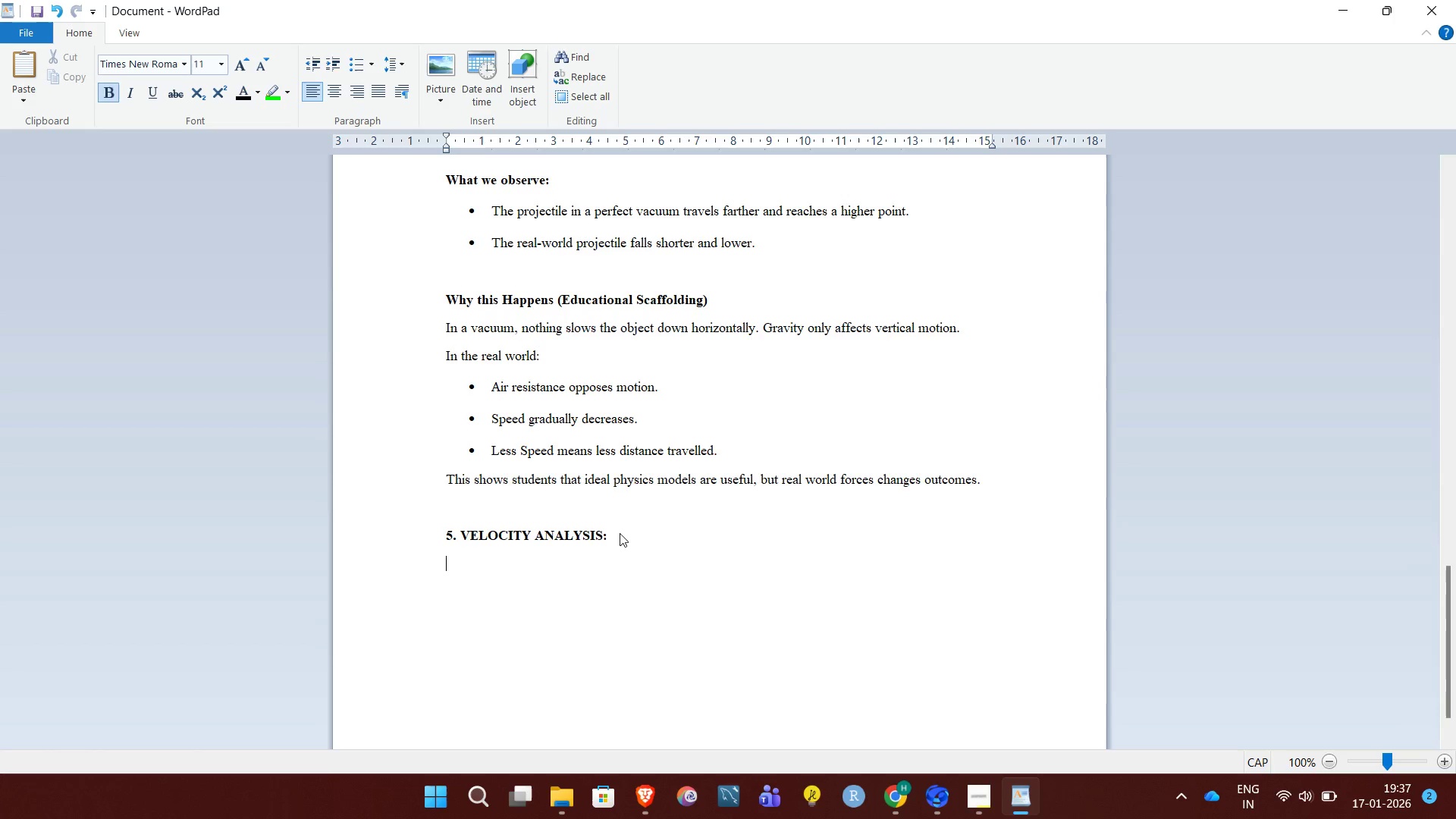 
type(How speed changes During Flight)
 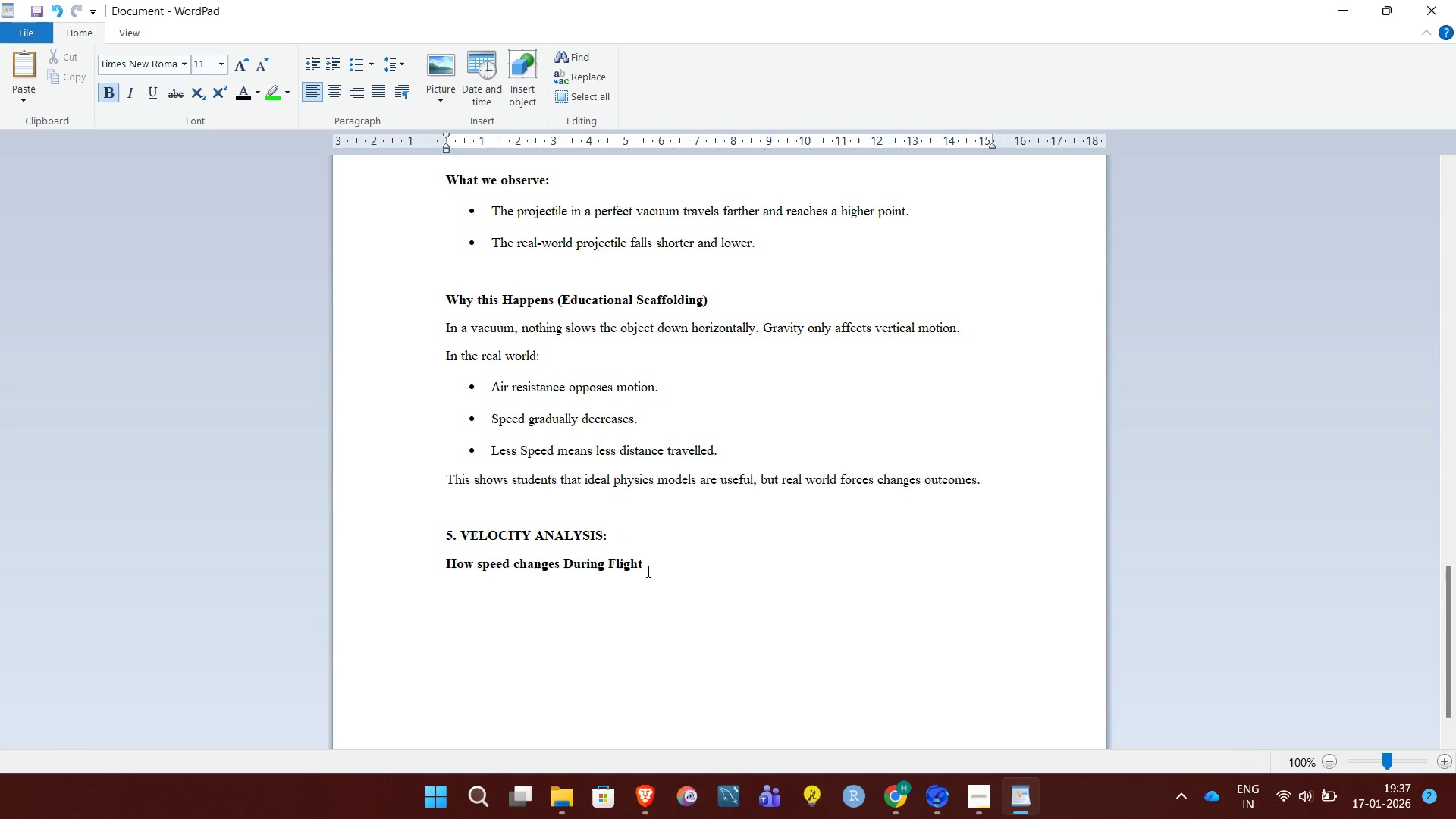 
wait(5.02)
 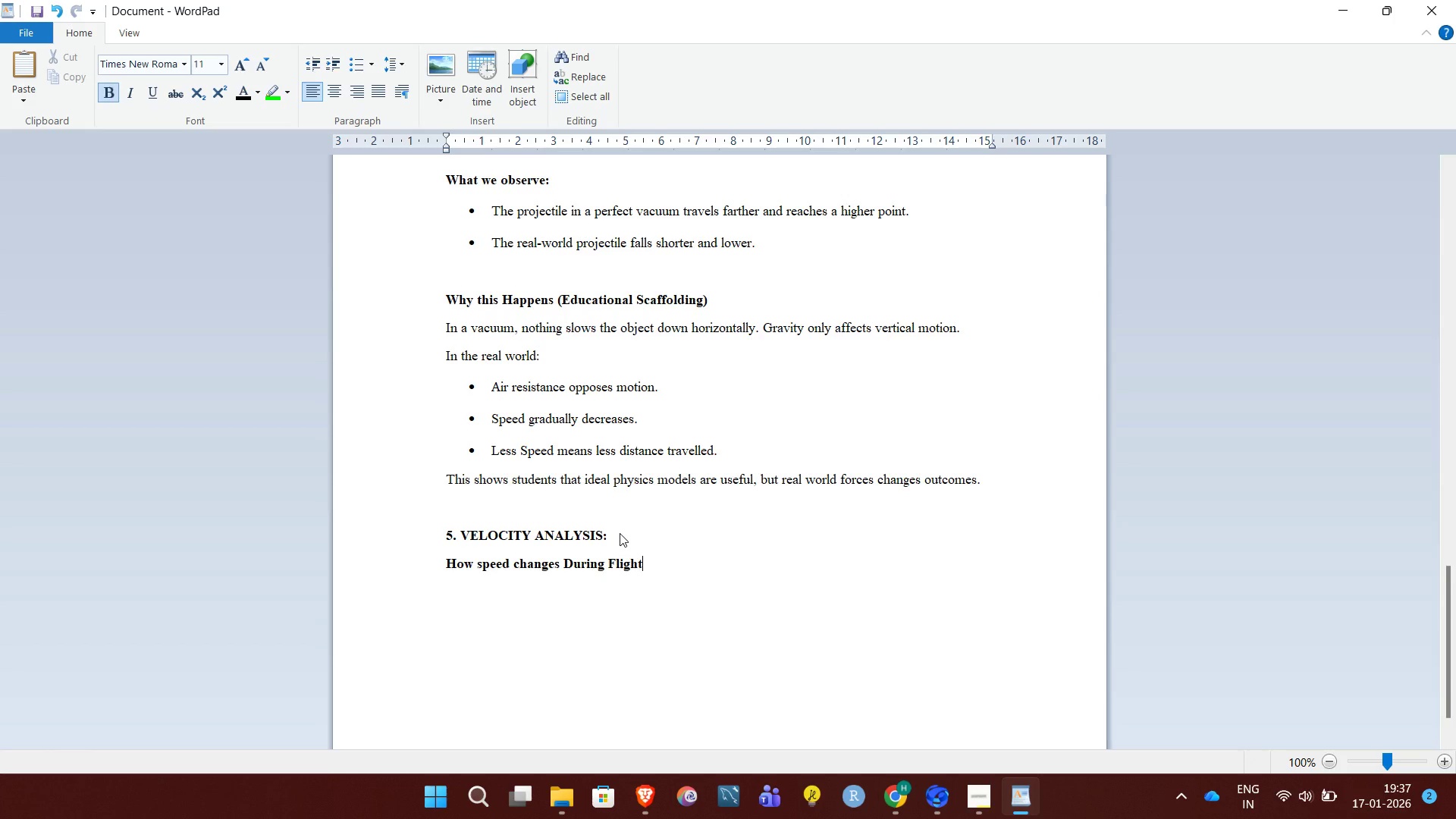 
key(Enter)
 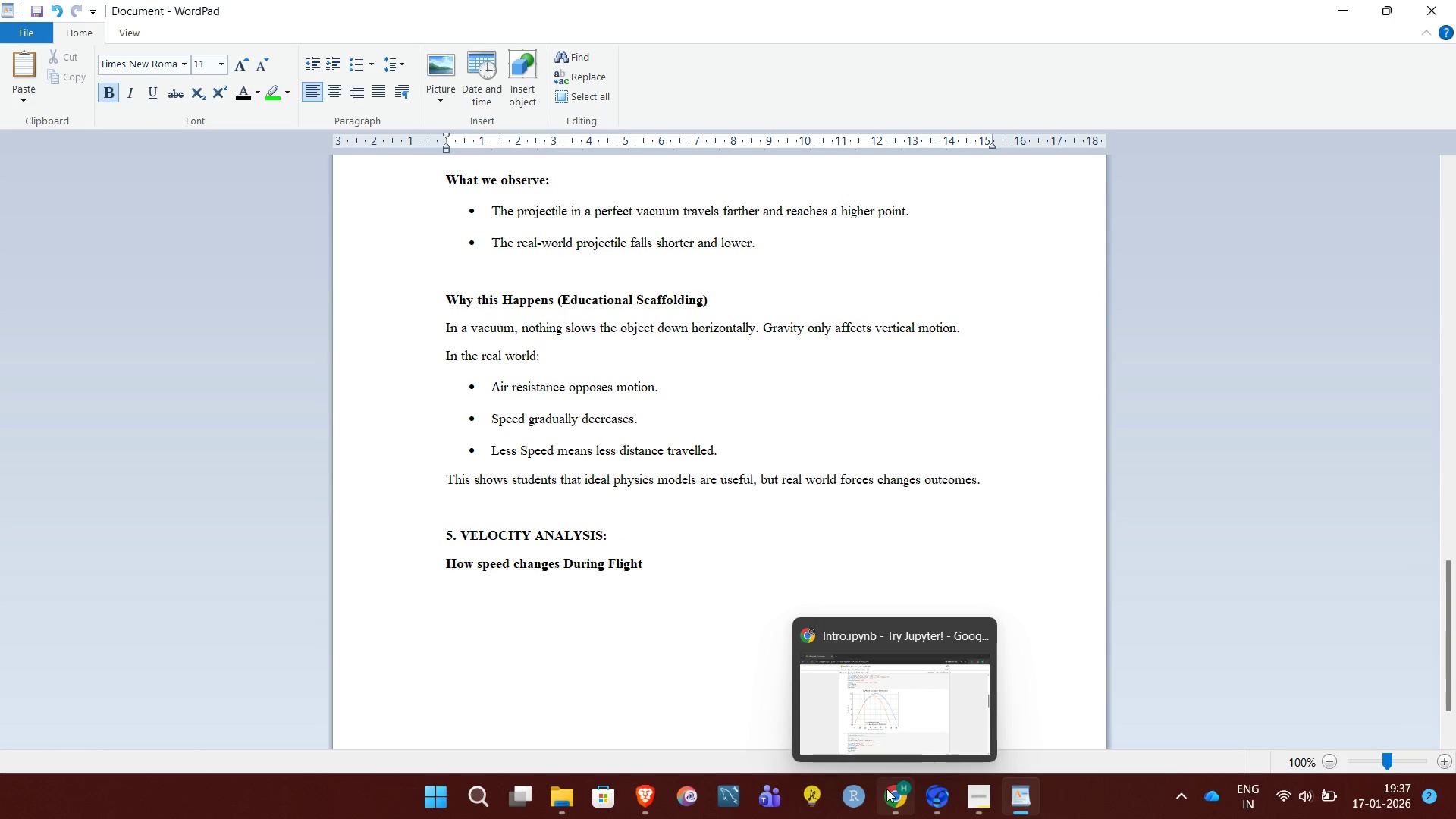 
left_click([888, 789])
 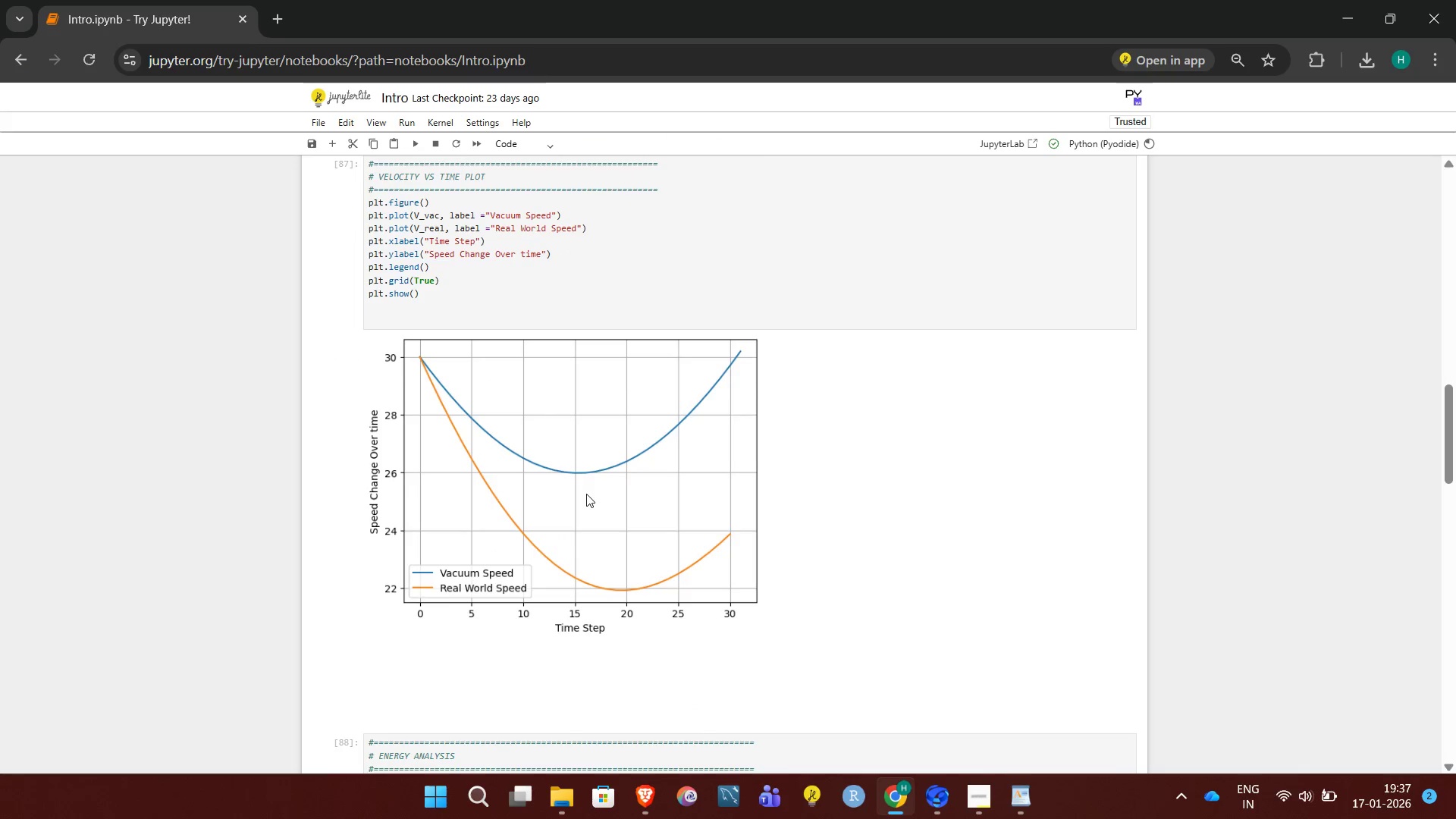 
key(Meta+Shift+S)
 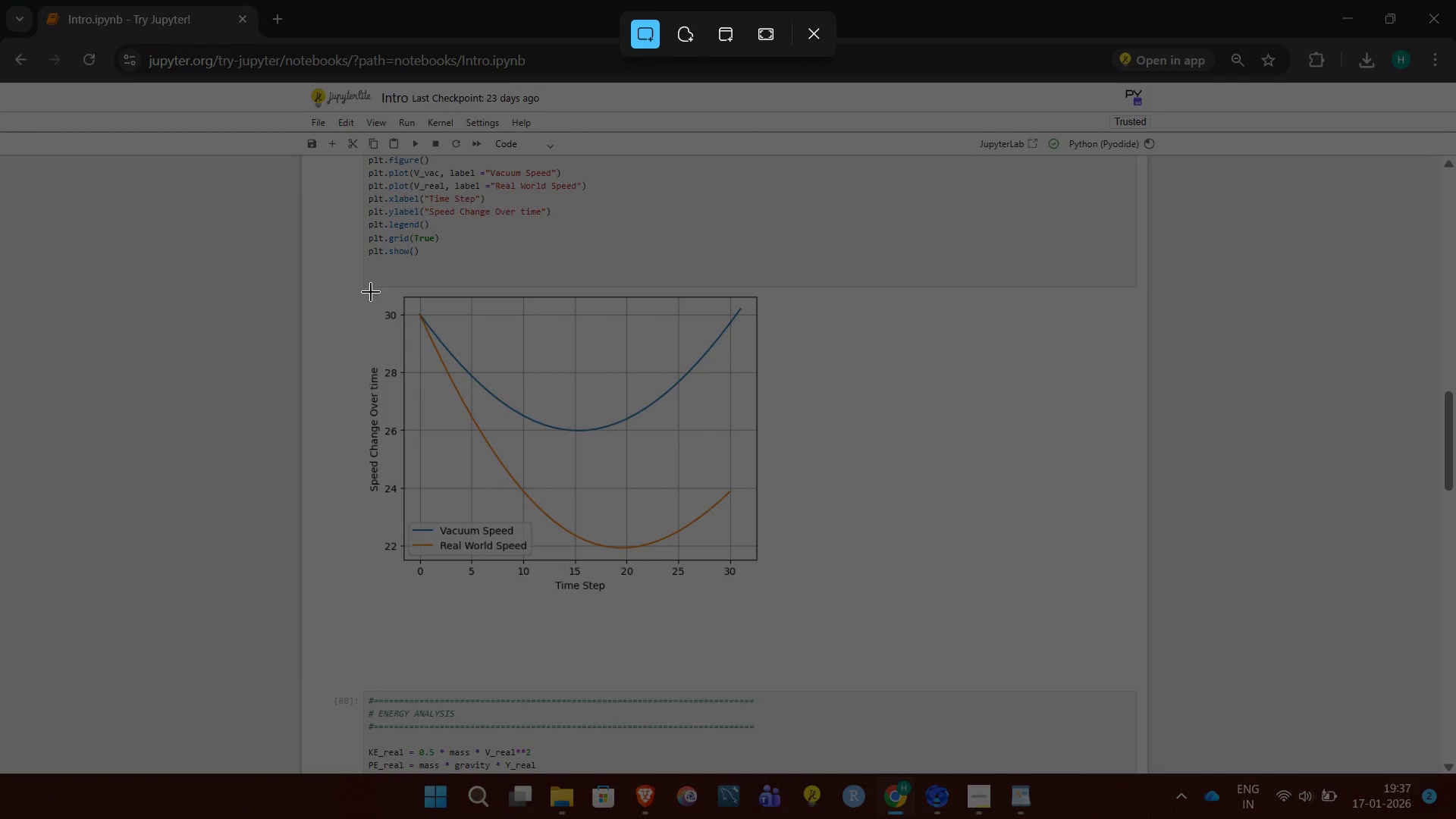 
left_click_drag(start_coordinate=[374, 291], to_coordinate=[795, 601])
 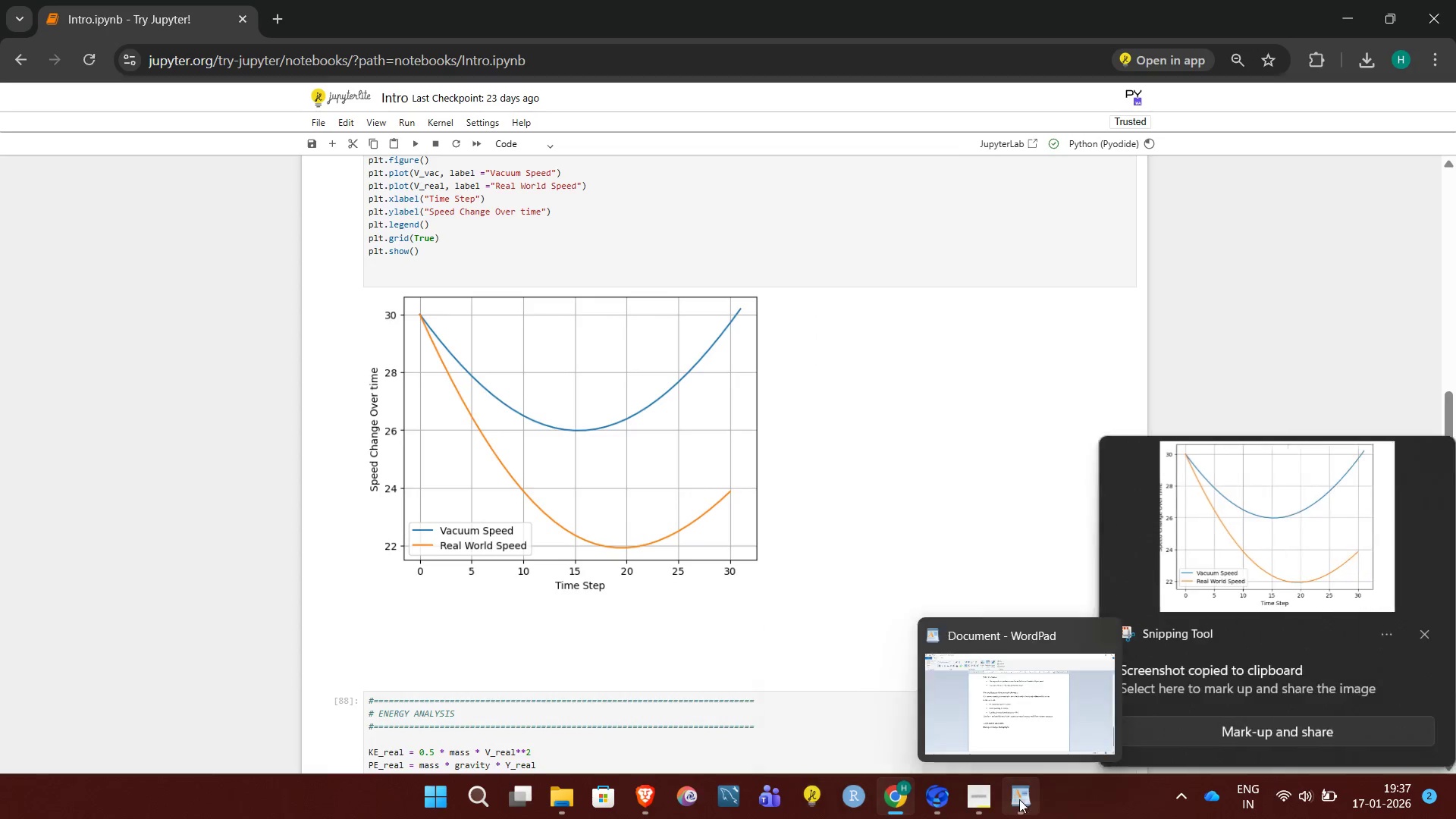 
left_click([1020, 799])
 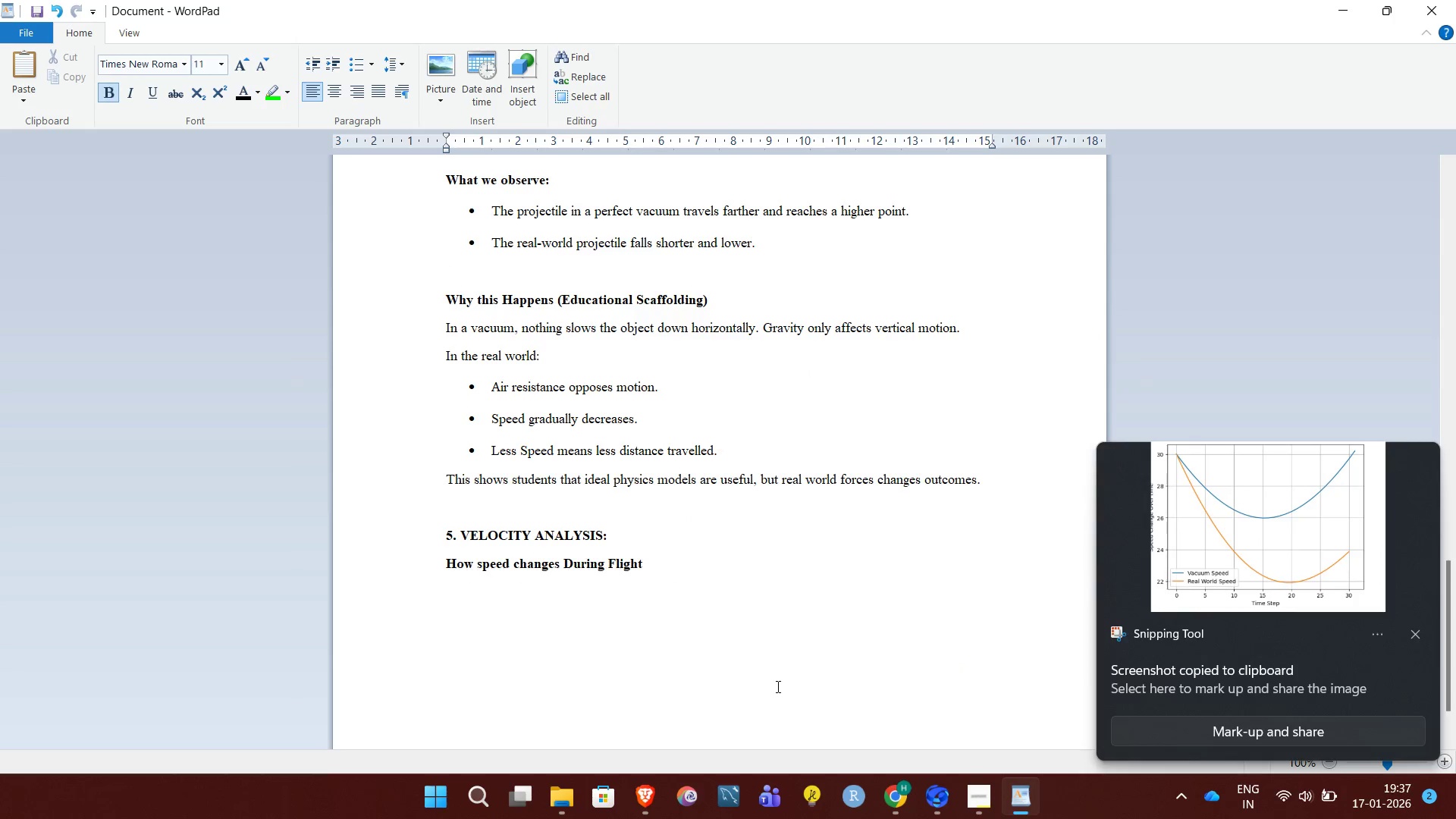 
key(Control+V)
 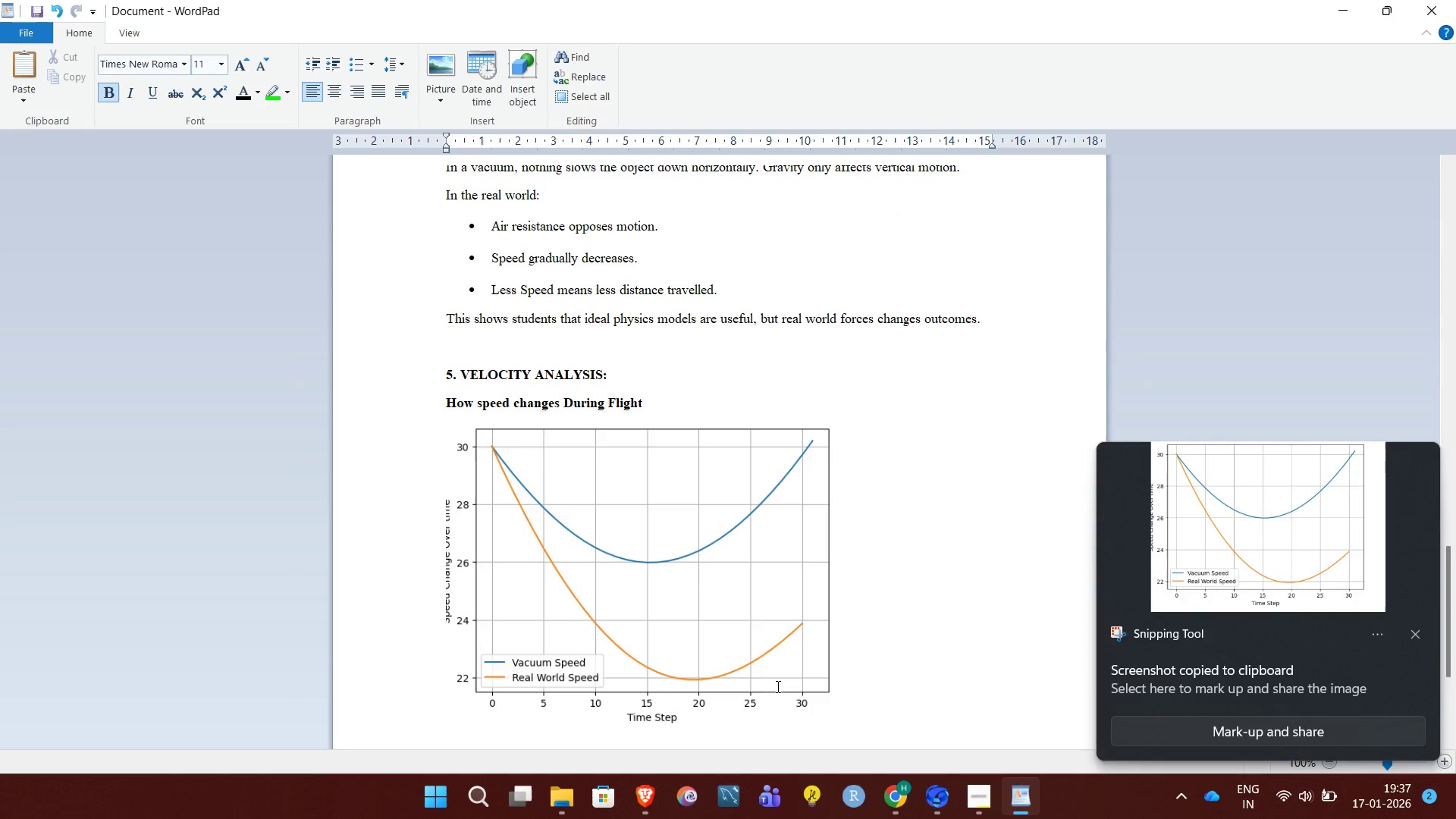 
key(Enter)
 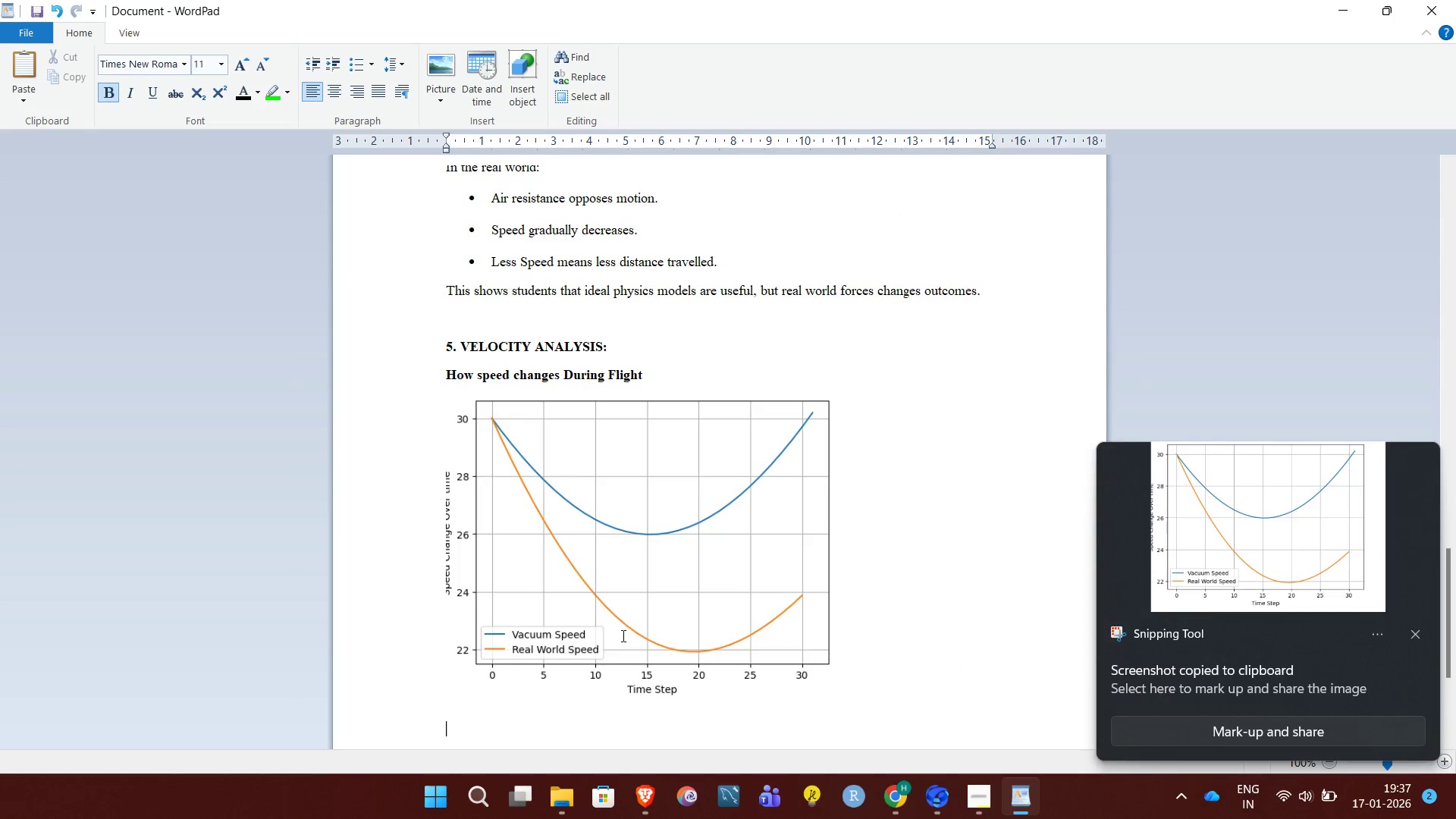 
scroll: coordinate [622, 635], scroll_direction: down, amount: 2.0
 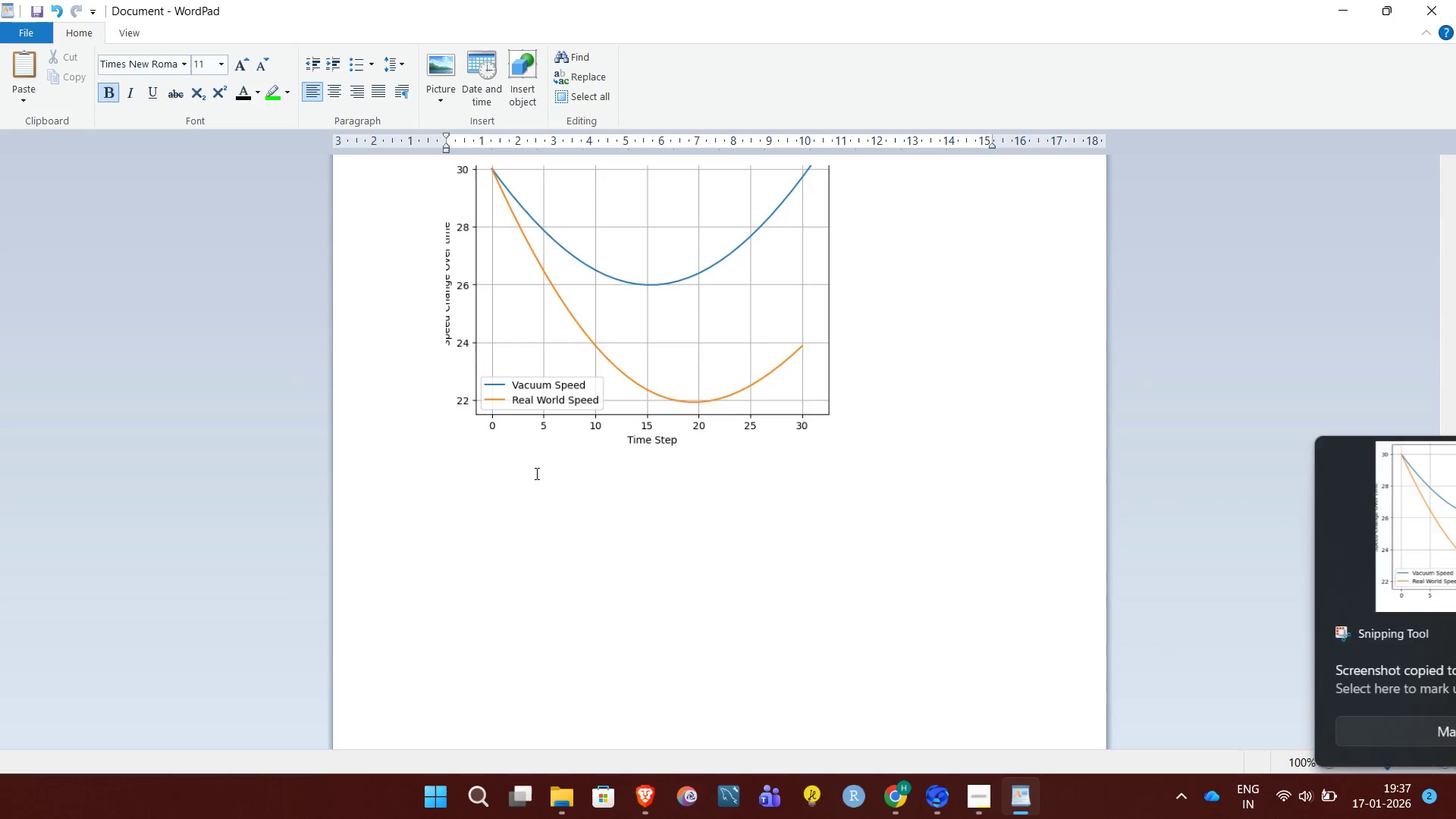 
type(   Fig 2: Change of speed over time)
 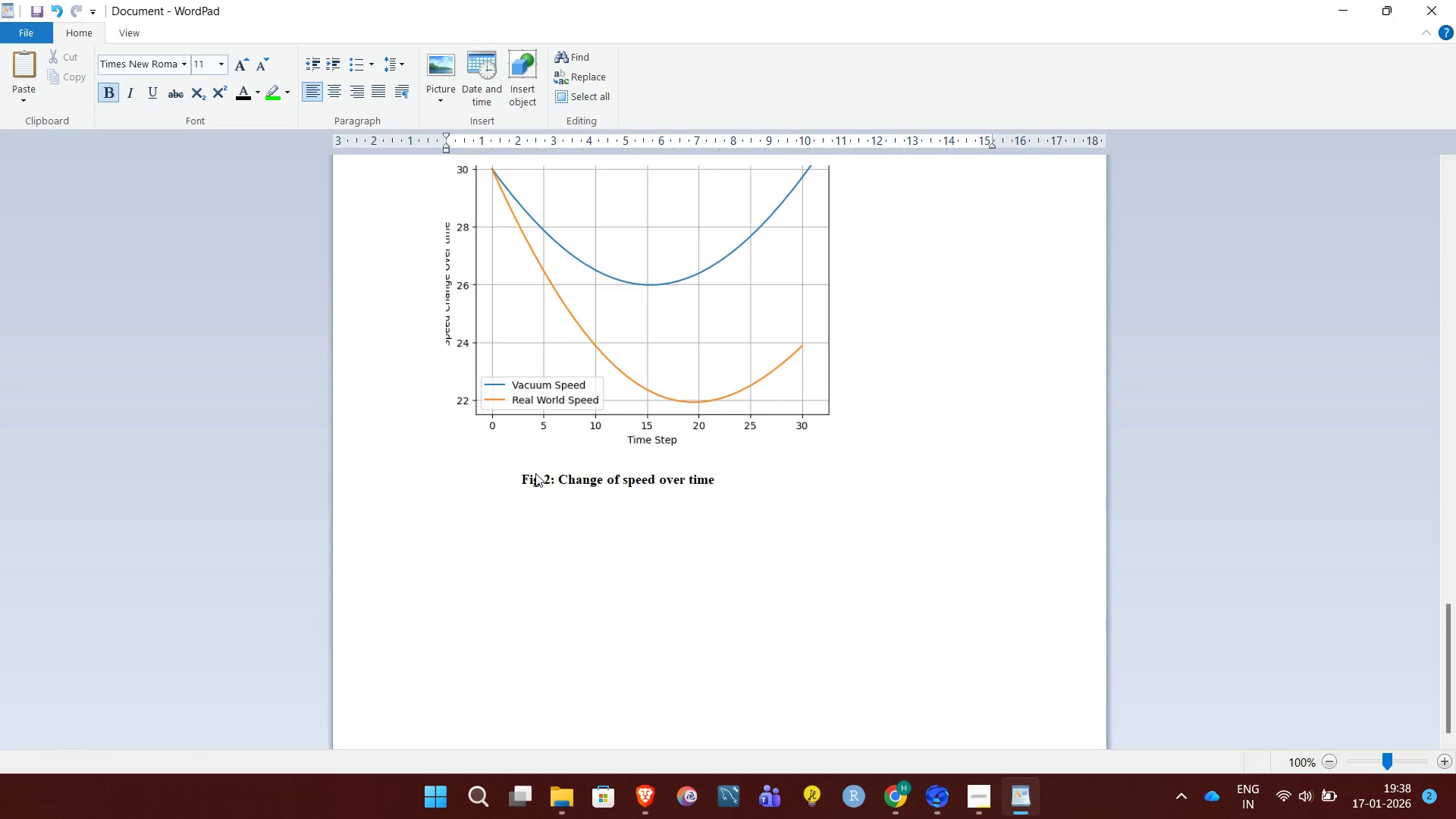 
key(Enter)
 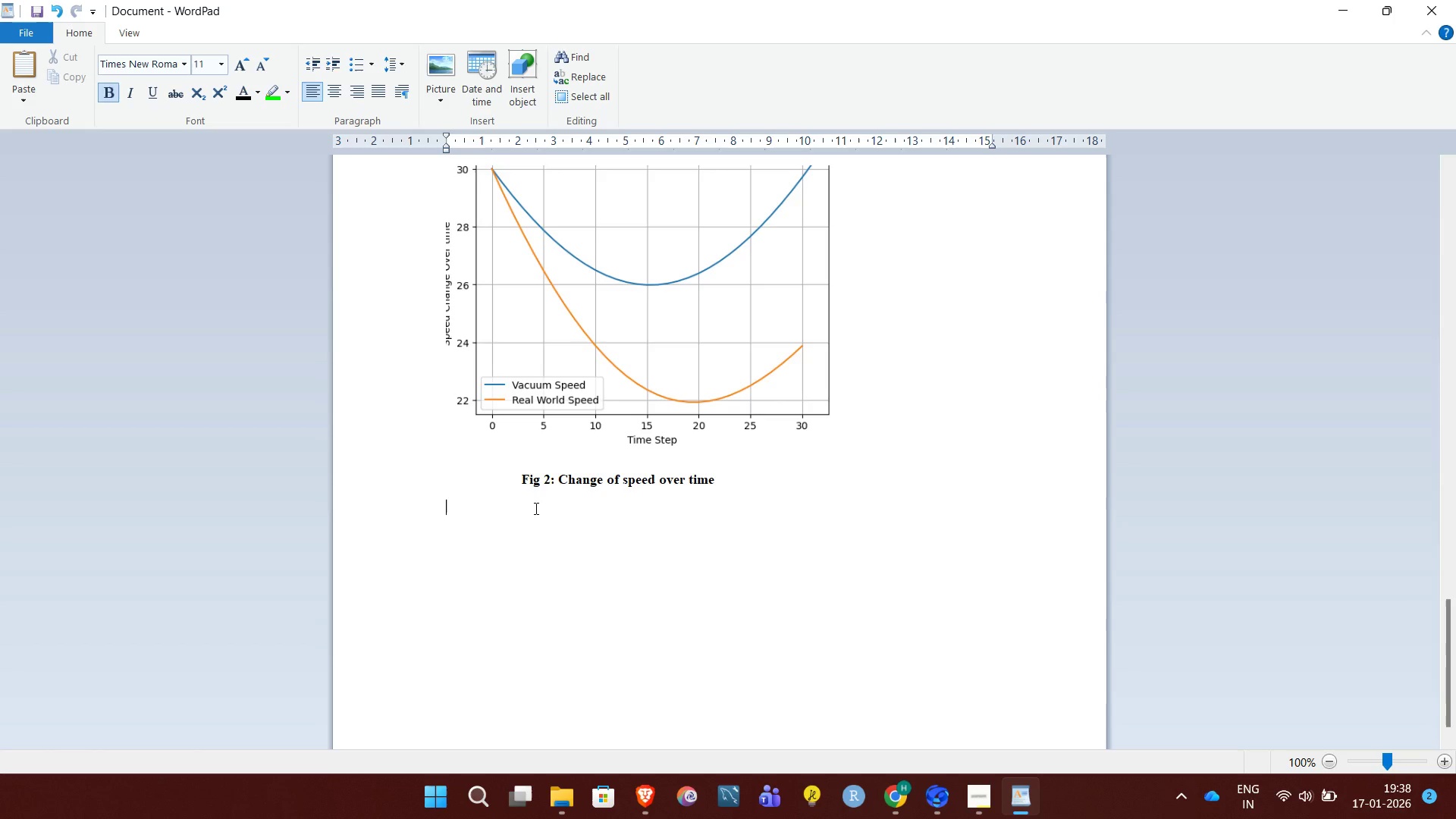 
wait(10.61)
 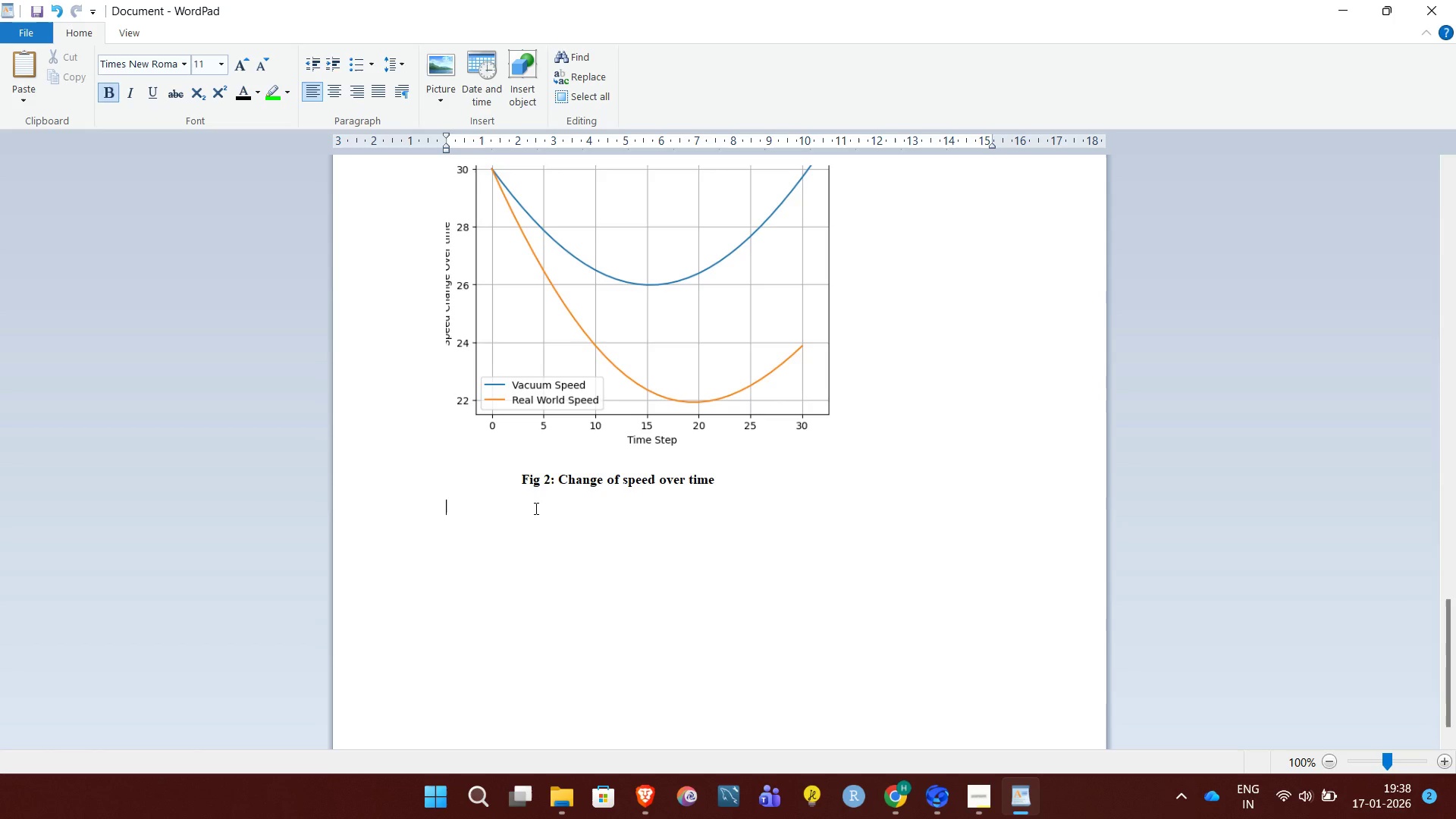 
type(Whar)
key(Backspace)
 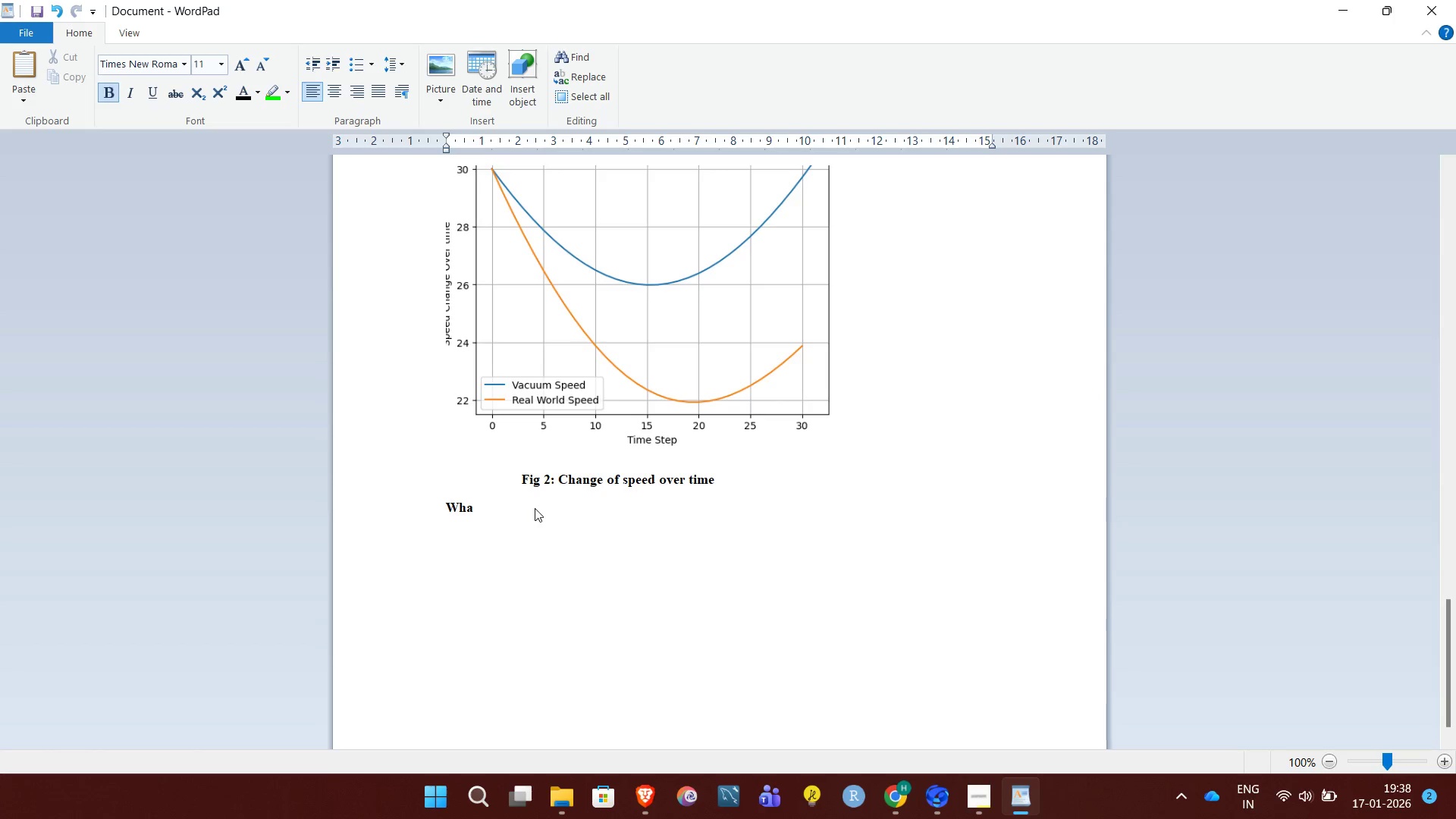 
key(Enter)
 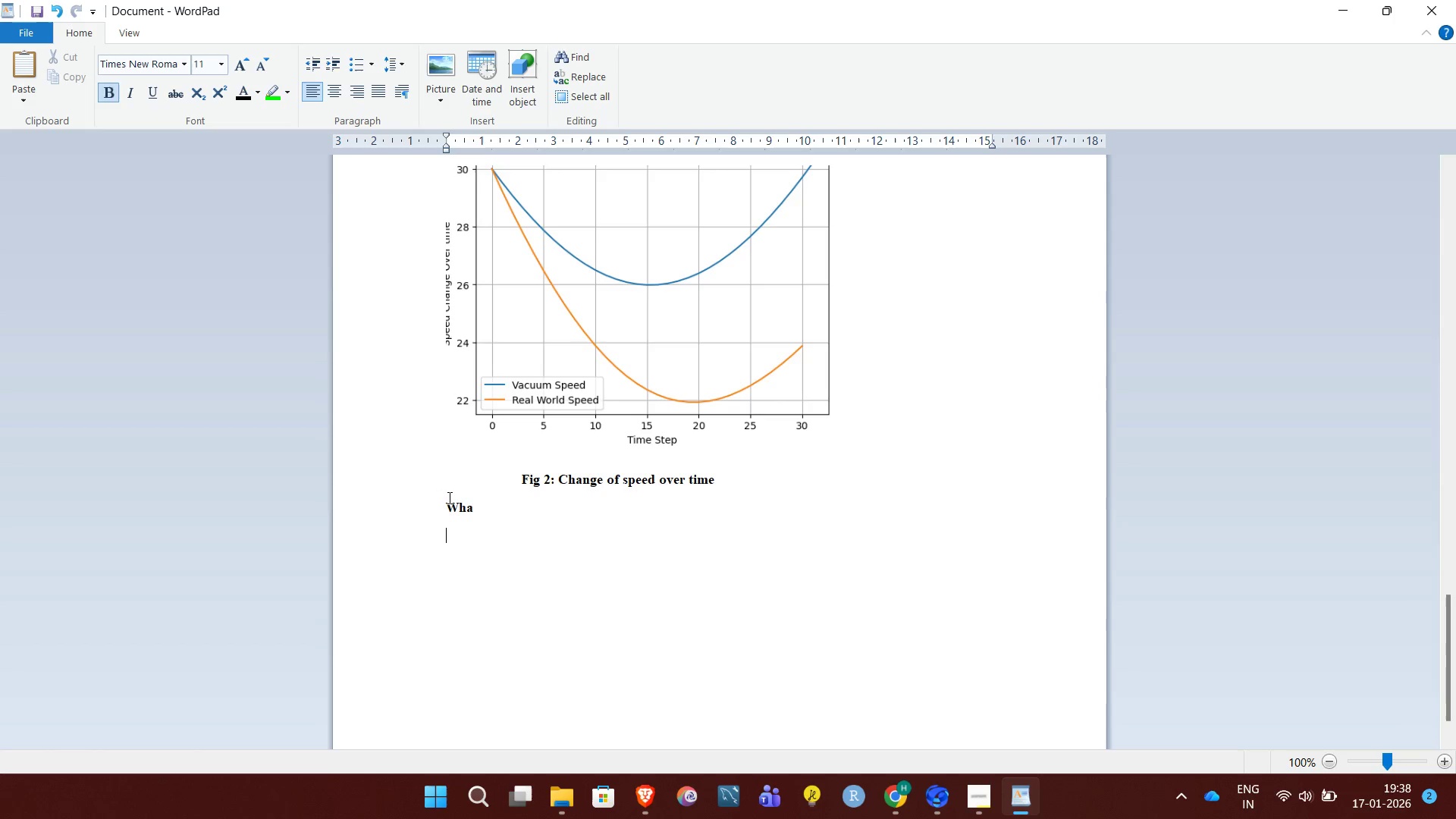 
left_click([449, 500])
 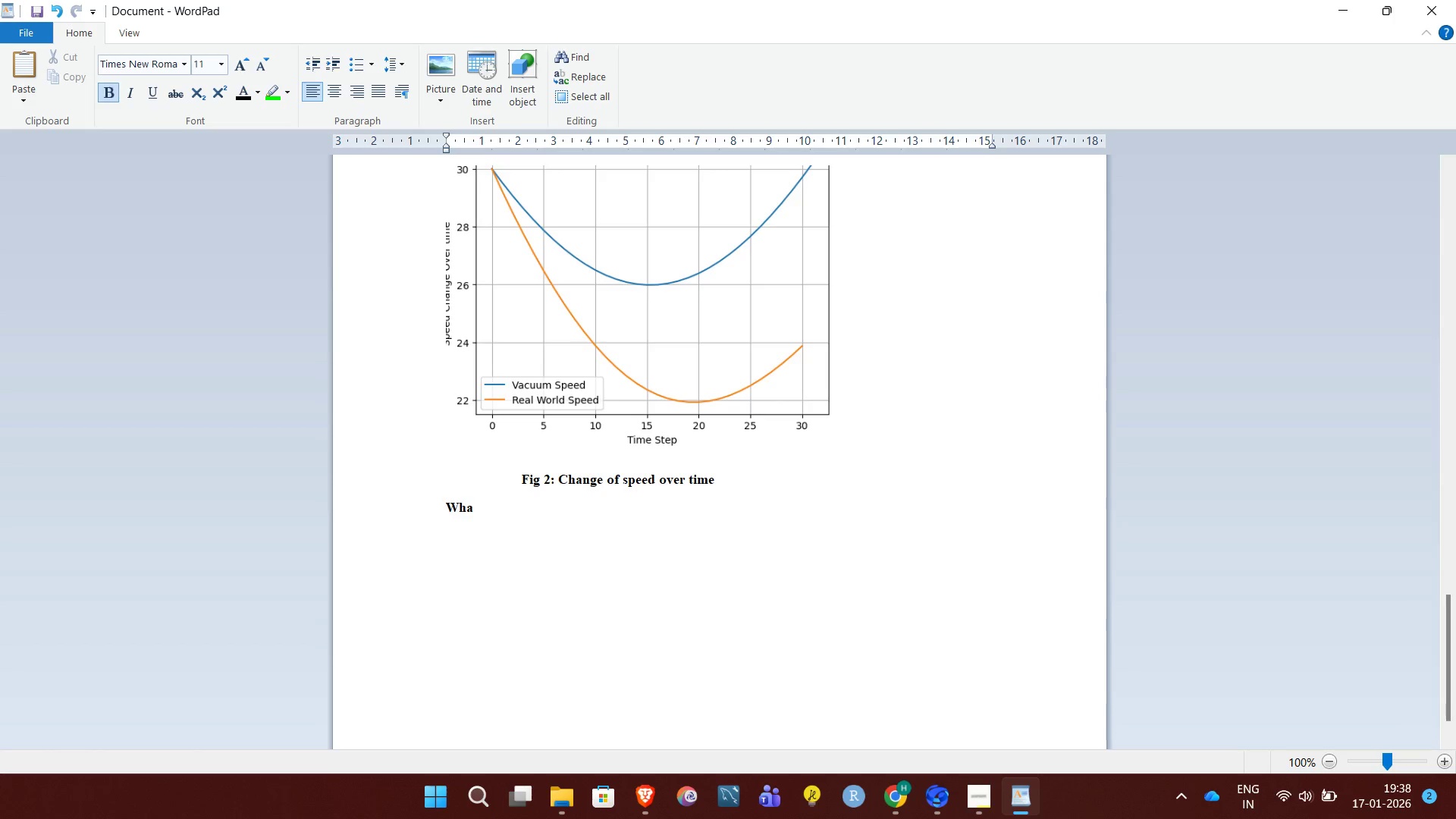 
key(Enter)
 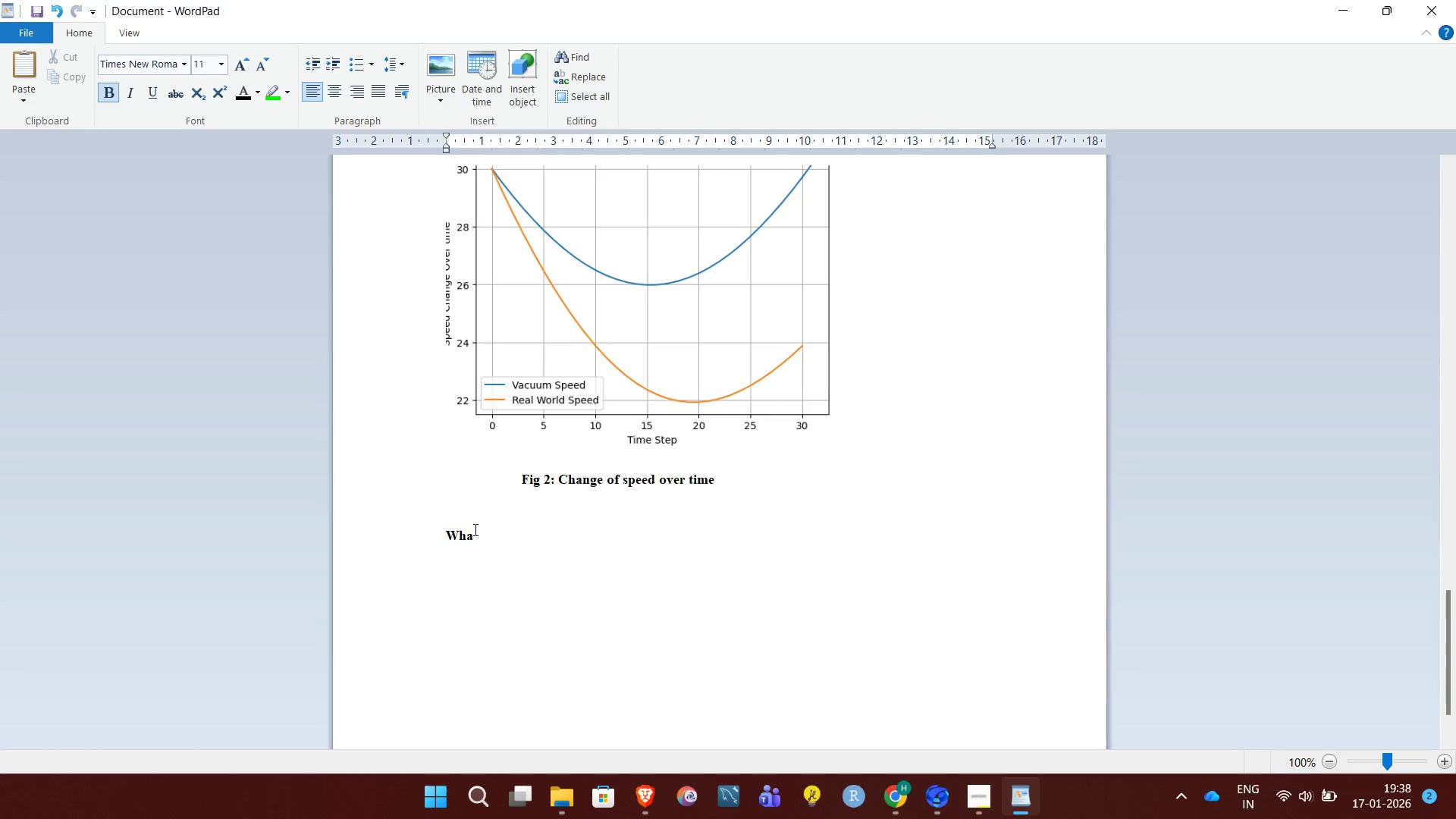 
left_click([477, 532])
 